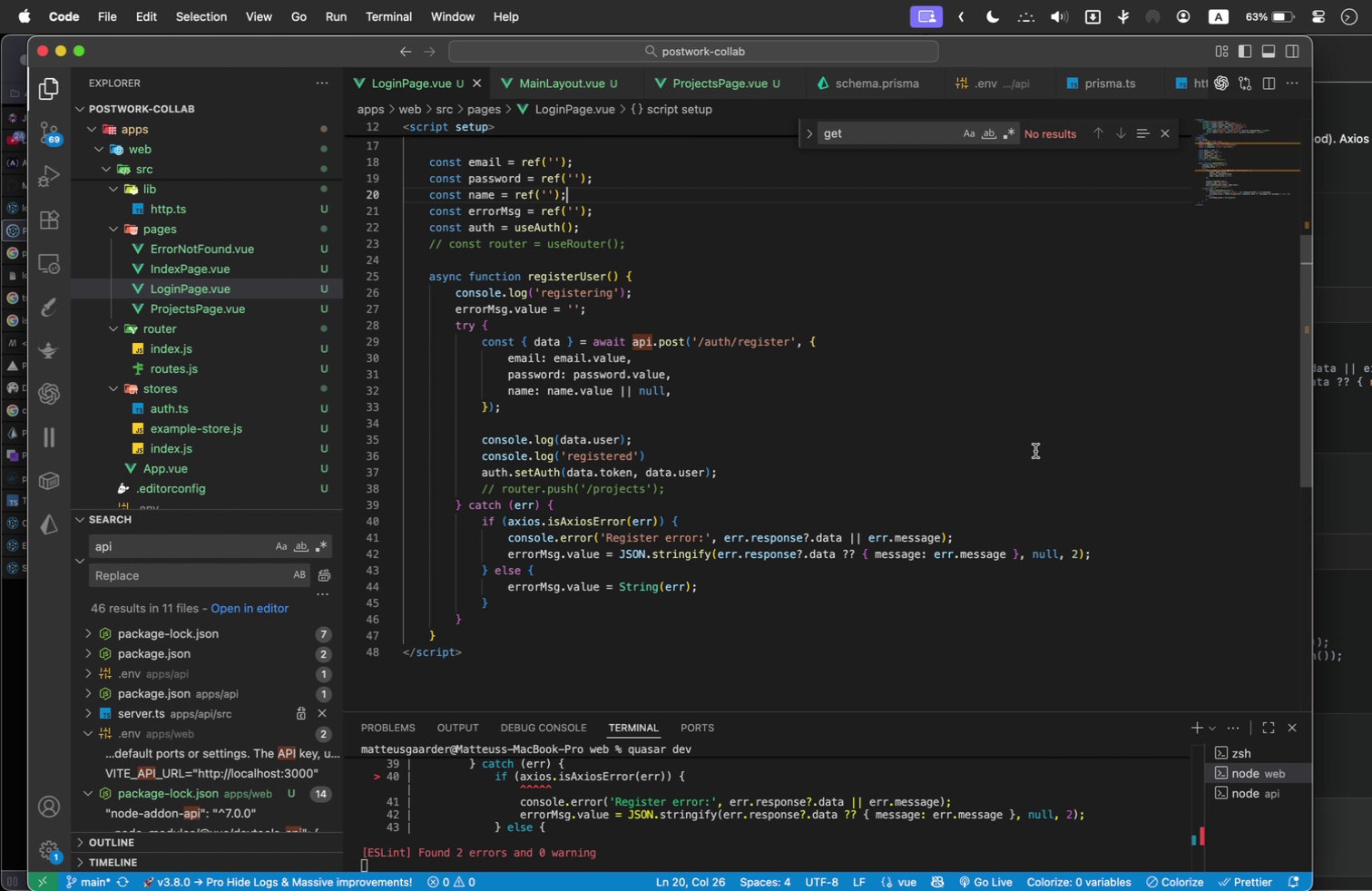 
scroll: coordinate [613, 328], scroll_direction: up, amount: 2.0
 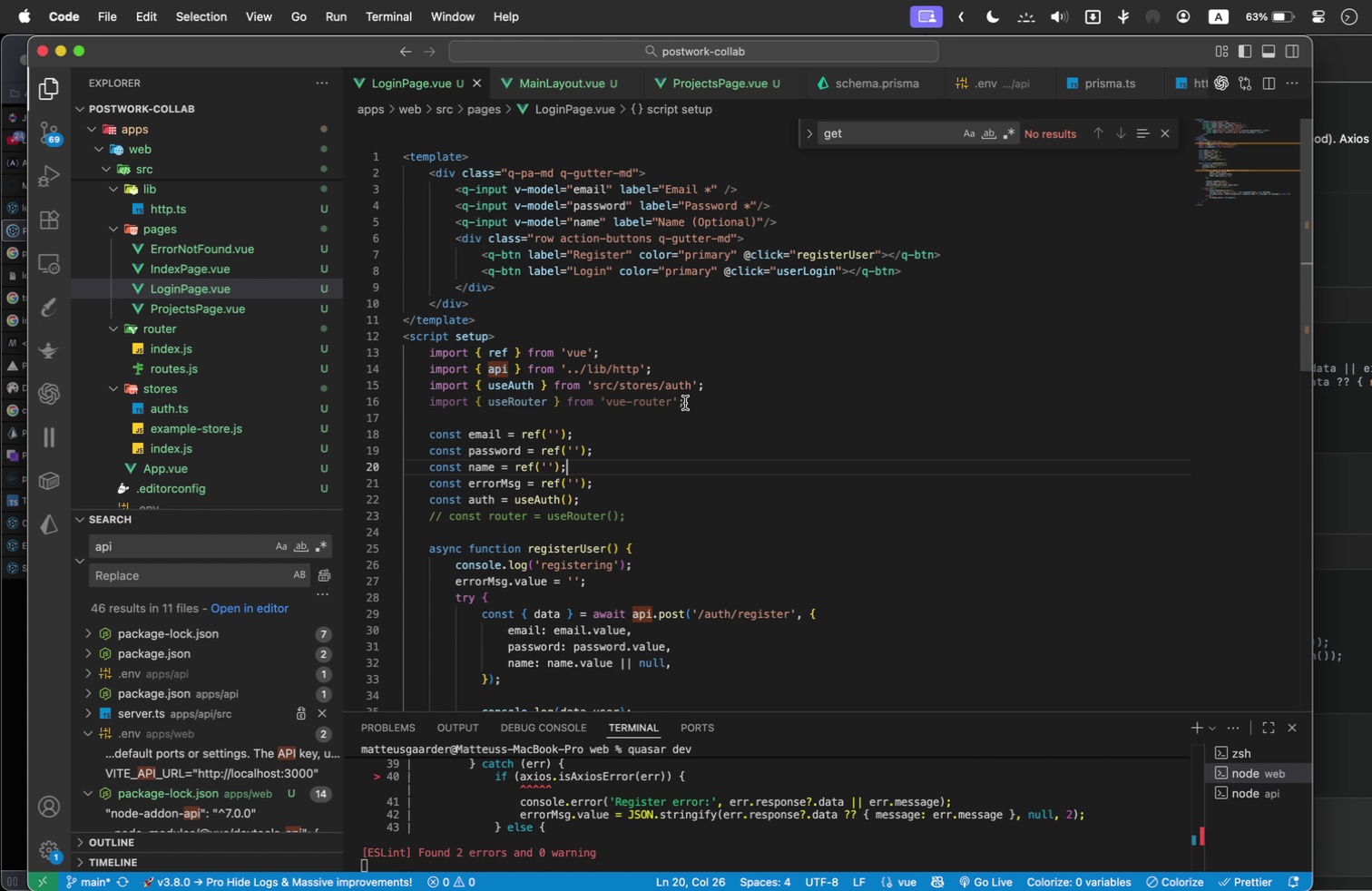 
left_click_drag(start_coordinate=[704, 400], to_coordinate=[372, 403])
 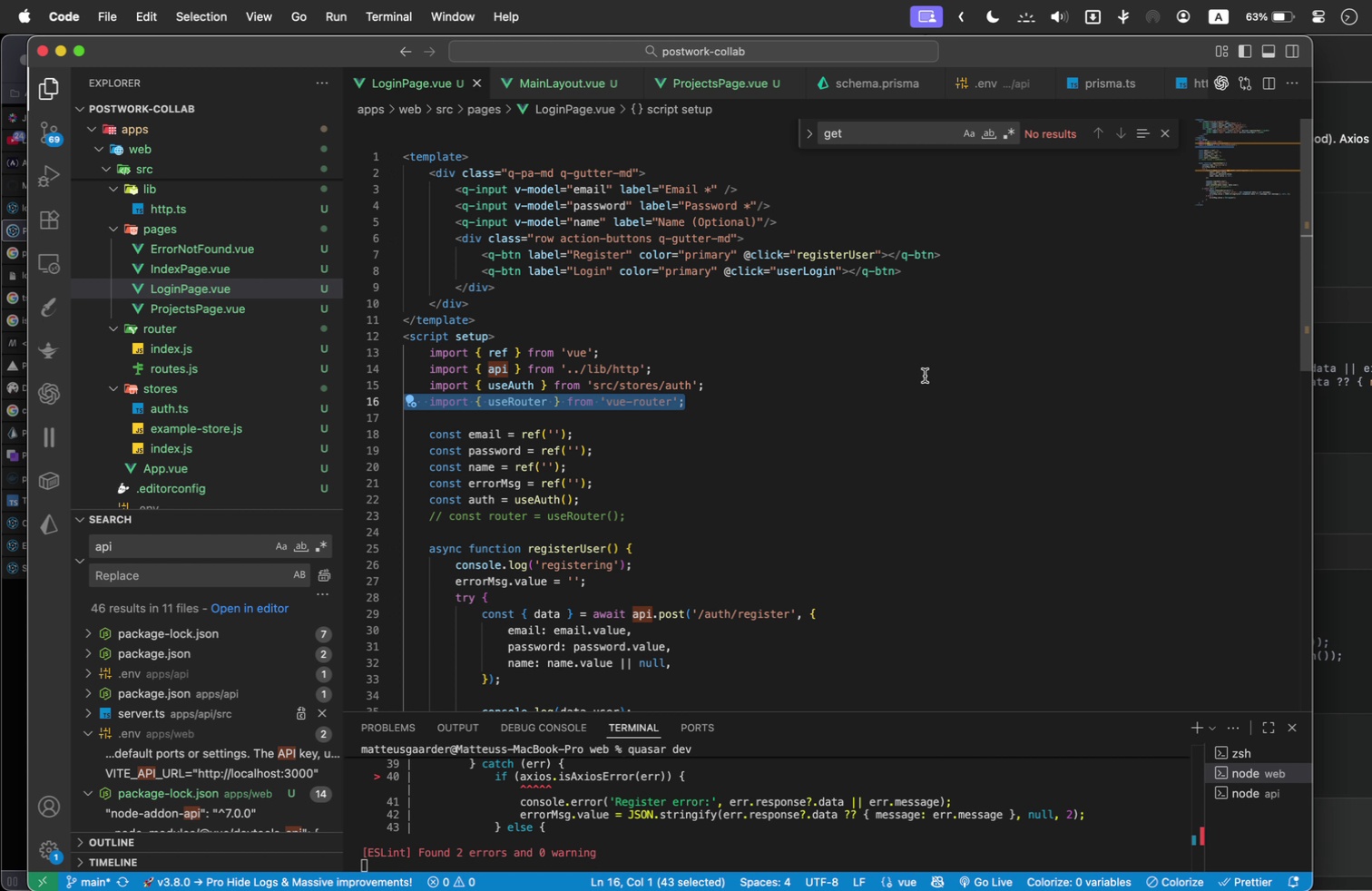 
key(Meta+Slash)
 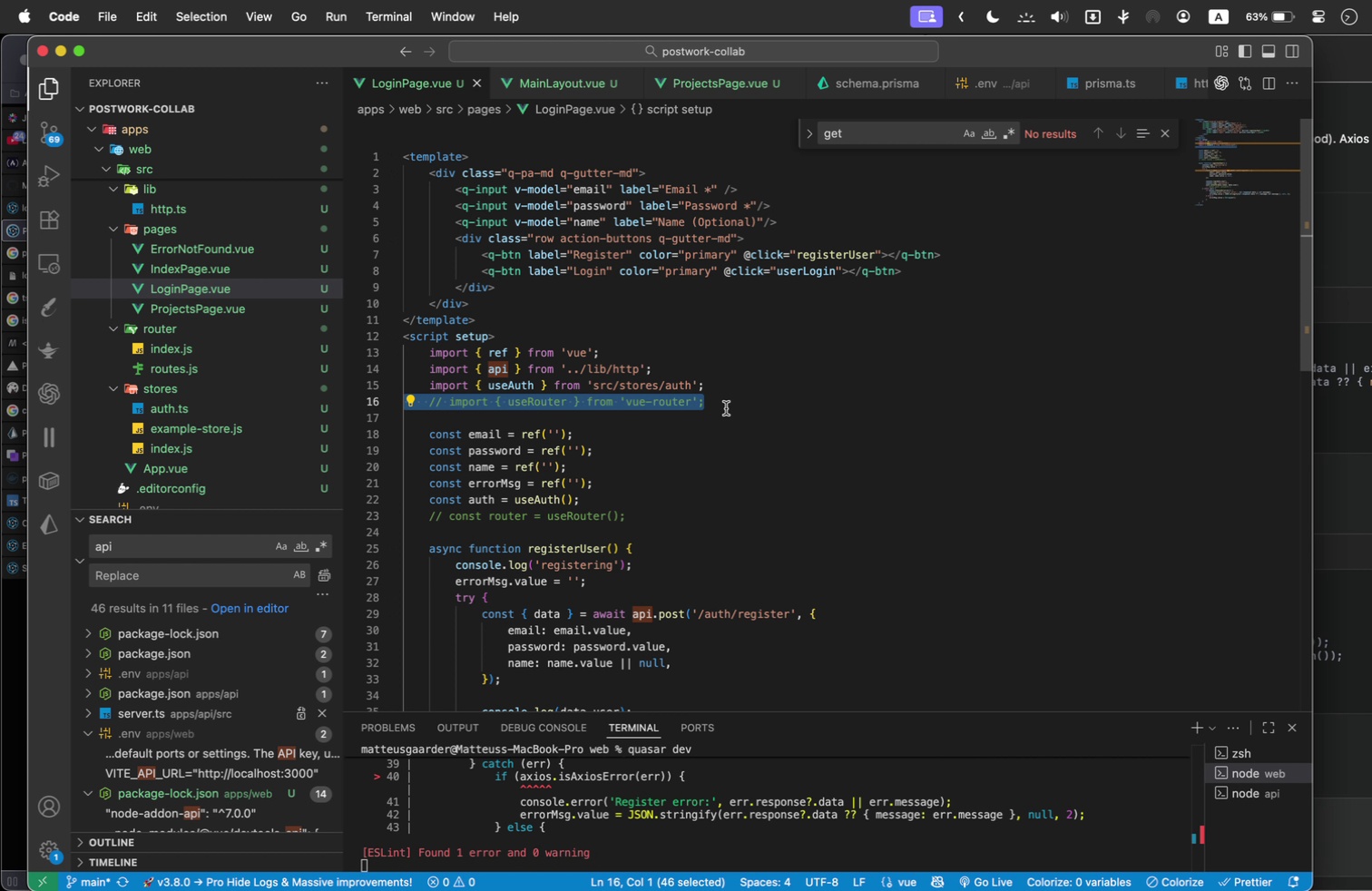 
left_click([728, 400])
 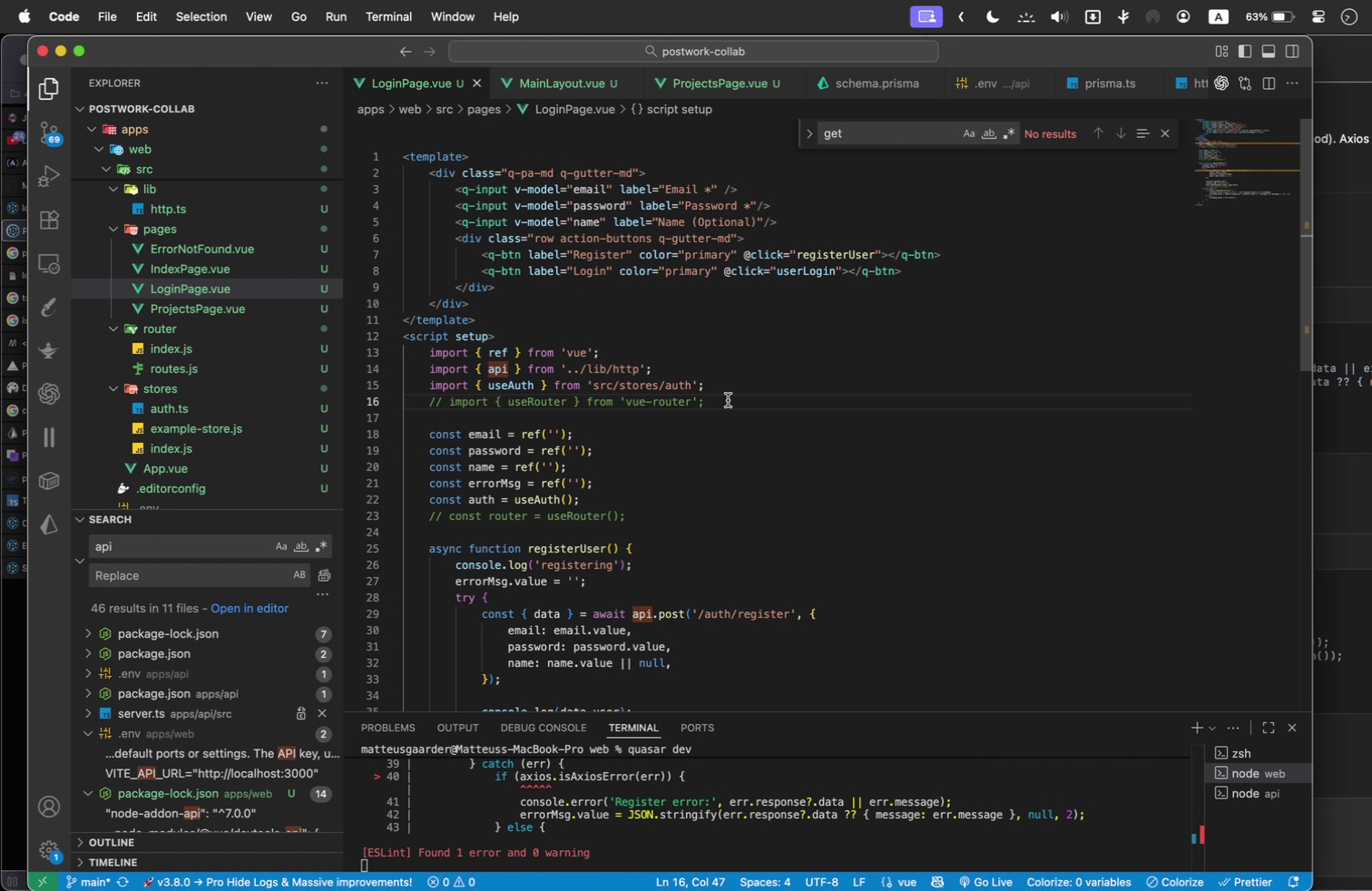 
key(Enter)
 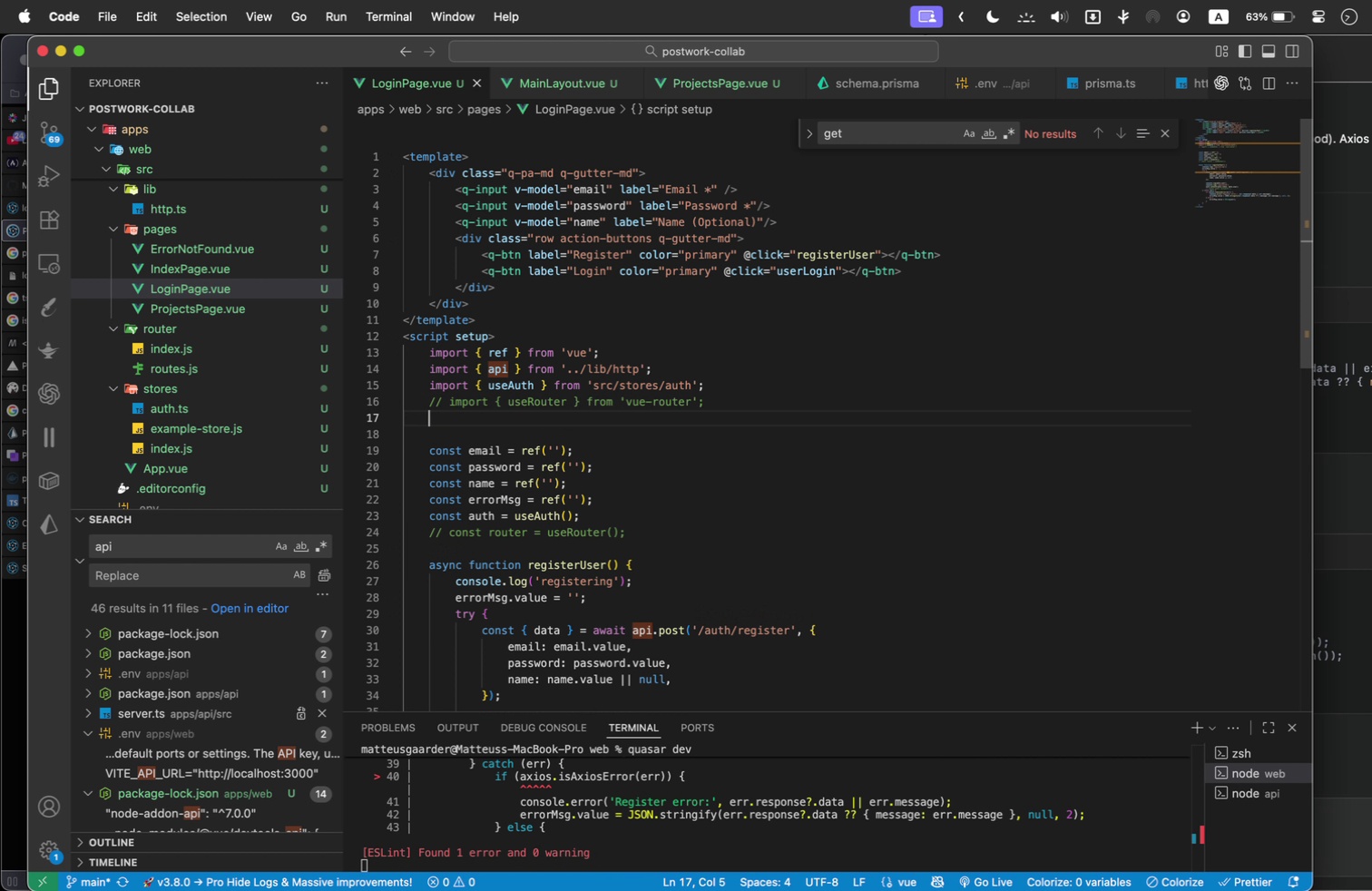 
type(imp)
 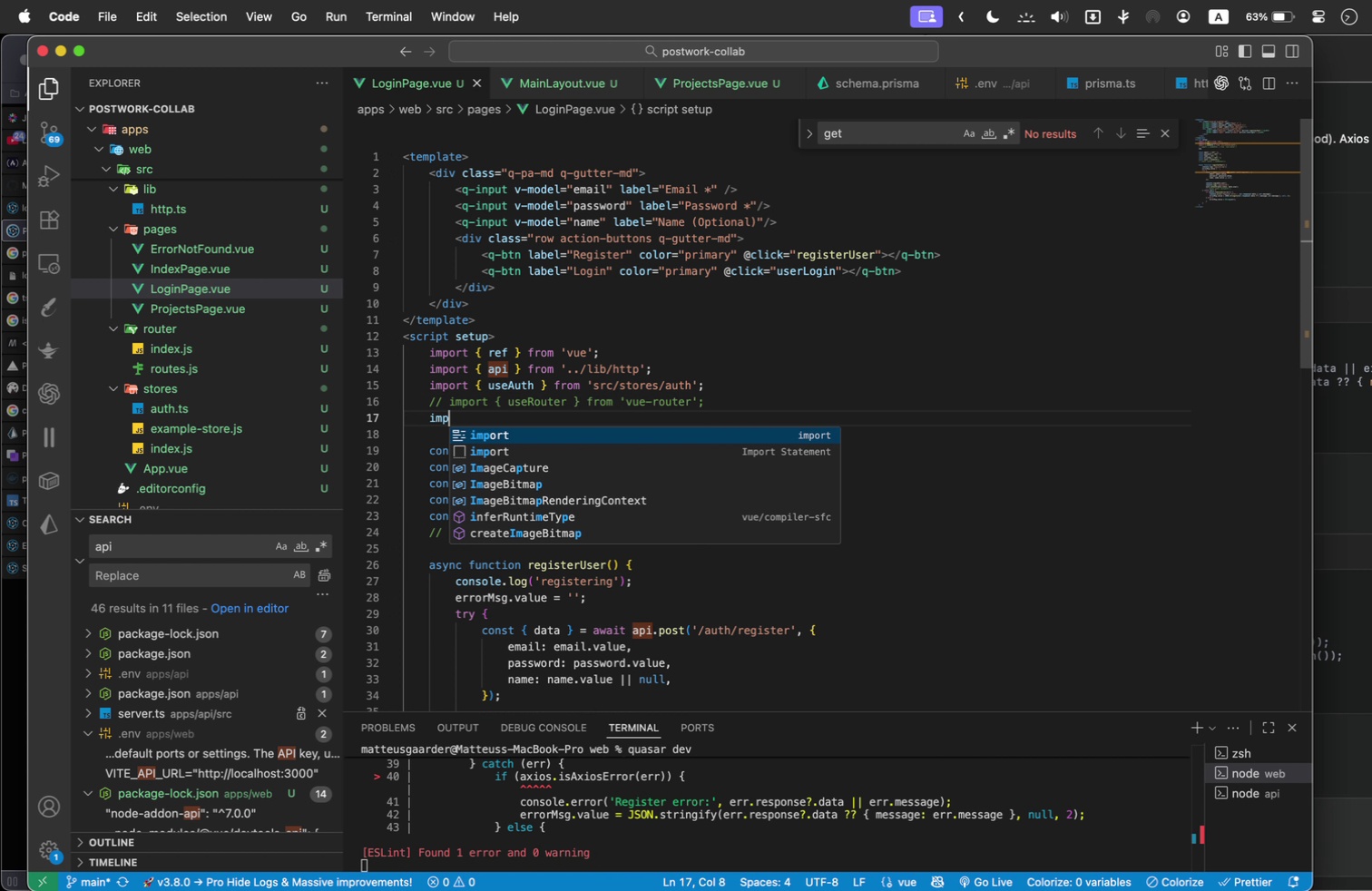 
key(Enter)
 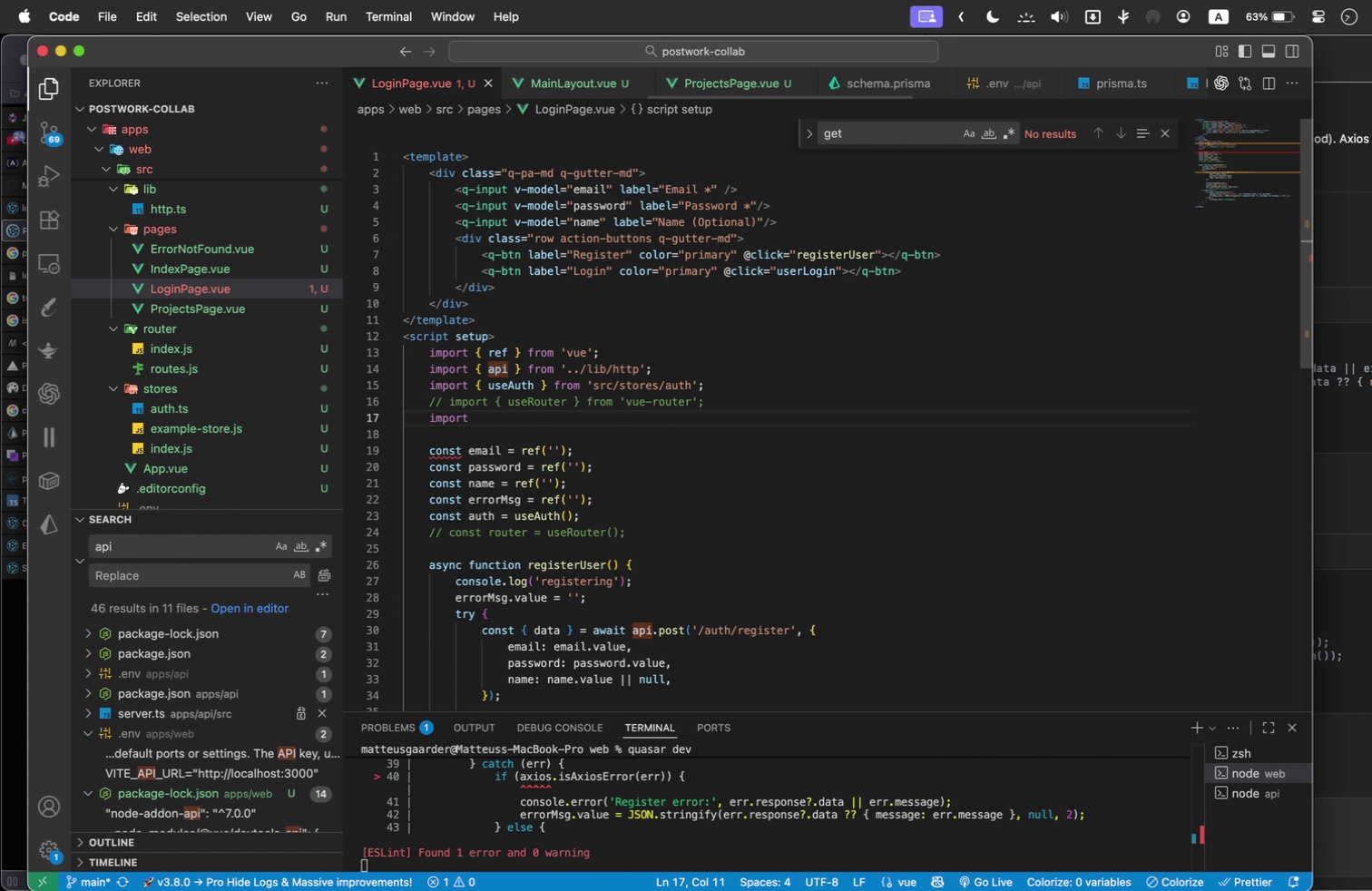 
key(Space)
 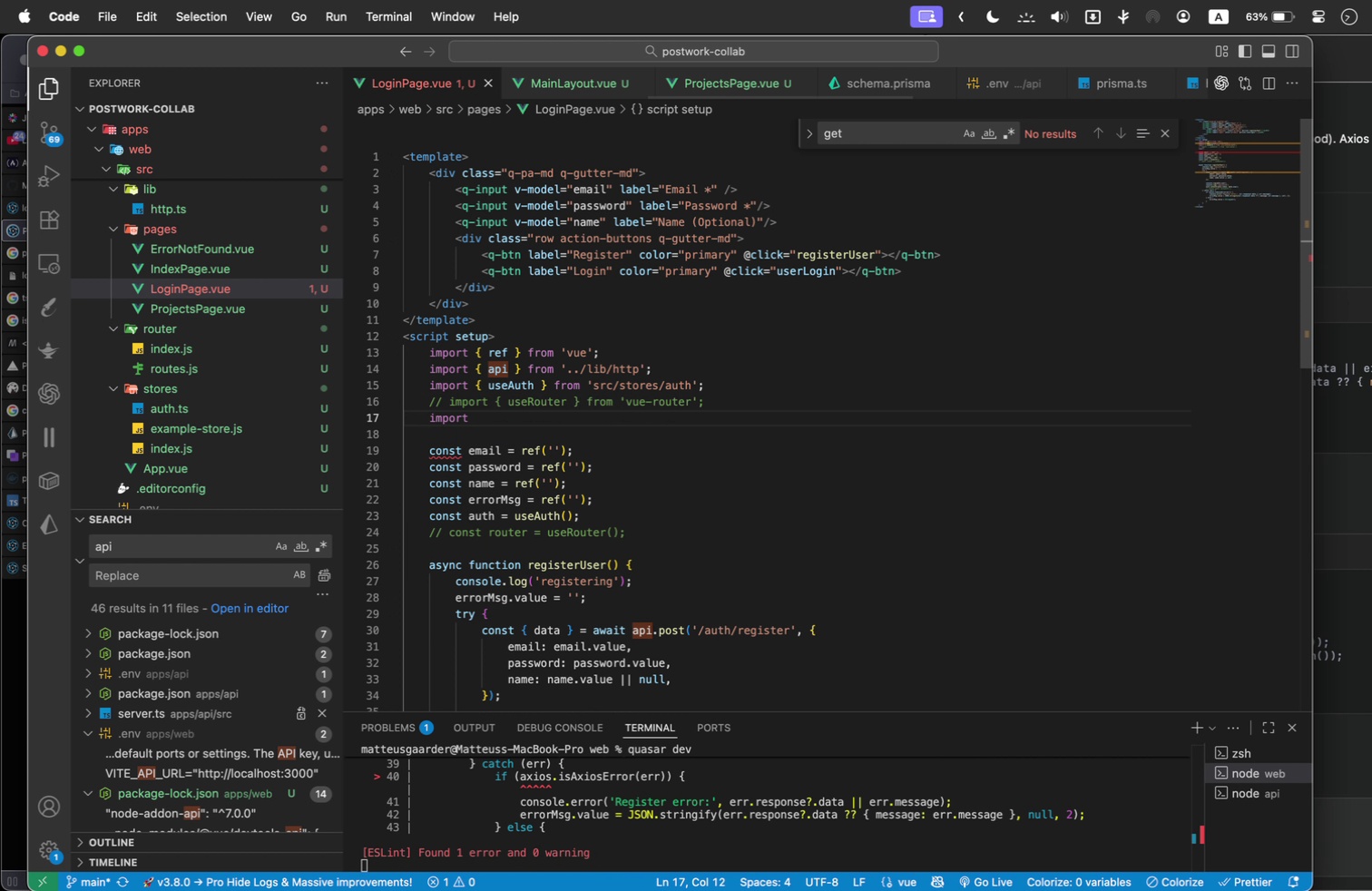 
key(A)
 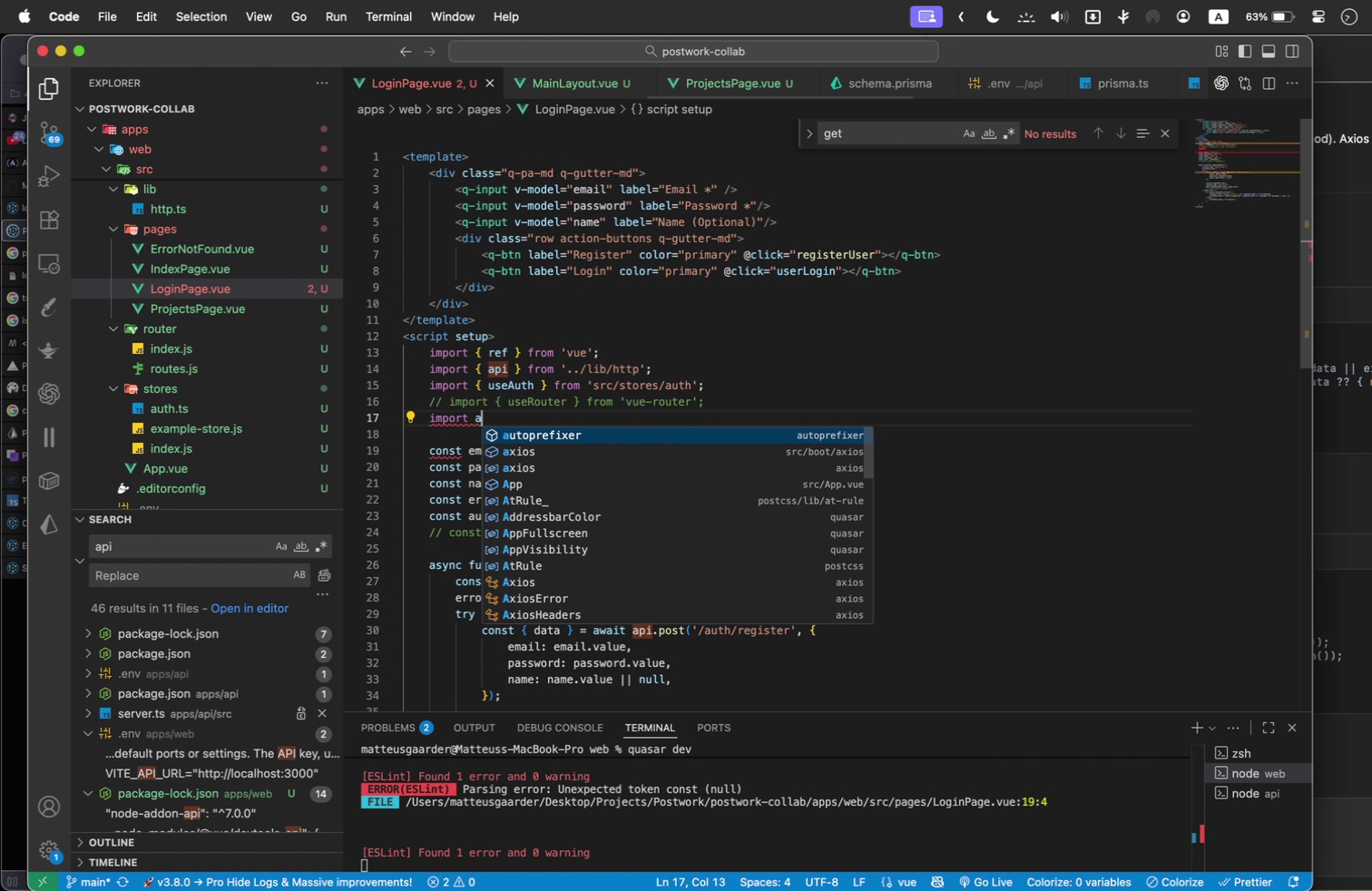 
key(ArrowDown)
 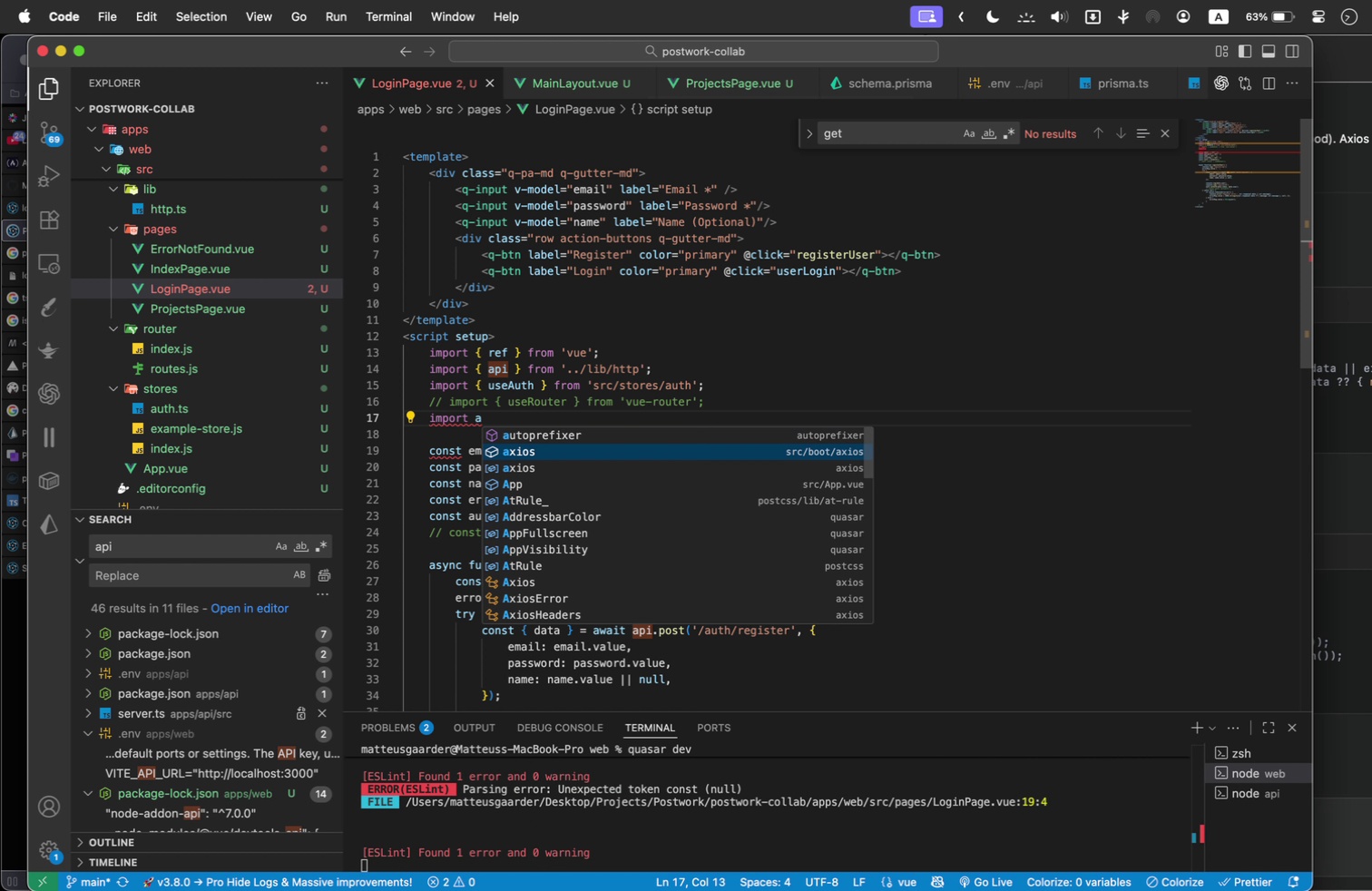 
key(ArrowDown)
 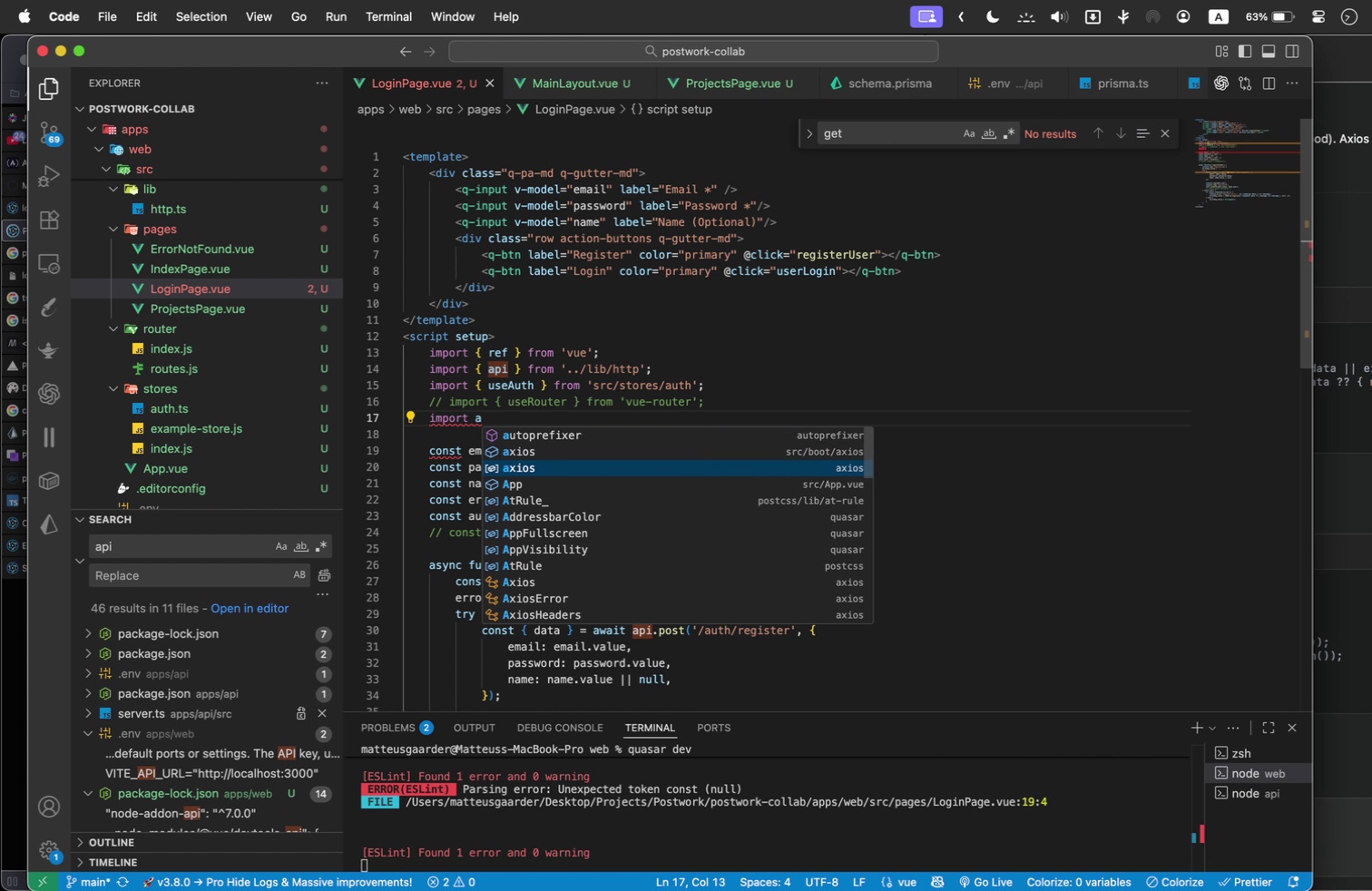 
key(Enter)
 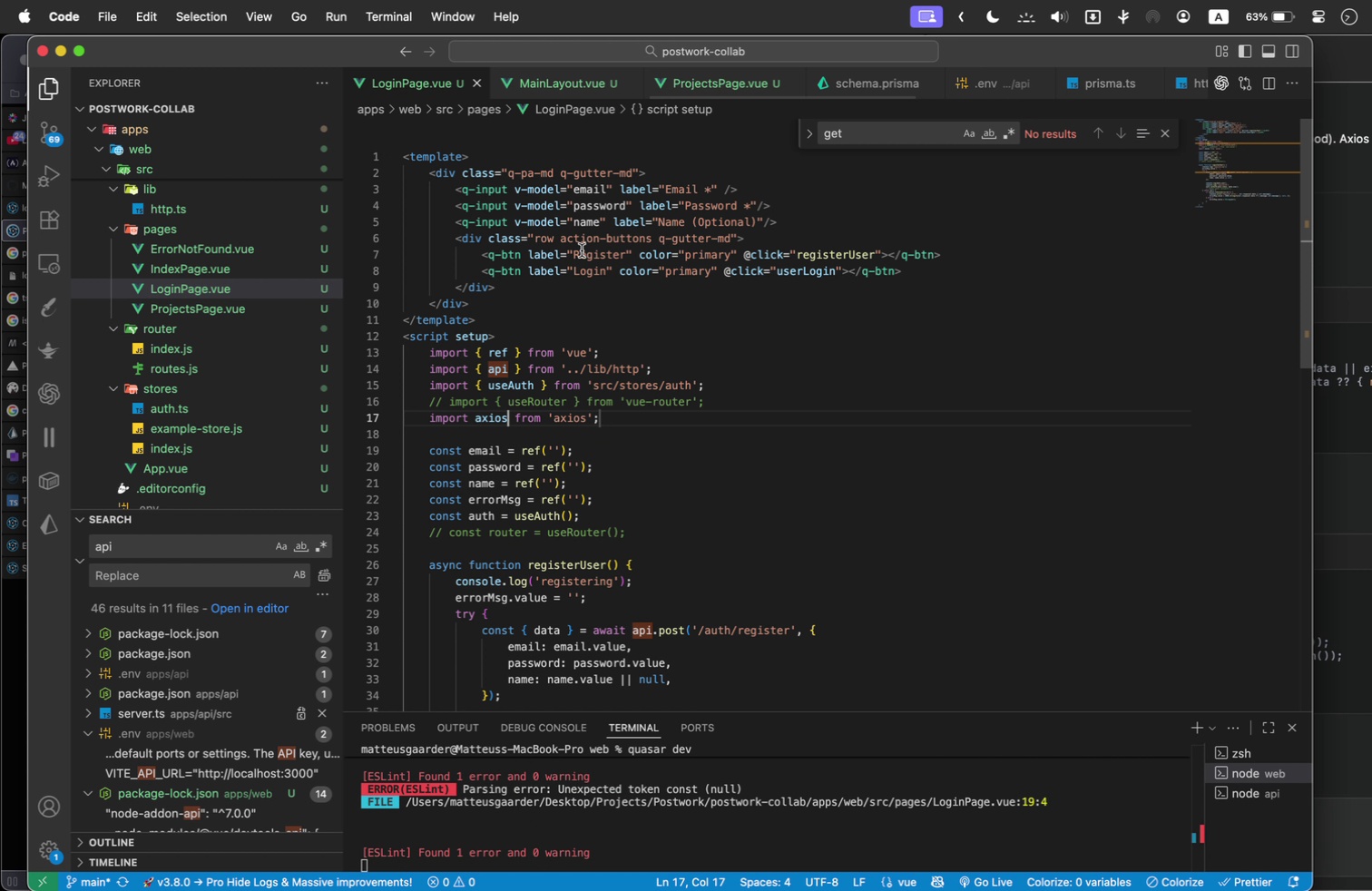 
scroll: coordinate [752, 353], scroll_direction: down, amount: 2.0
 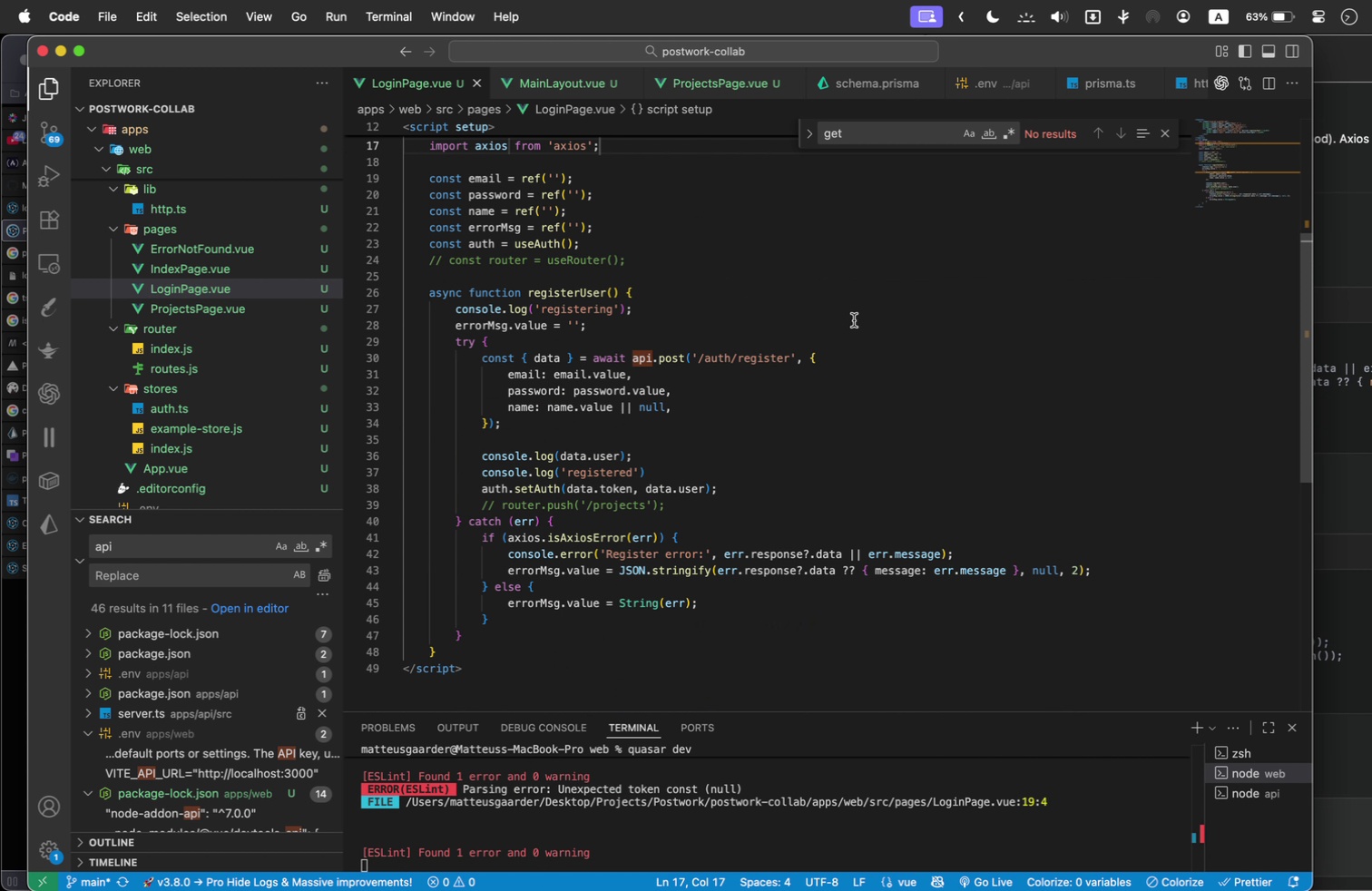 
scroll: coordinate [853, 320], scroll_direction: up, amount: 1.0
 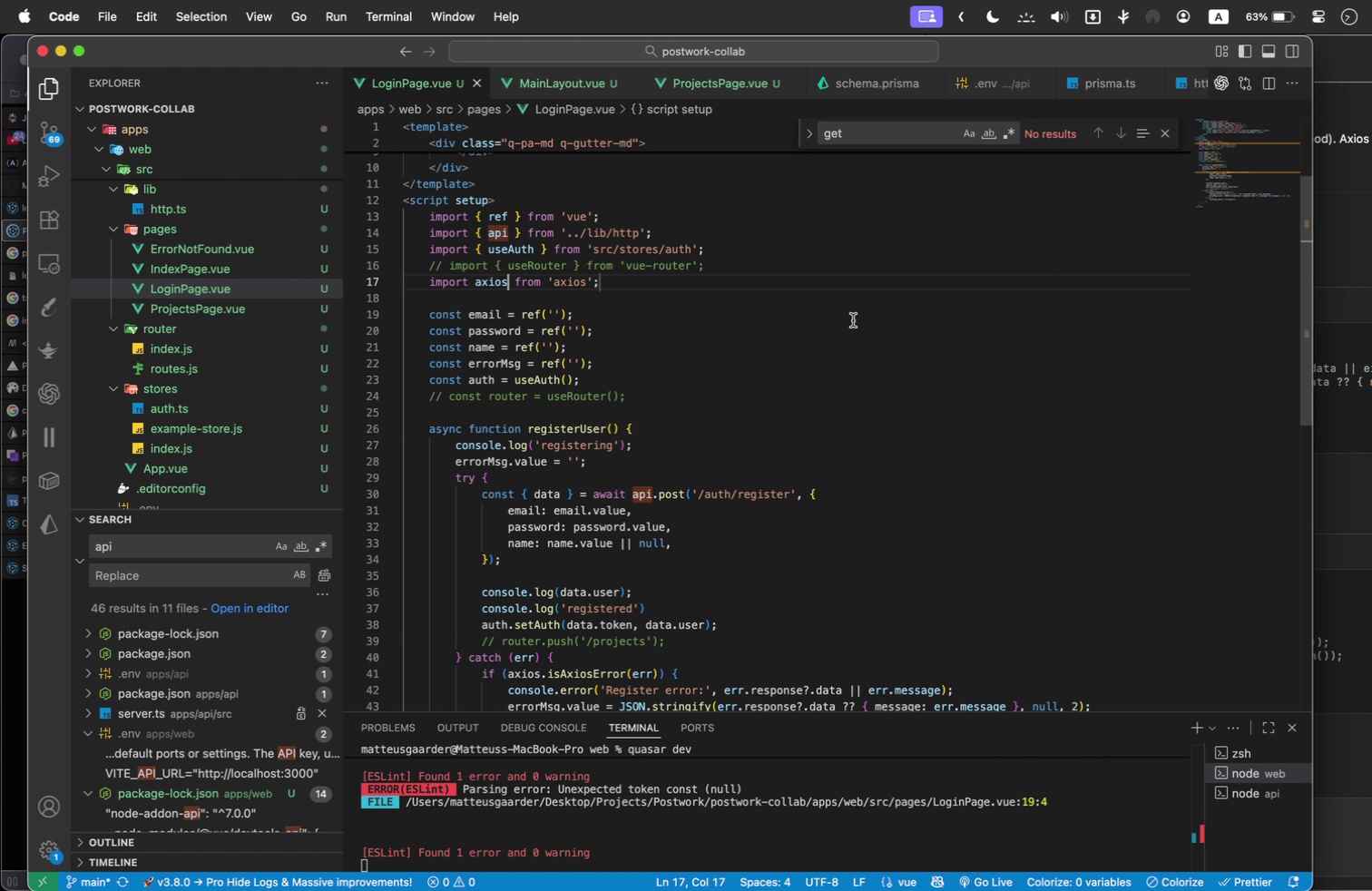 
scroll: coordinate [851, 320], scroll_direction: down, amount: 1.0
 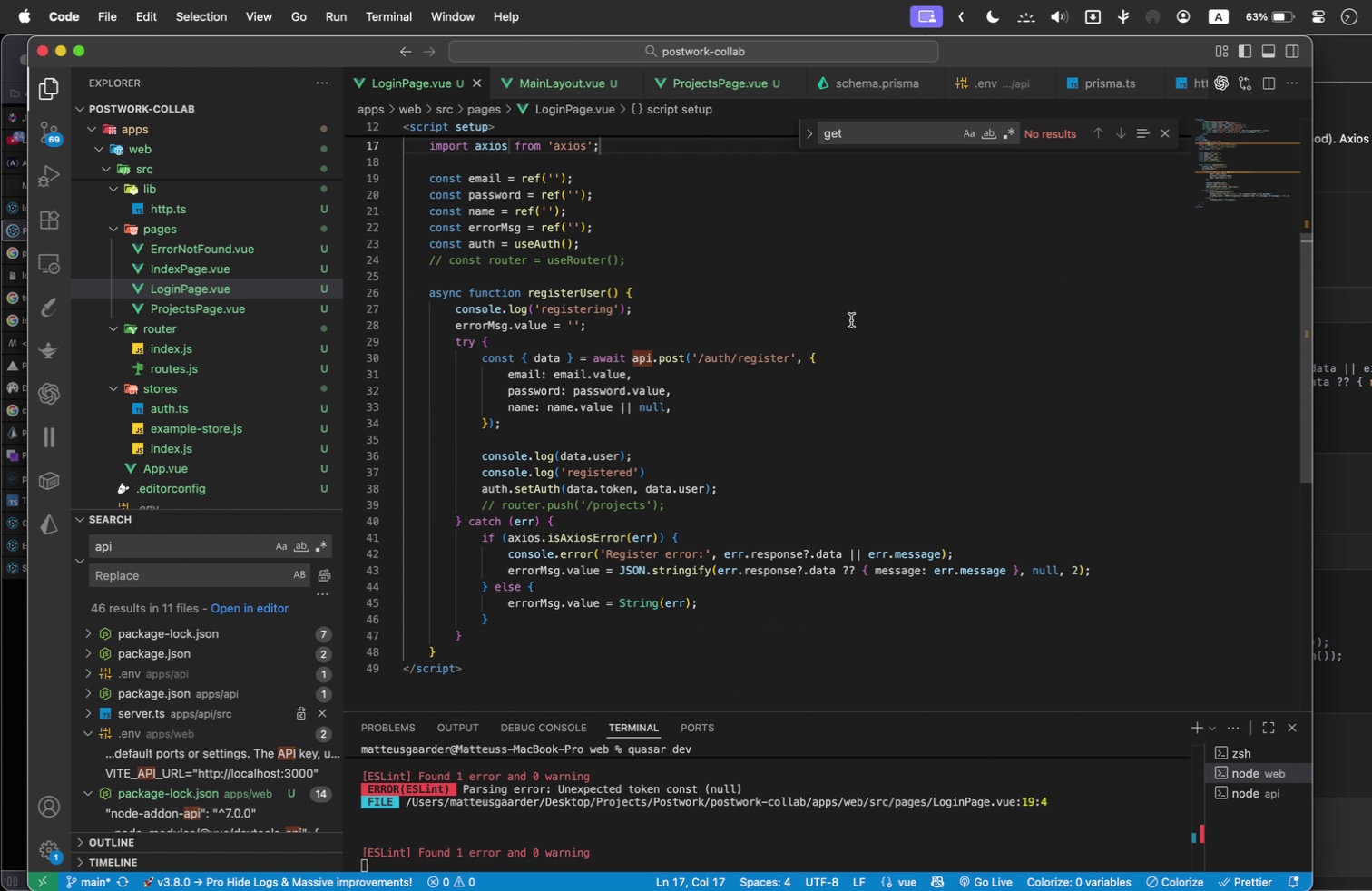 
mouse_move([593, 539])
 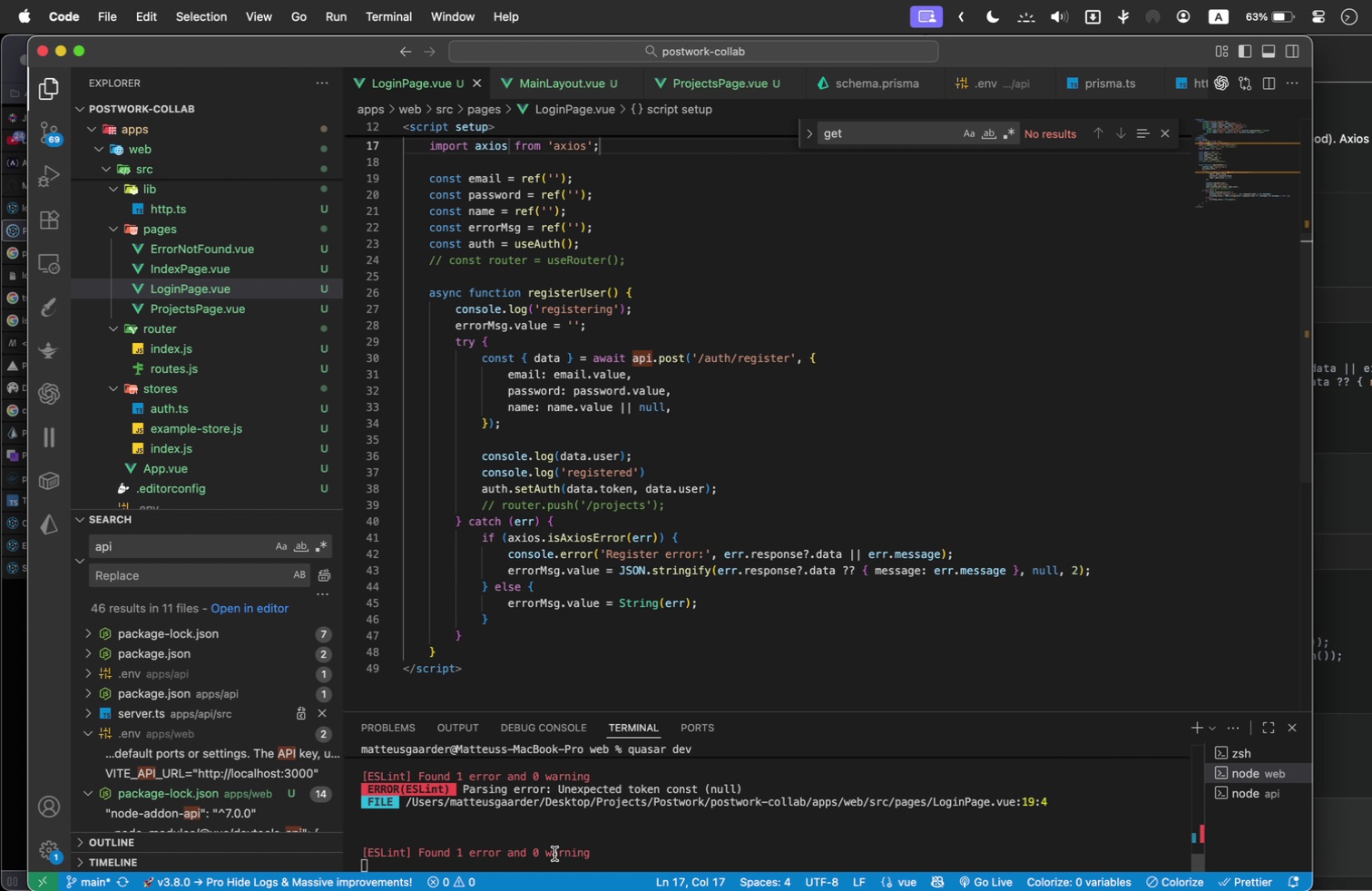 
scroll: coordinate [546, 840], scroll_direction: down, amount: 100.0
 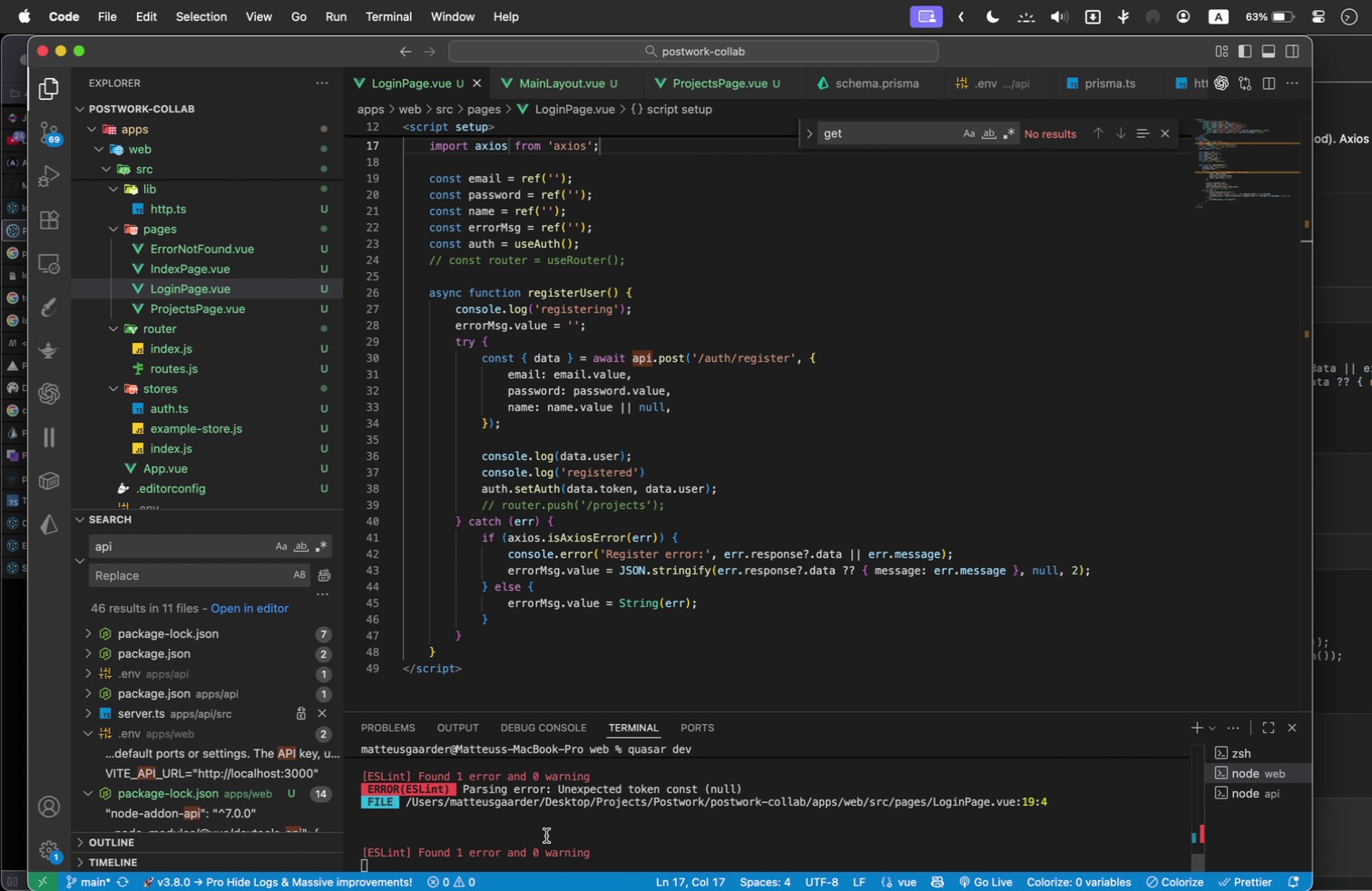 
left_click([546, 836])
 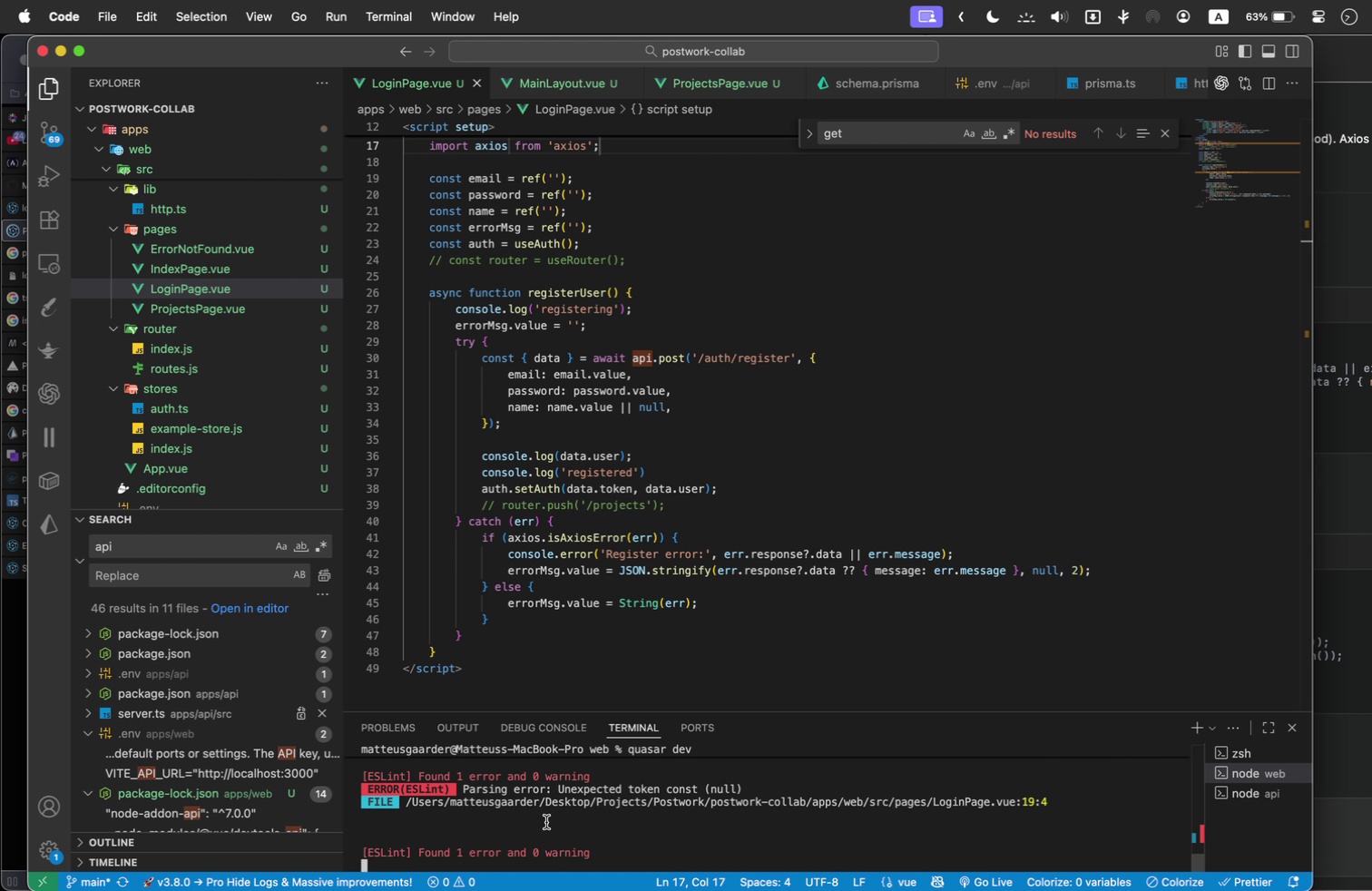 
key(Control+C)
 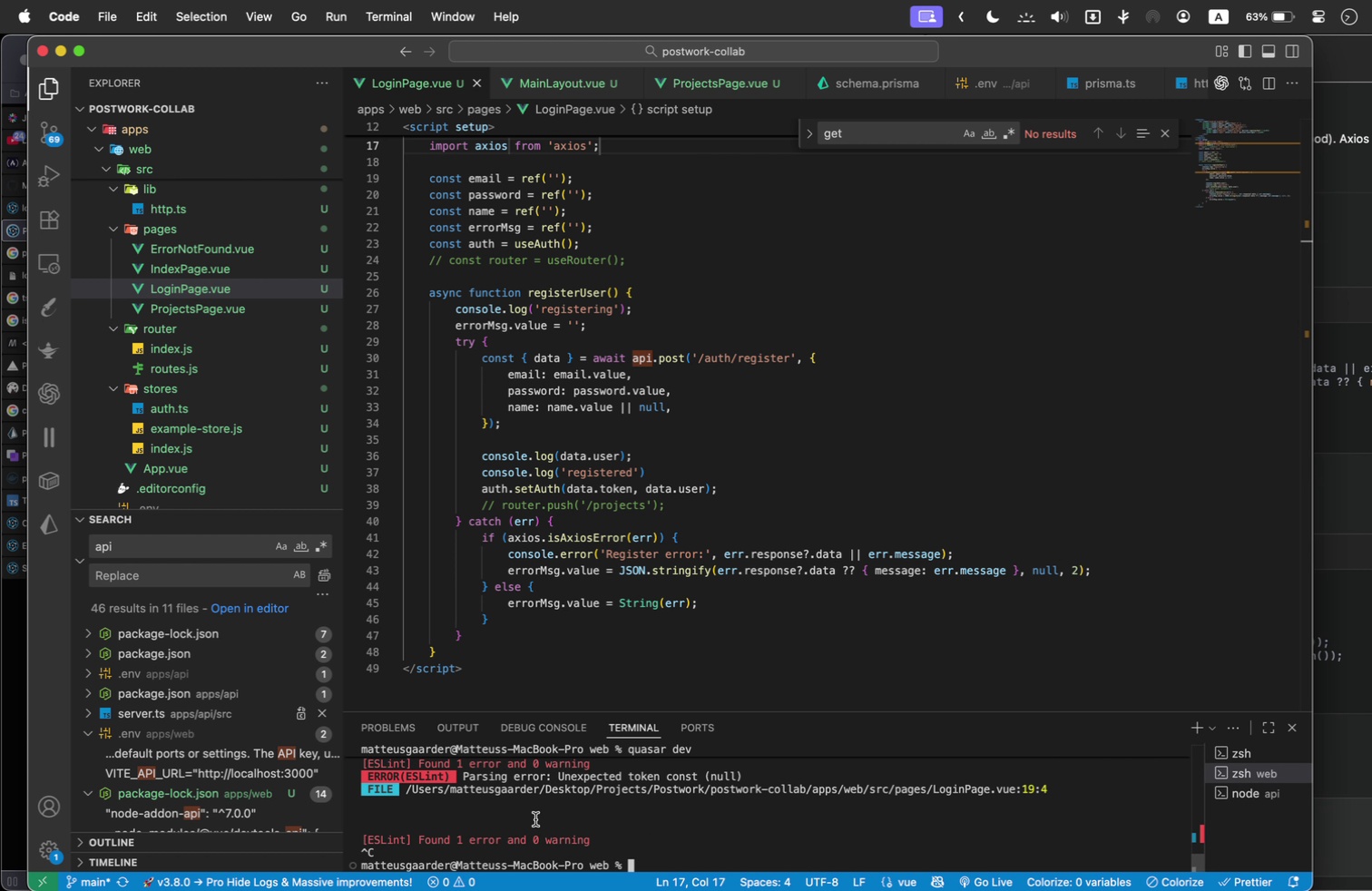 
key(ArrowUp)
 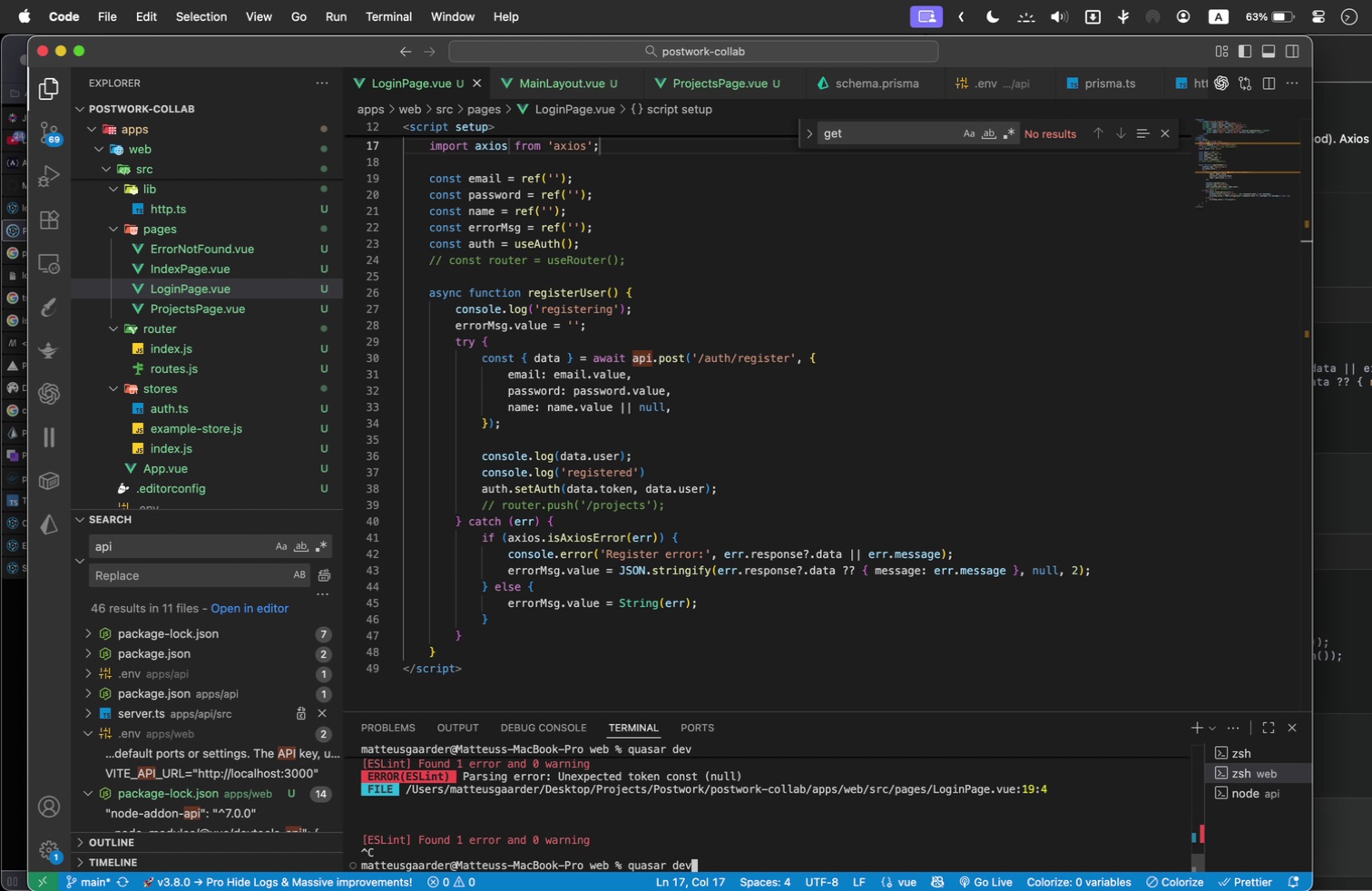 
key(Enter)
 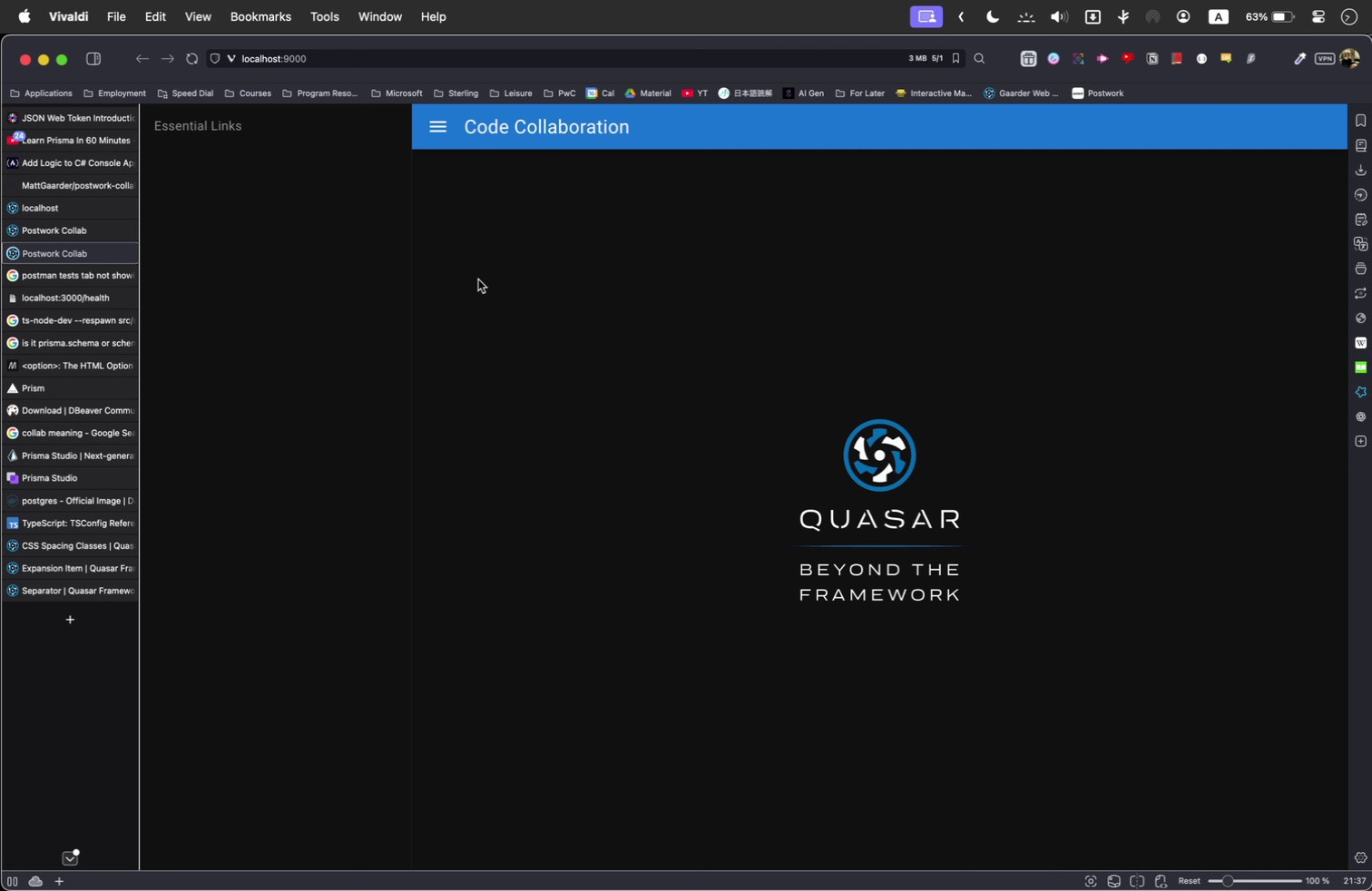 
left_click([554, 58])
 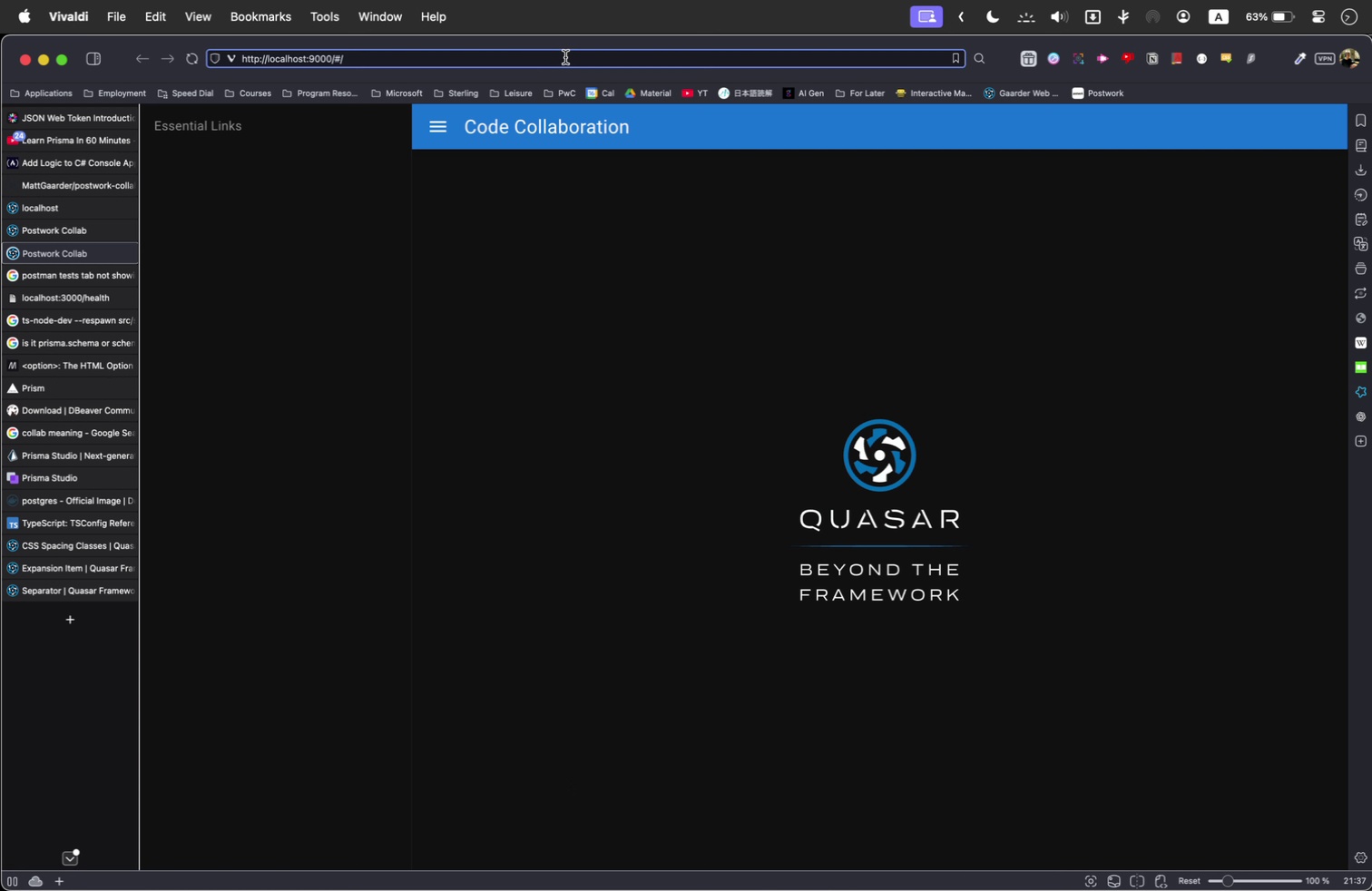 
type(login)
 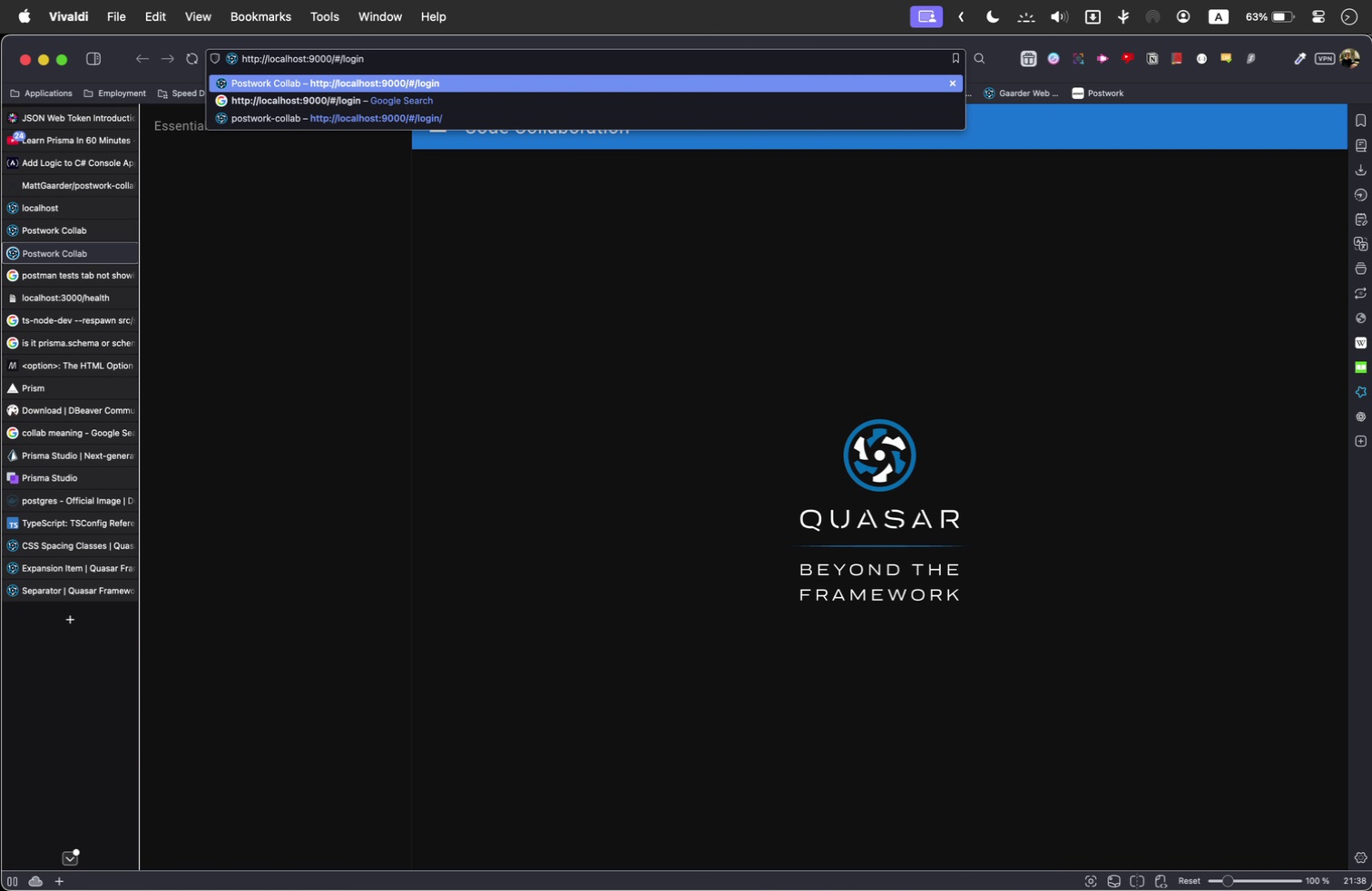 
key(Enter)
 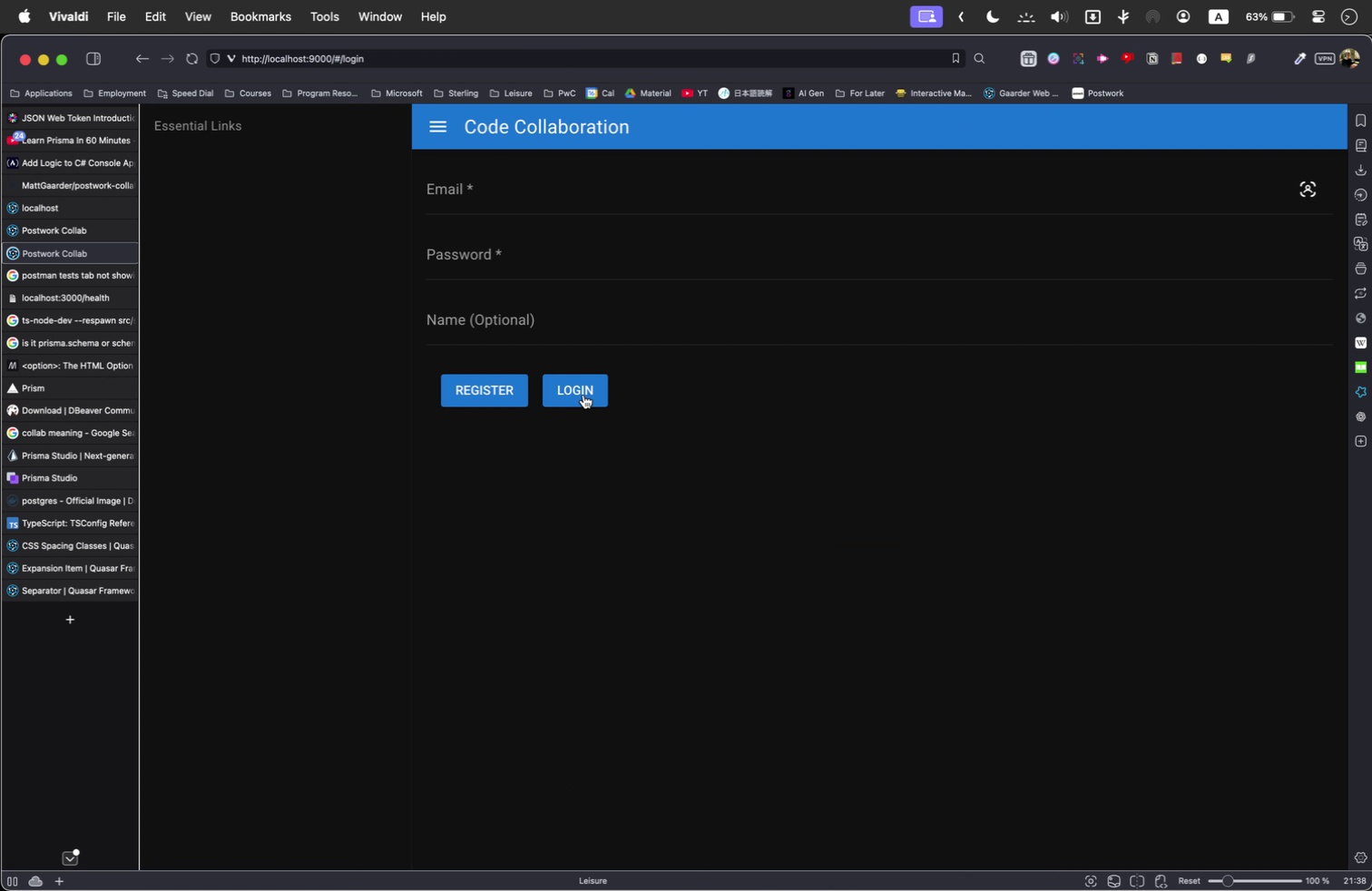 
right_click([605, 608])
 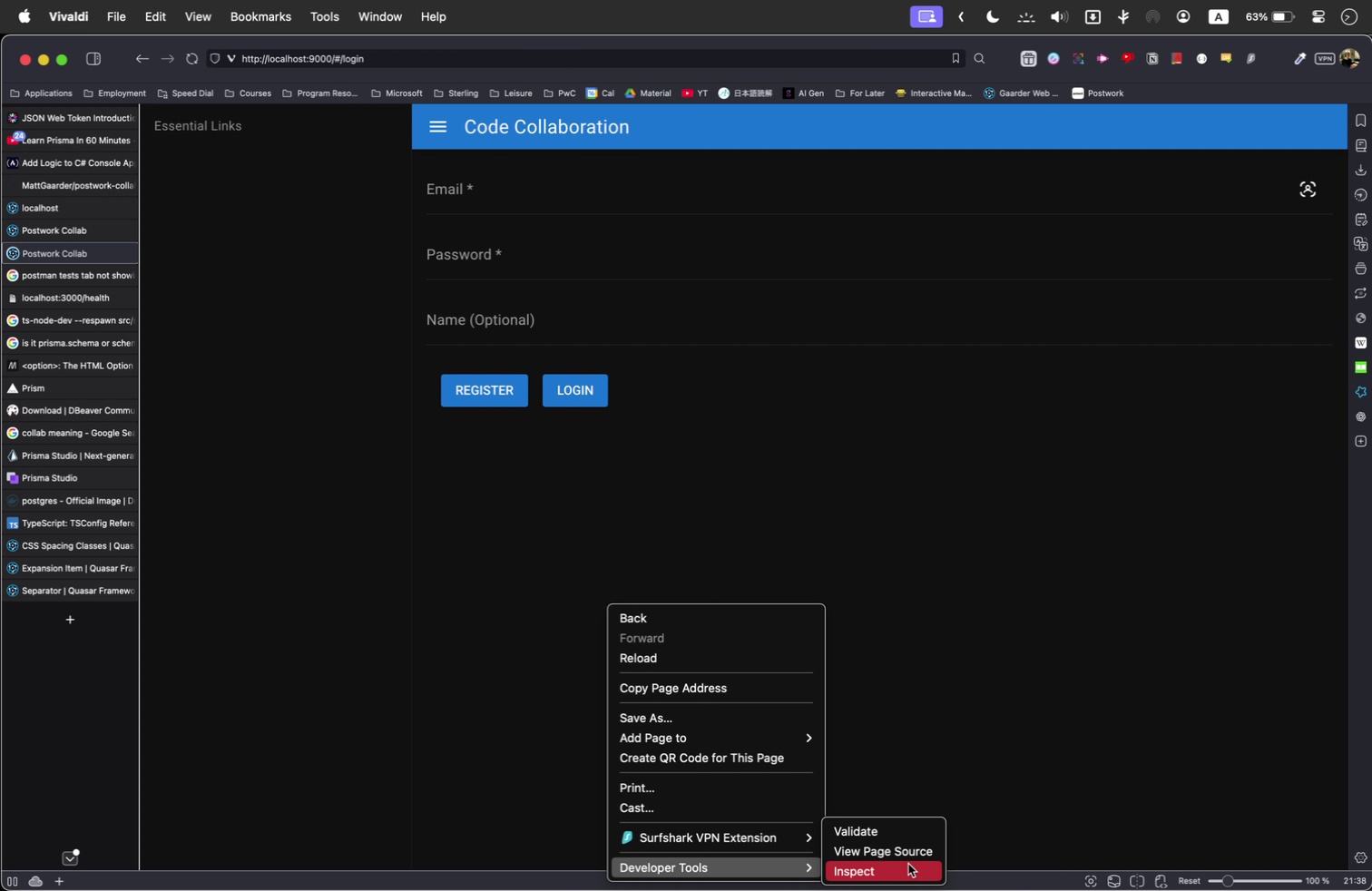 
left_click([908, 864])
 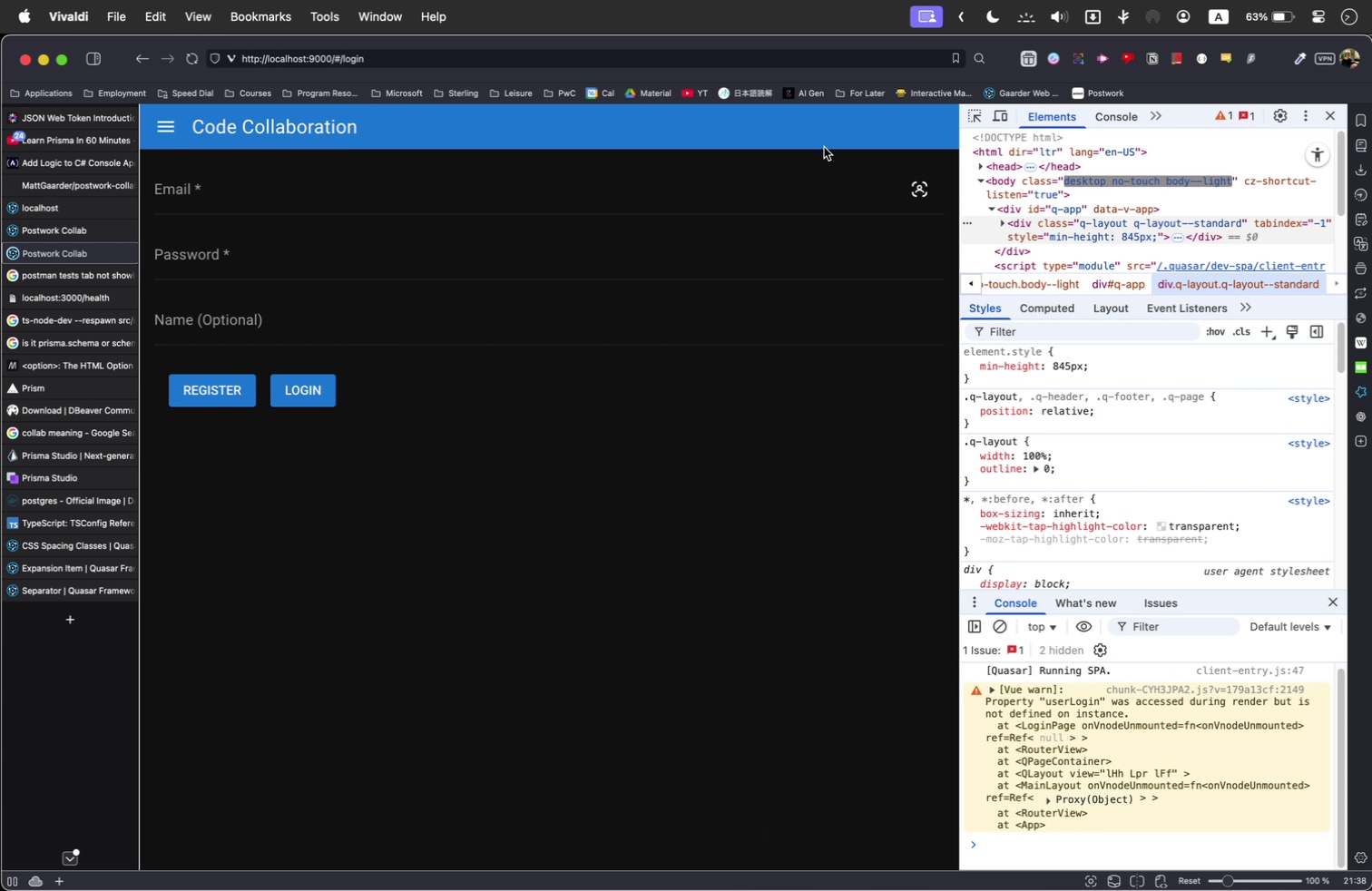 
left_click([257, 196])
 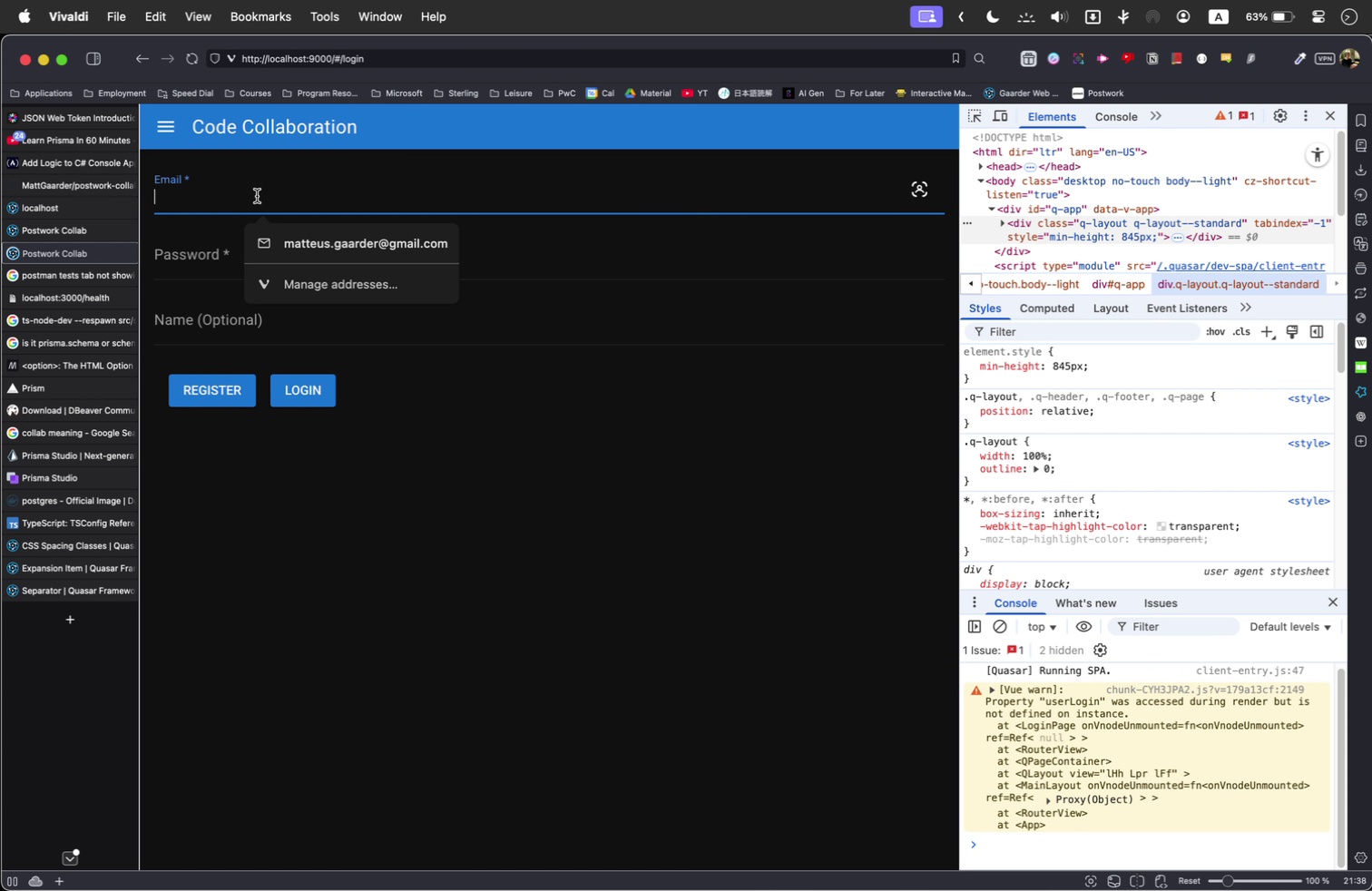 
type(adad)
 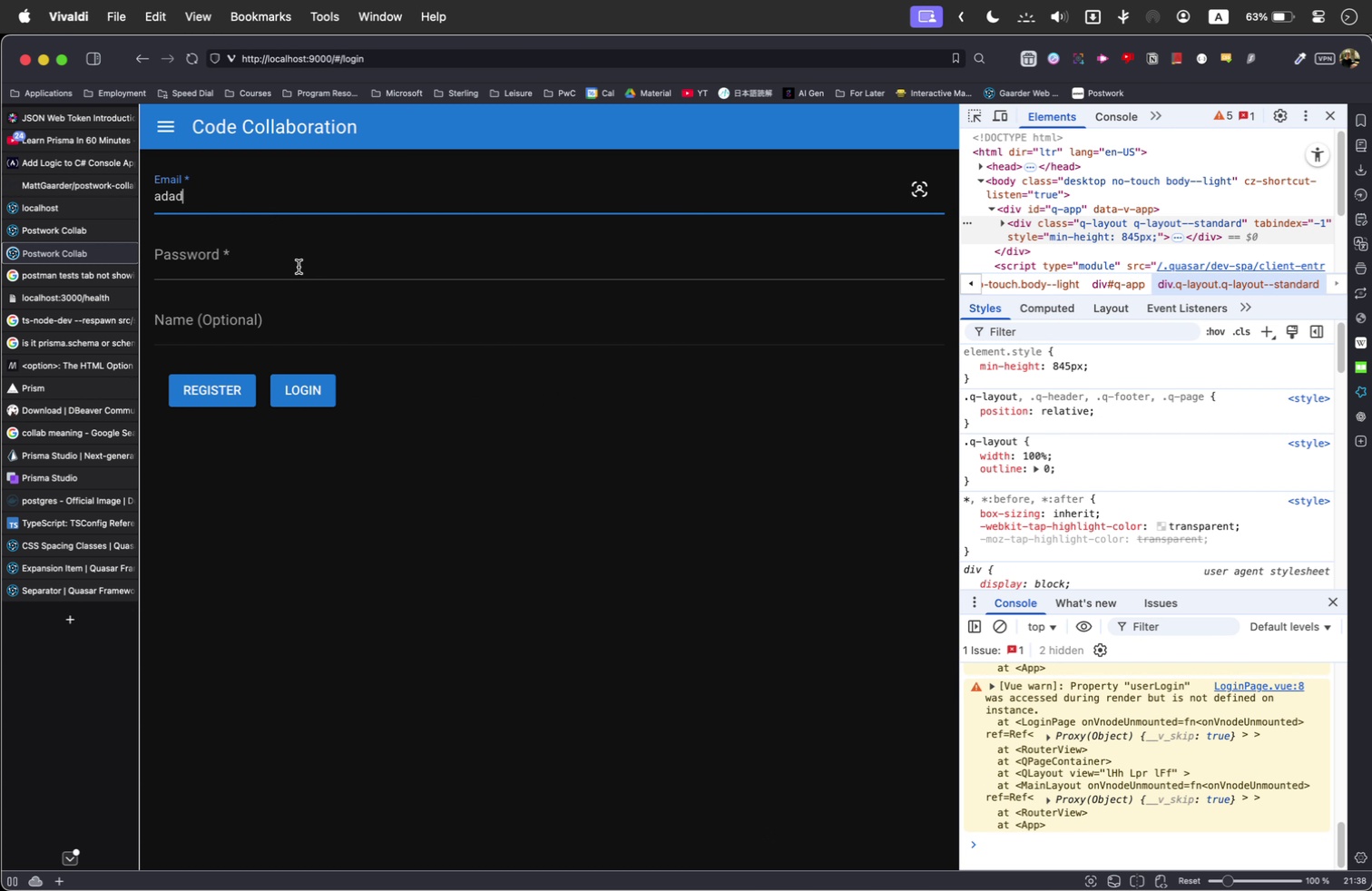 
left_click([299, 267])
 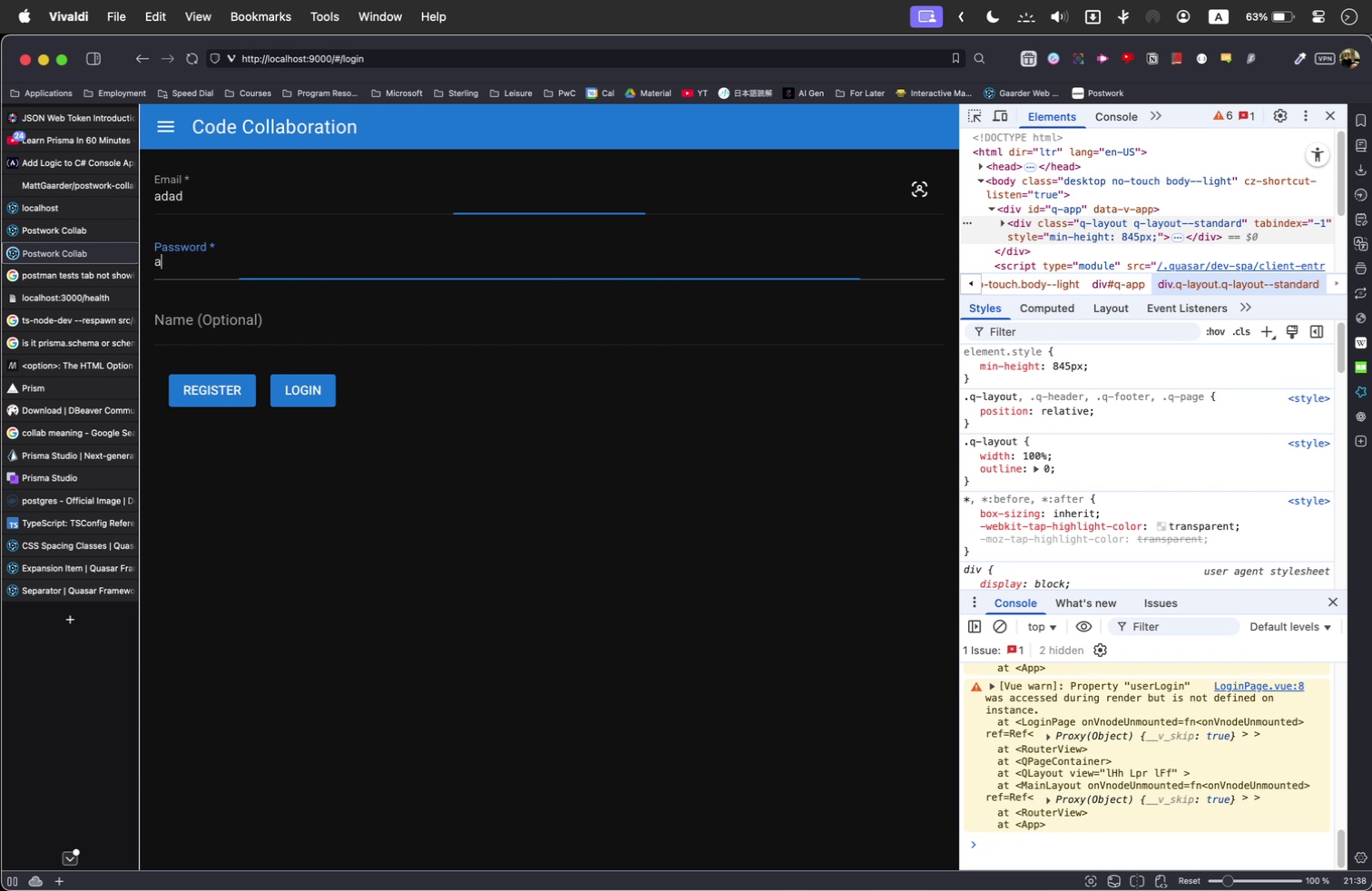 
type(adada)
 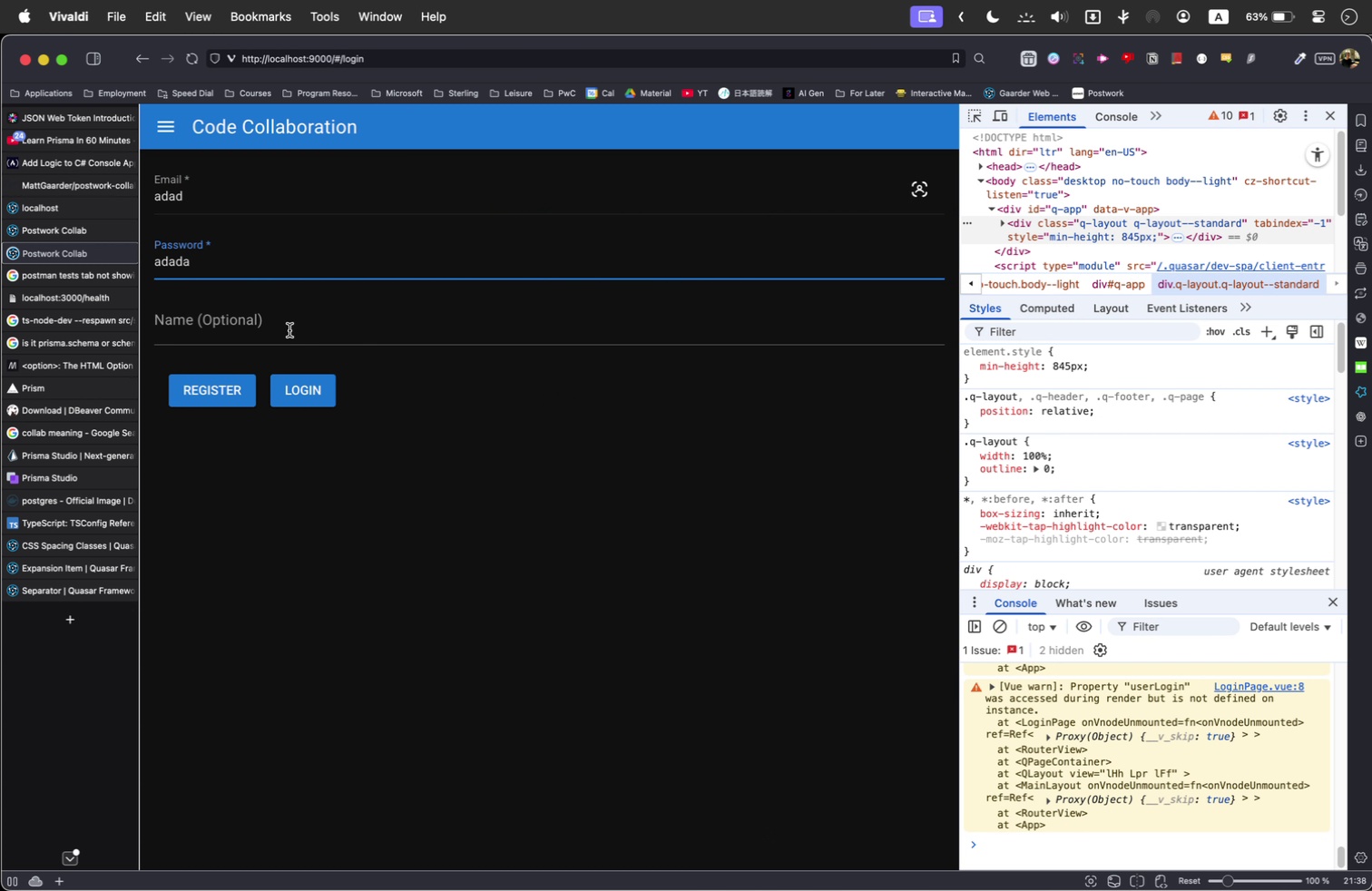 
left_click([289, 330])
 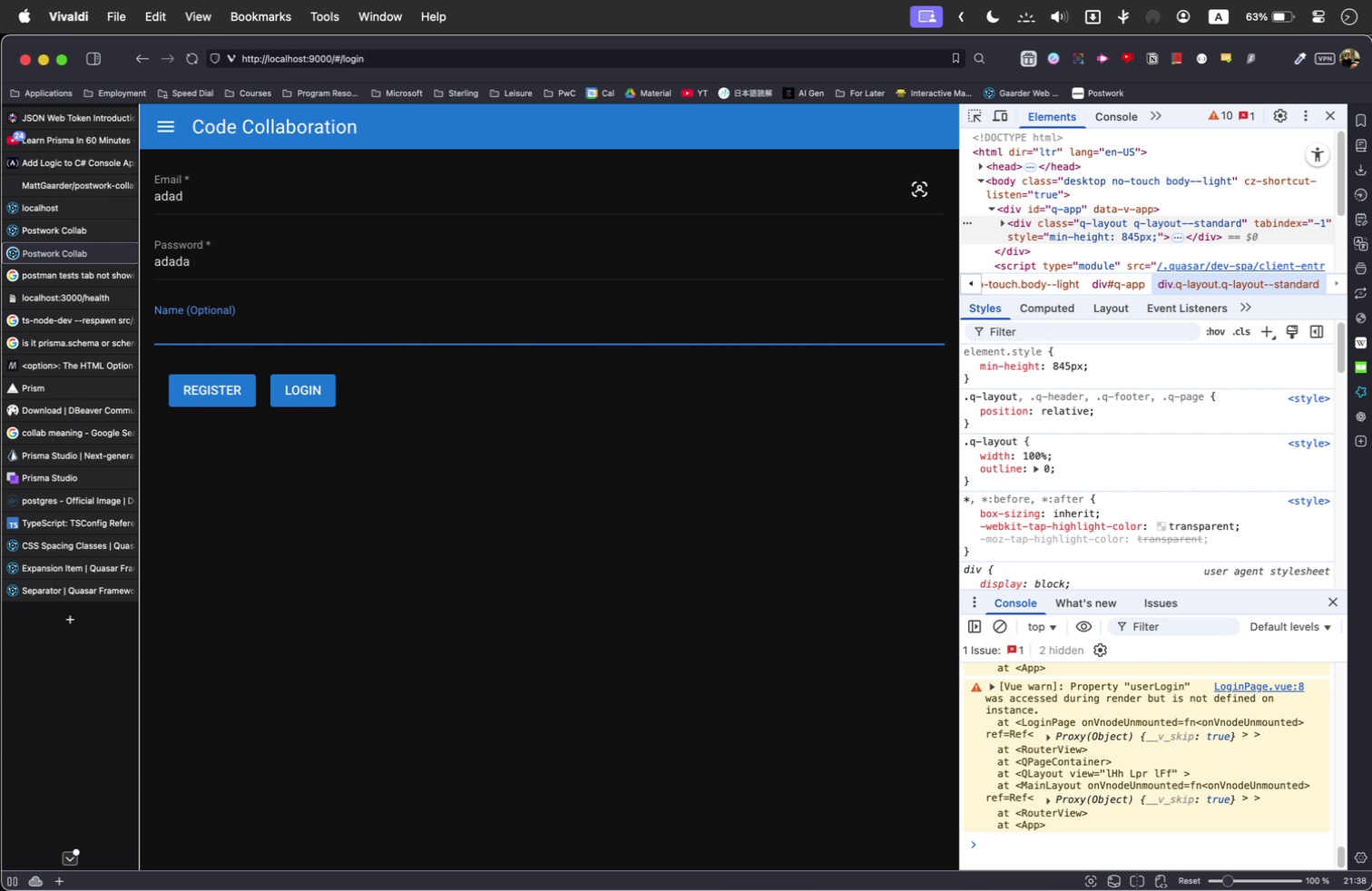 
type(adada)
 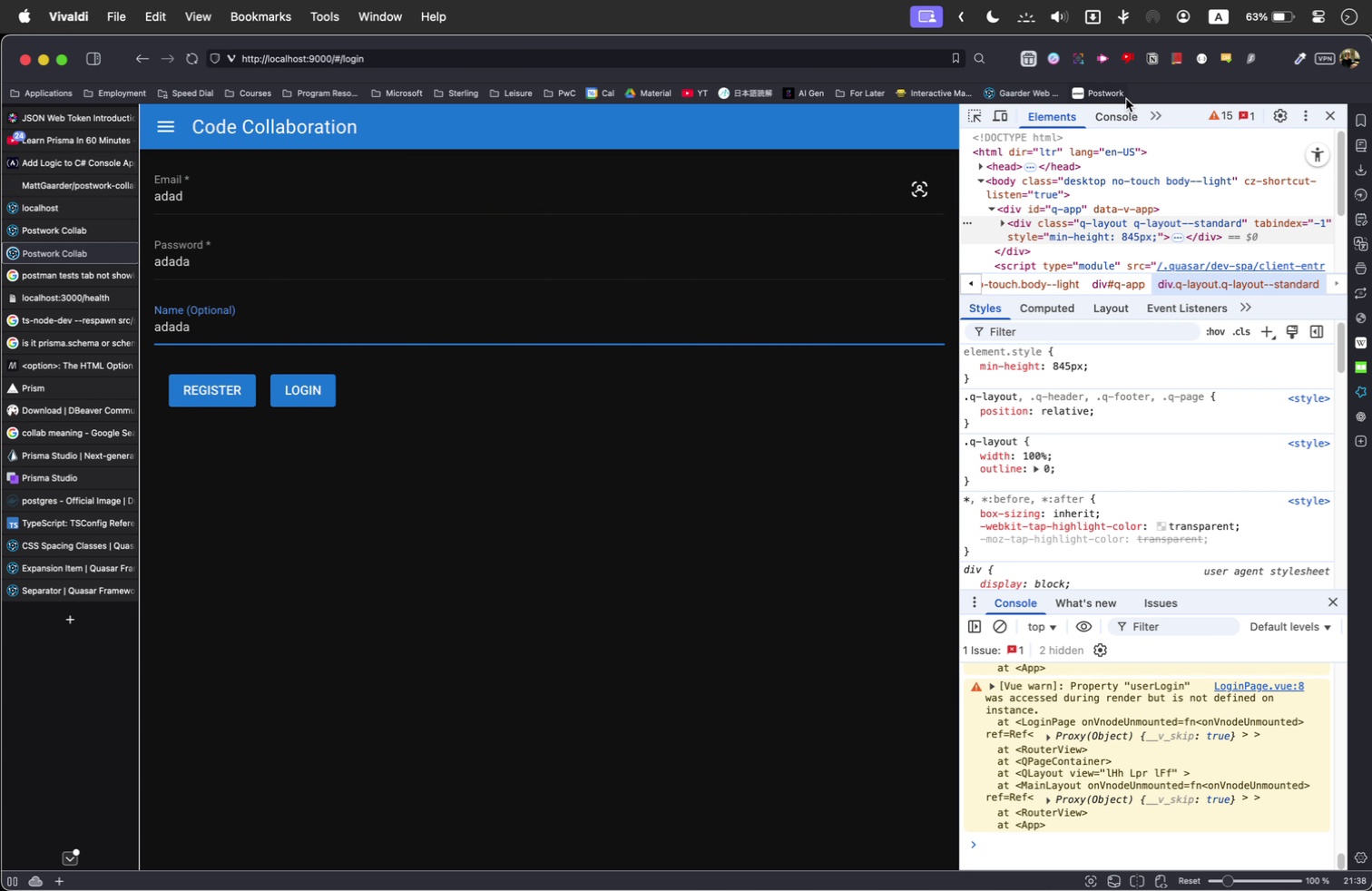 
left_click([1117, 121])
 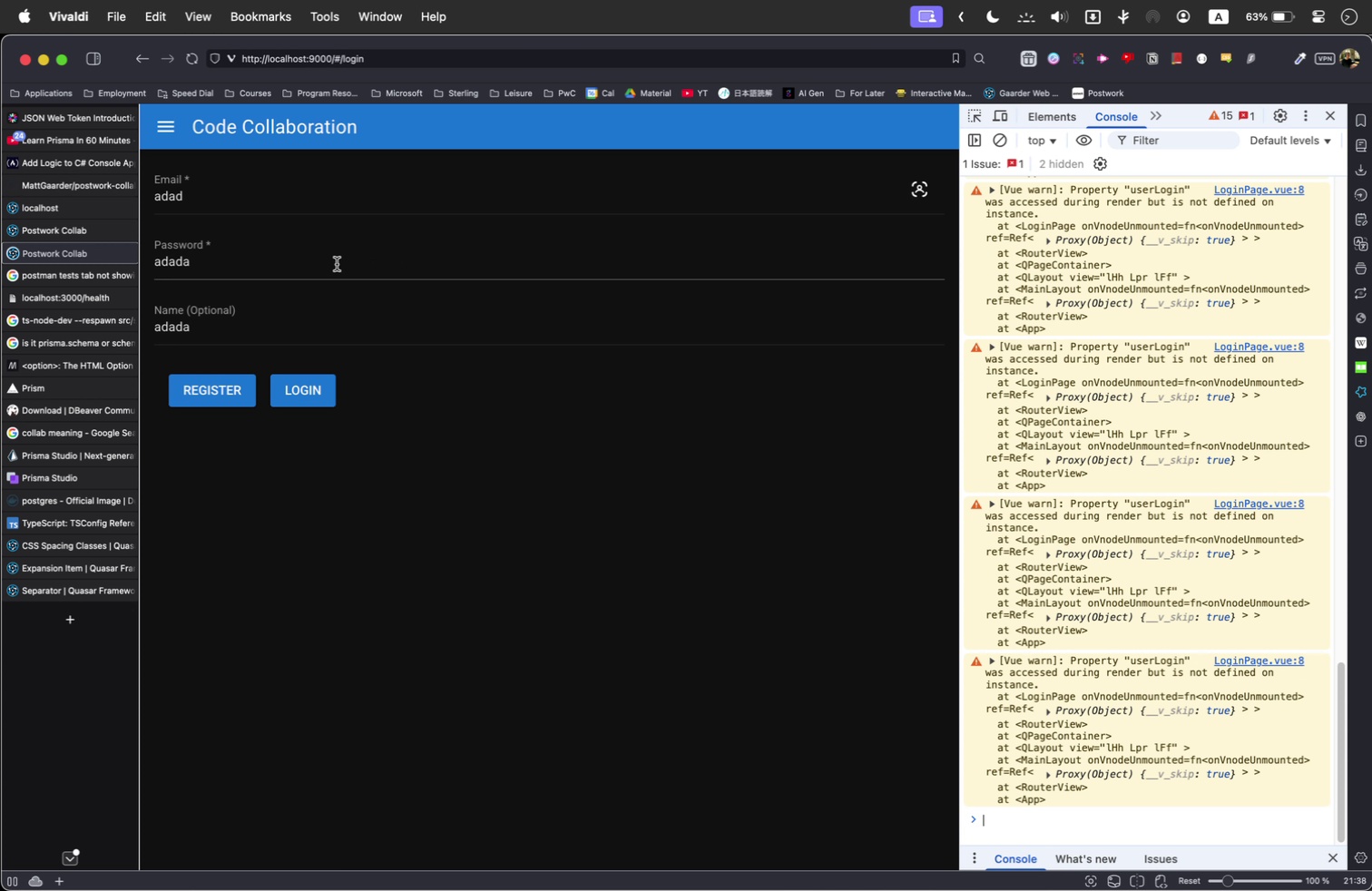 
left_click([216, 395])
 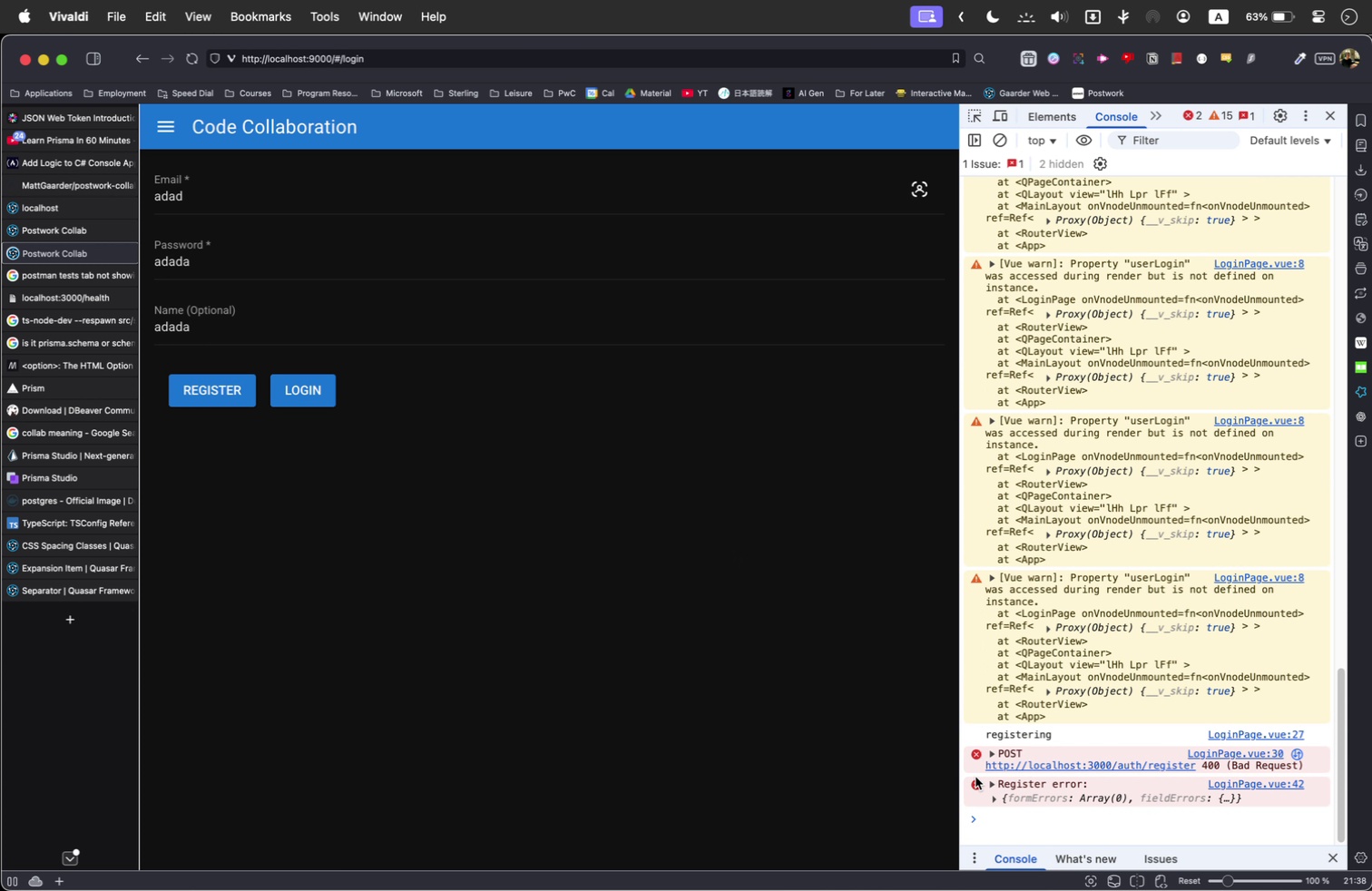 
left_click([995, 798])
 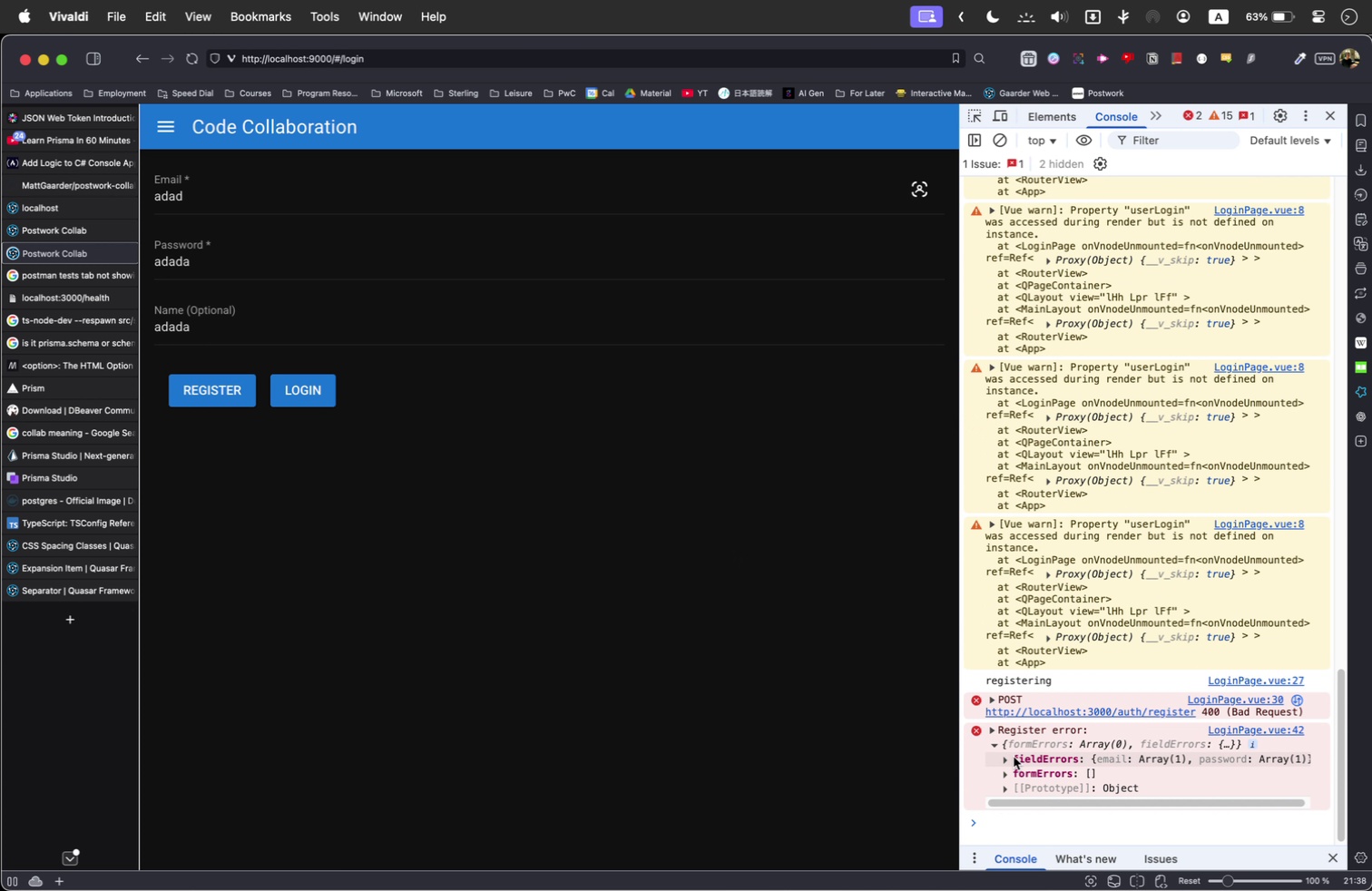 
left_click([1003, 759])
 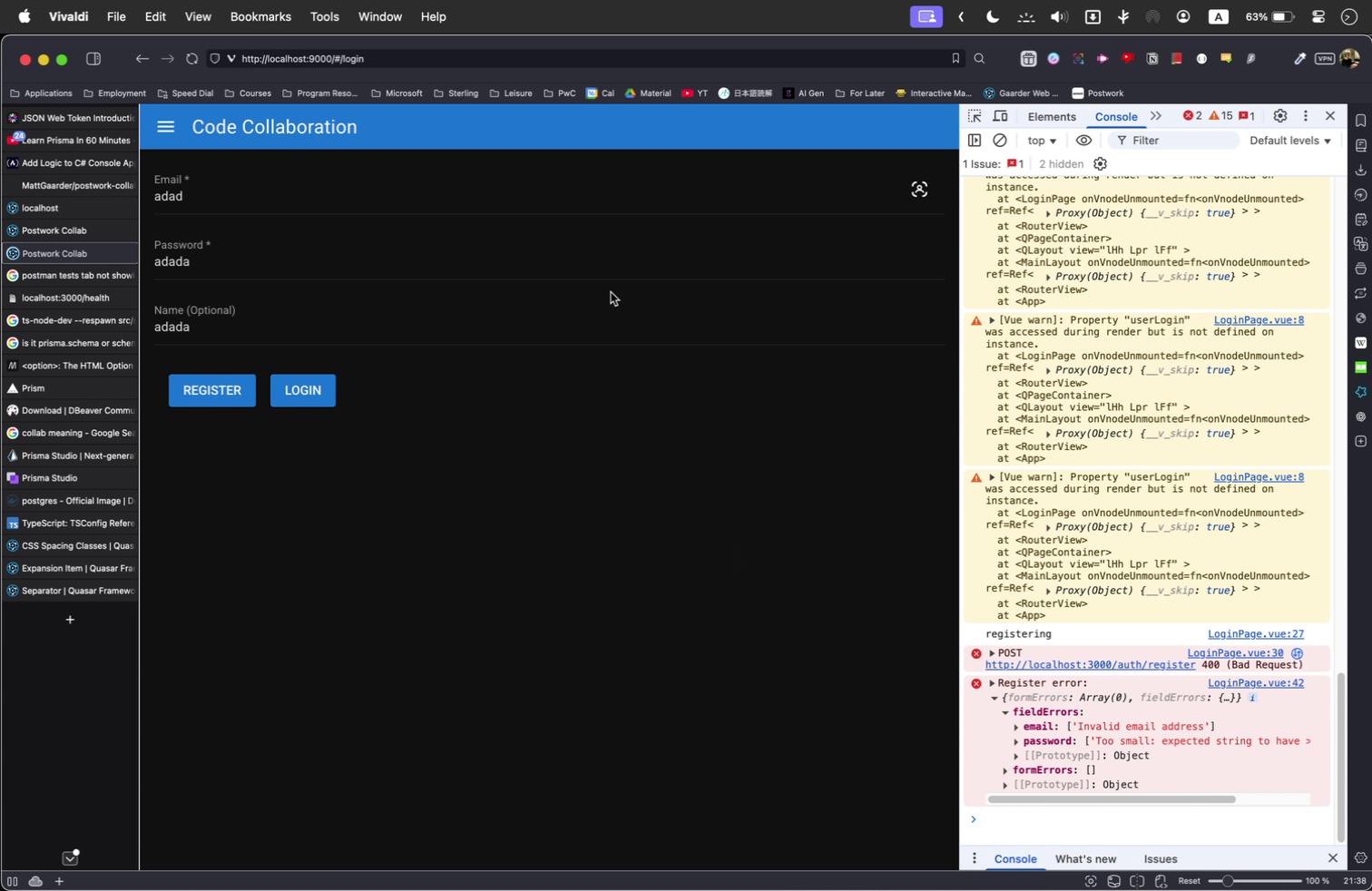 
left_click([203, 196])
 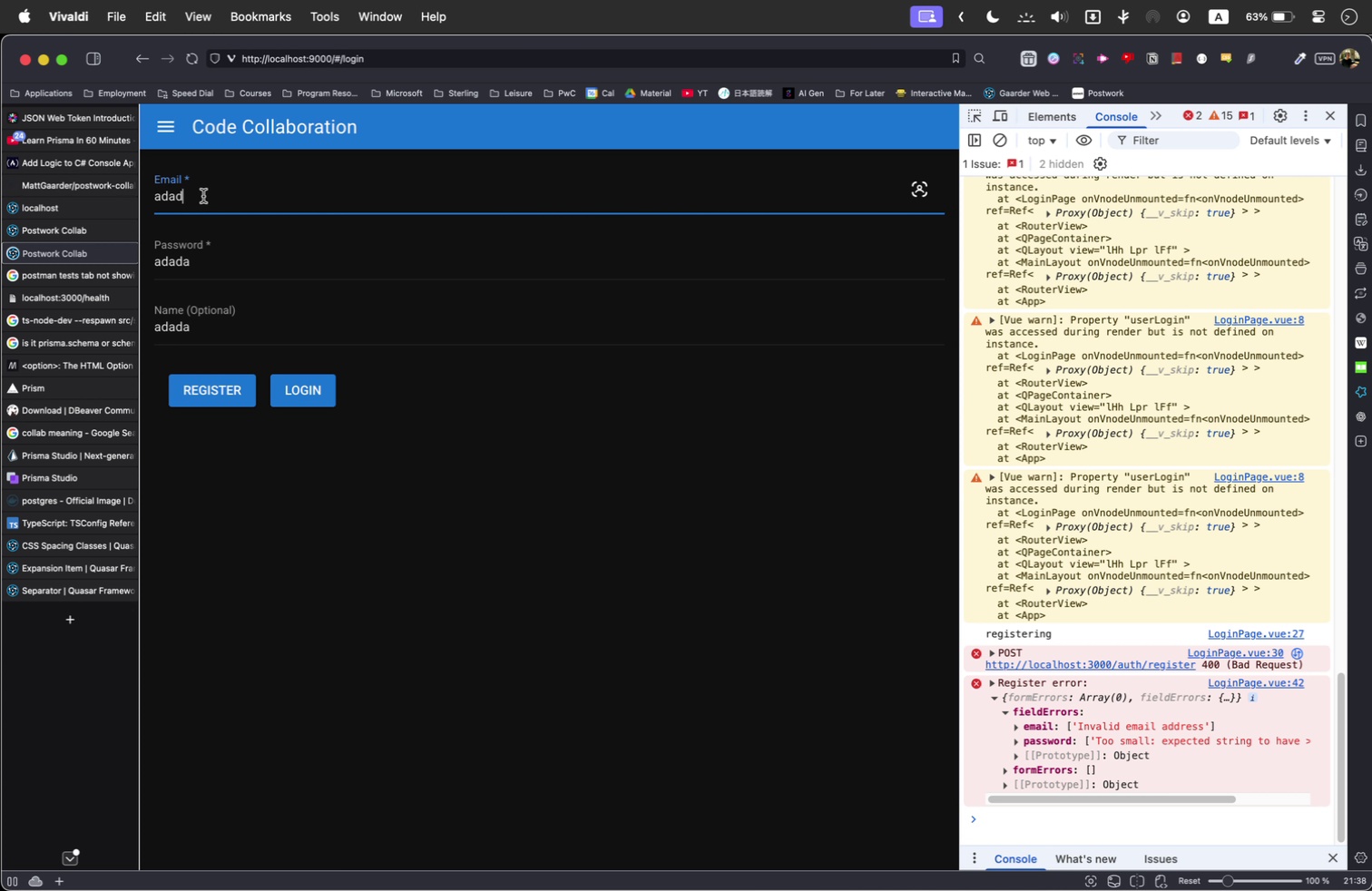 
type(@email.com)
key(Tab)
 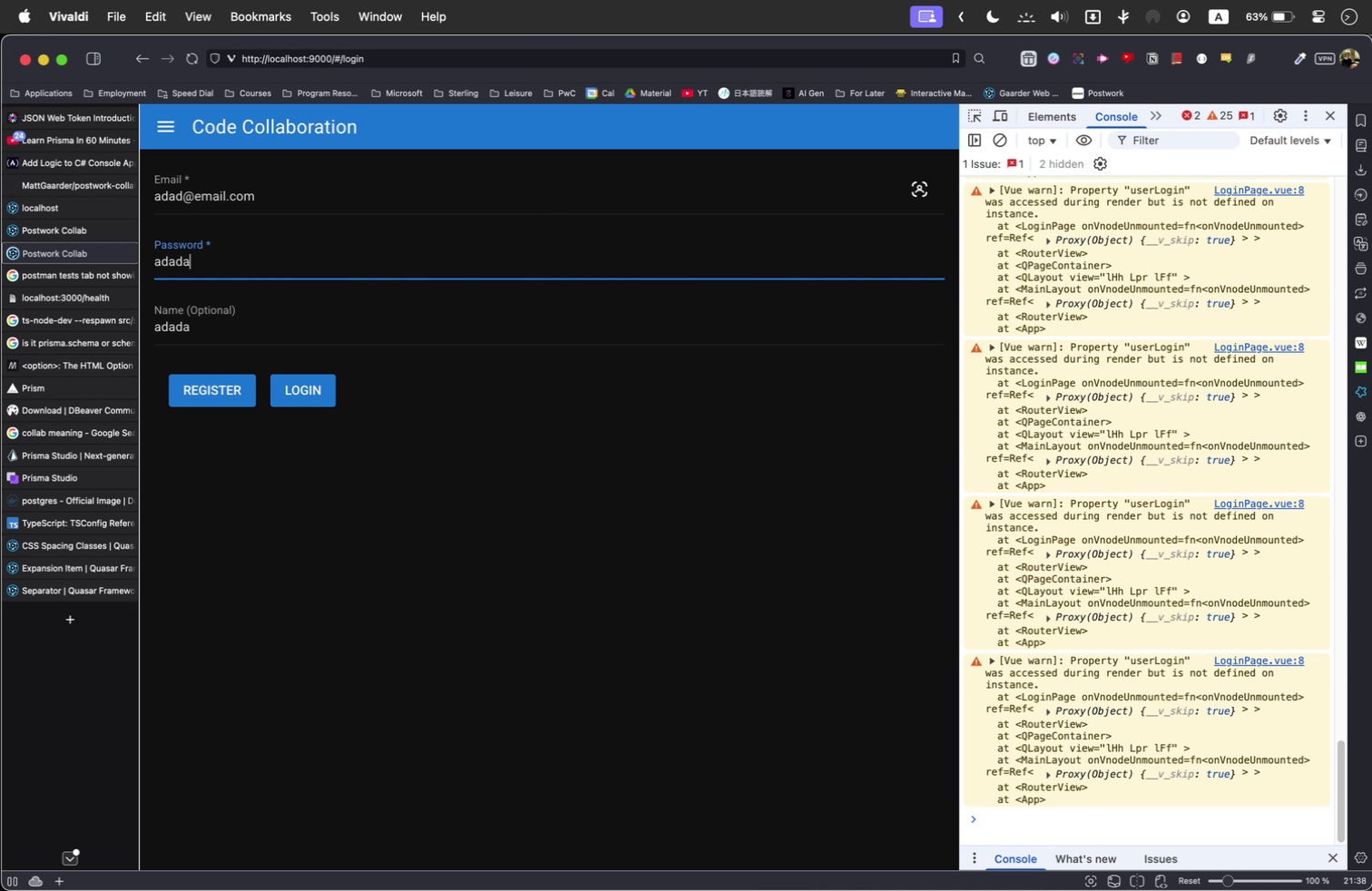 
key(ArrowRight)
 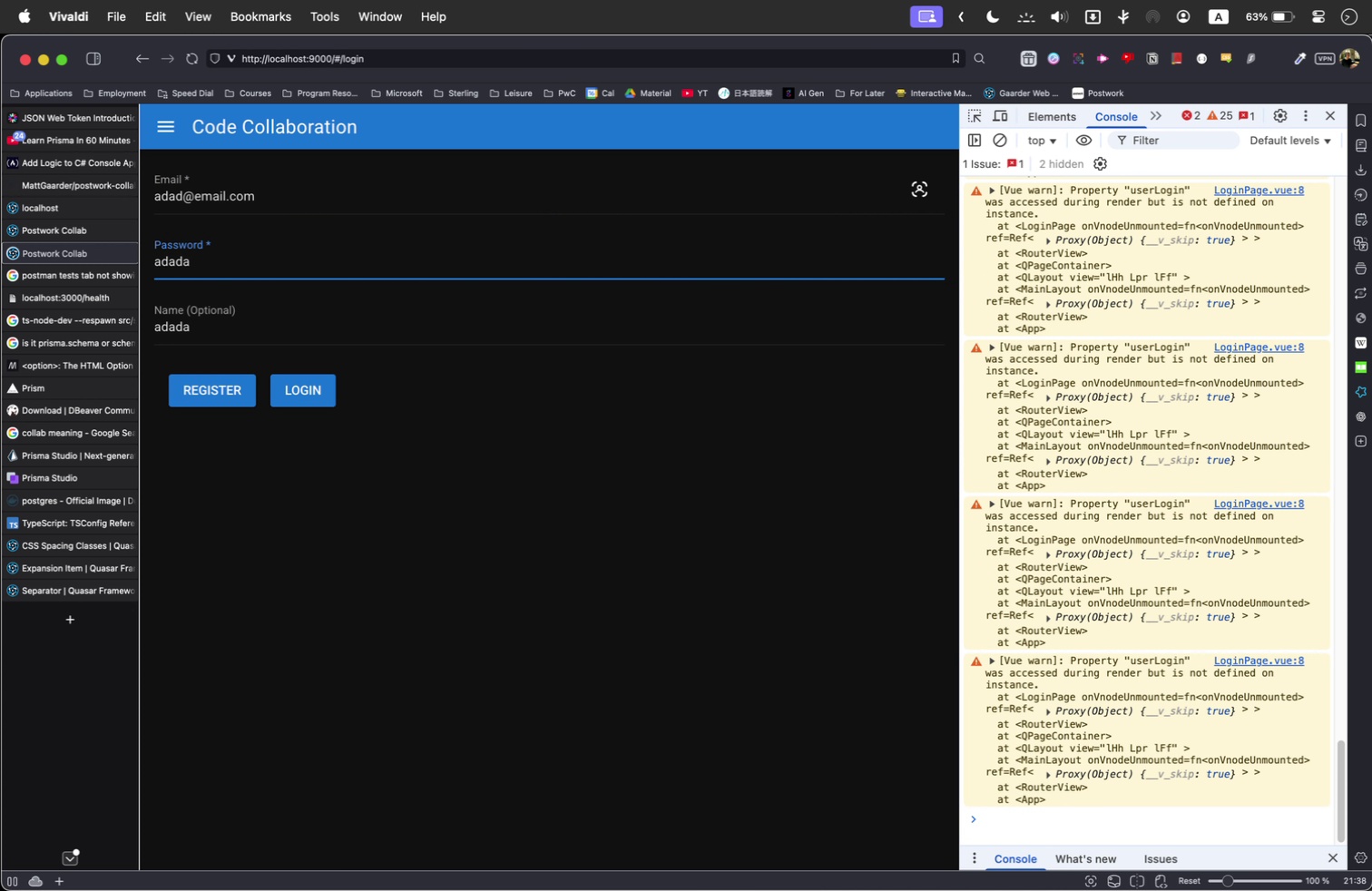 
type(PPPPPPPP)
 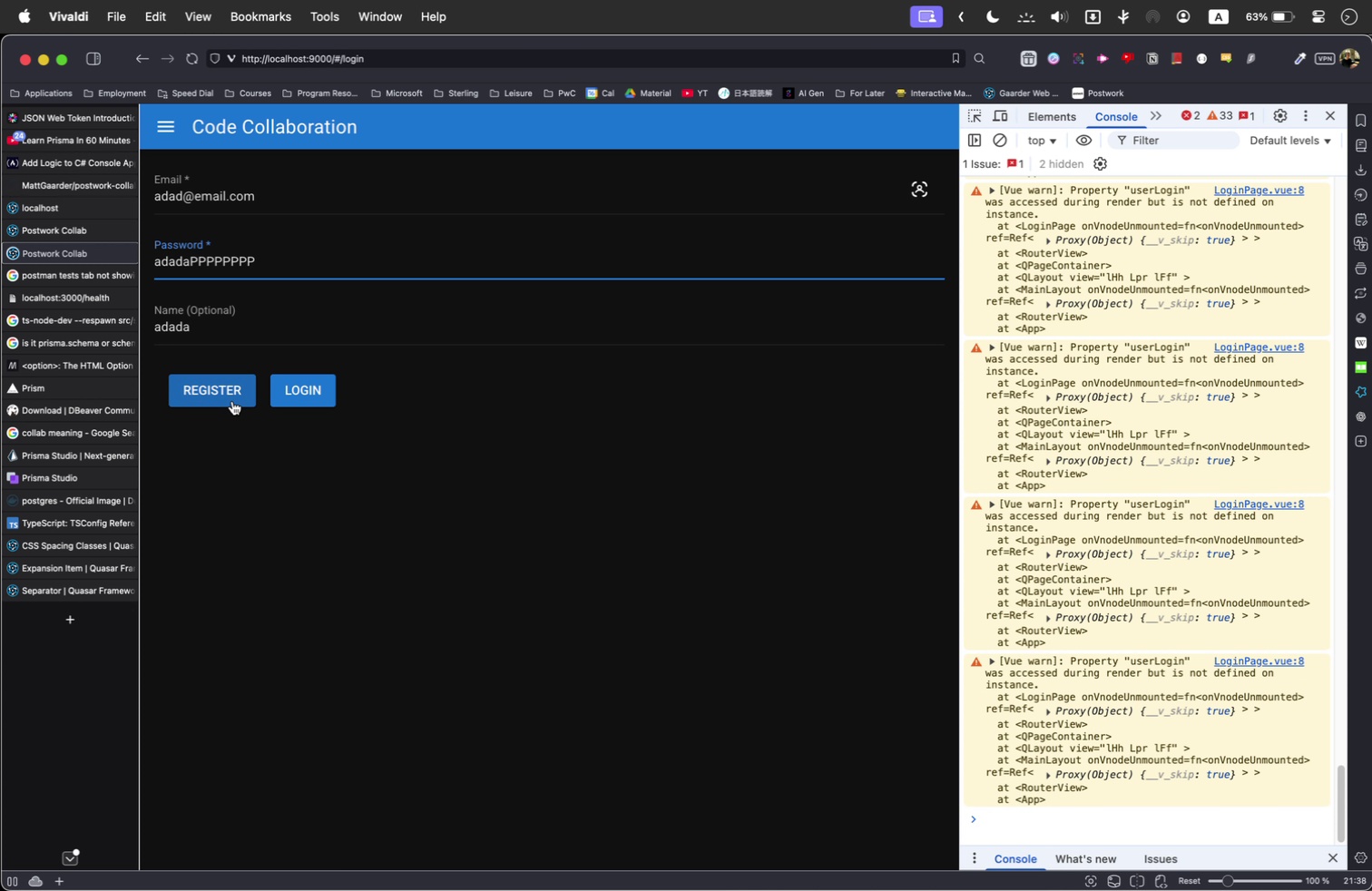 
left_click([236, 395])
 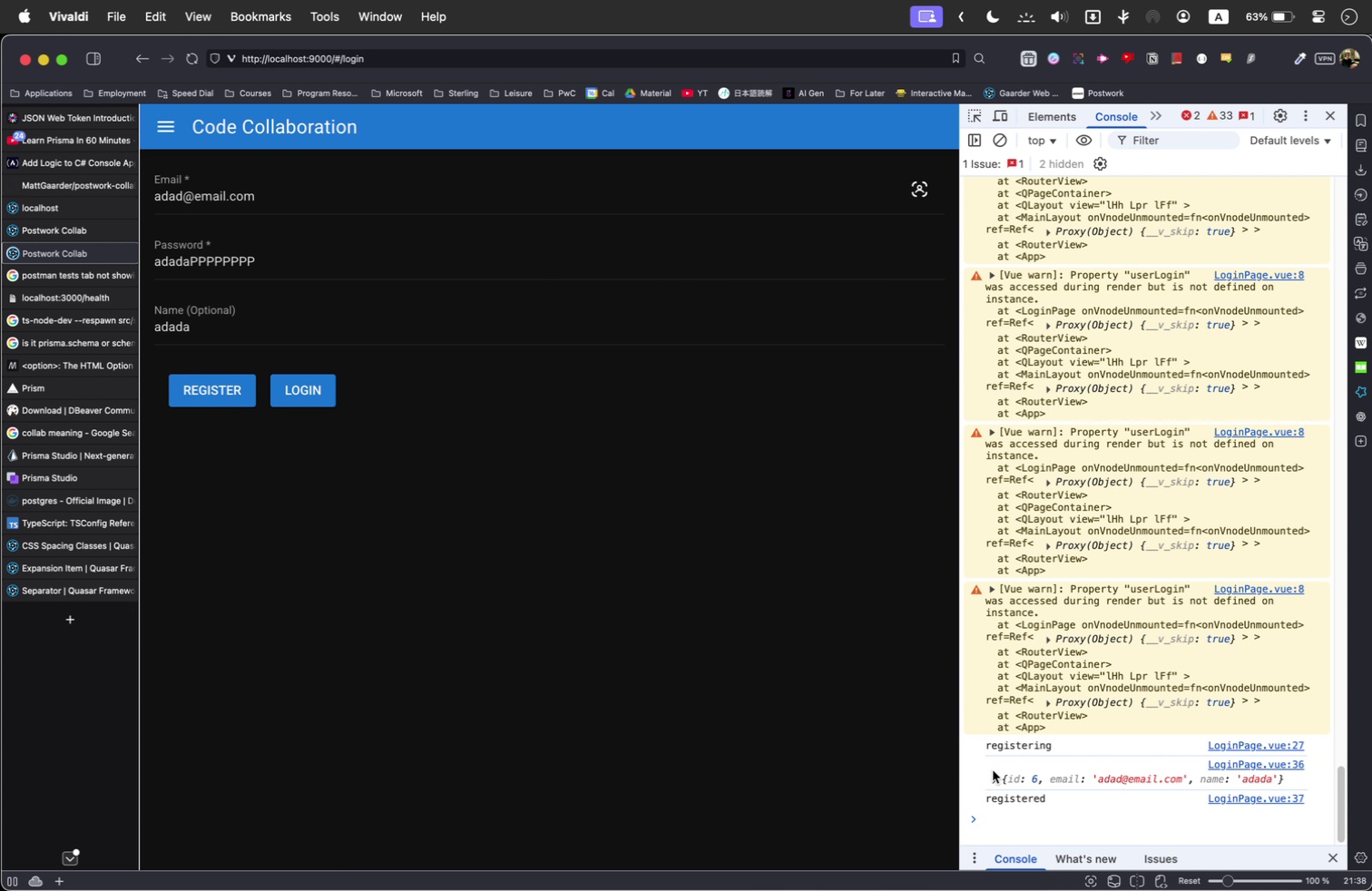 
left_click([993, 774])
 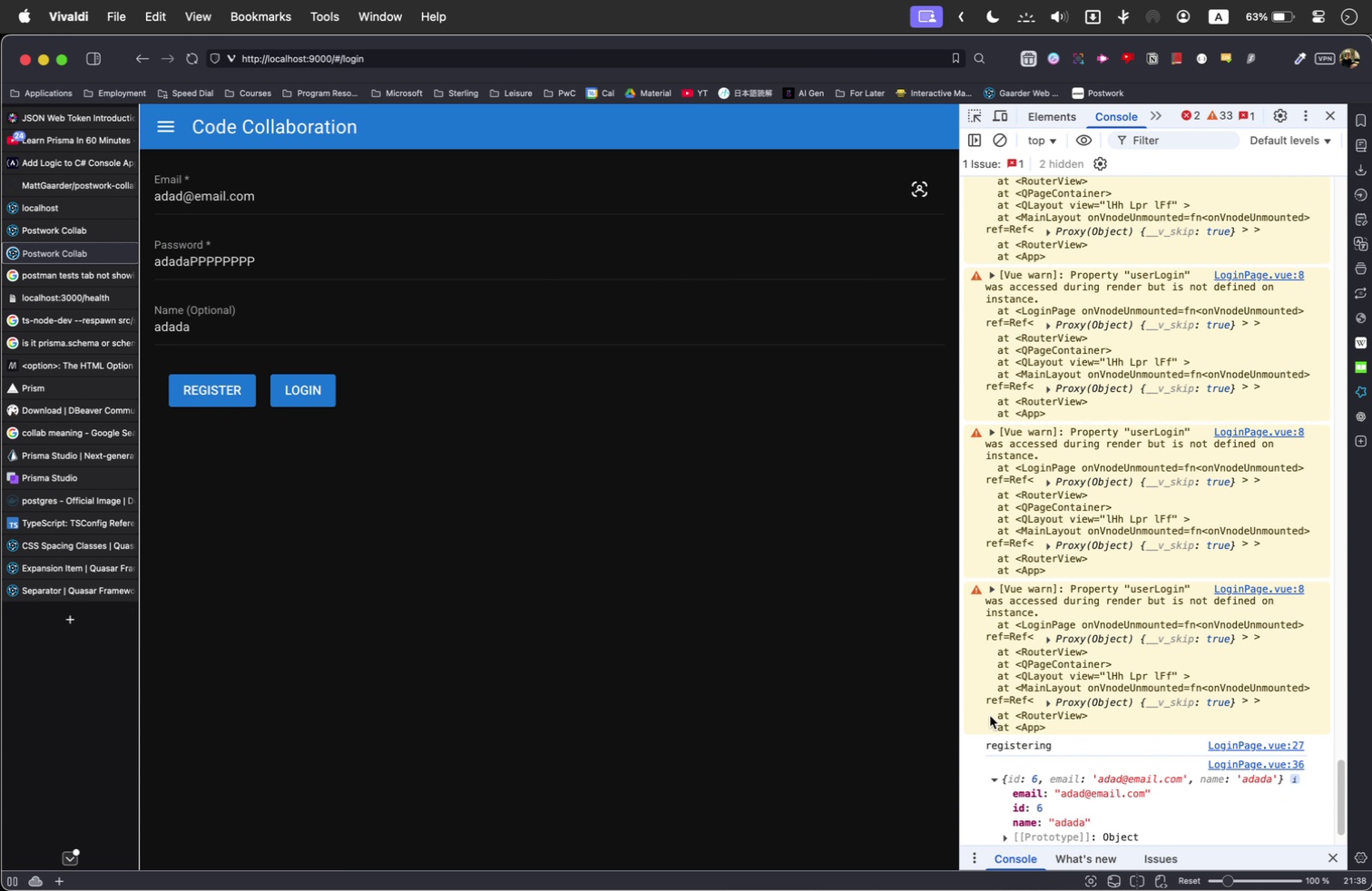 
scroll: coordinate [995, 713], scroll_direction: down, amount: 1.0
 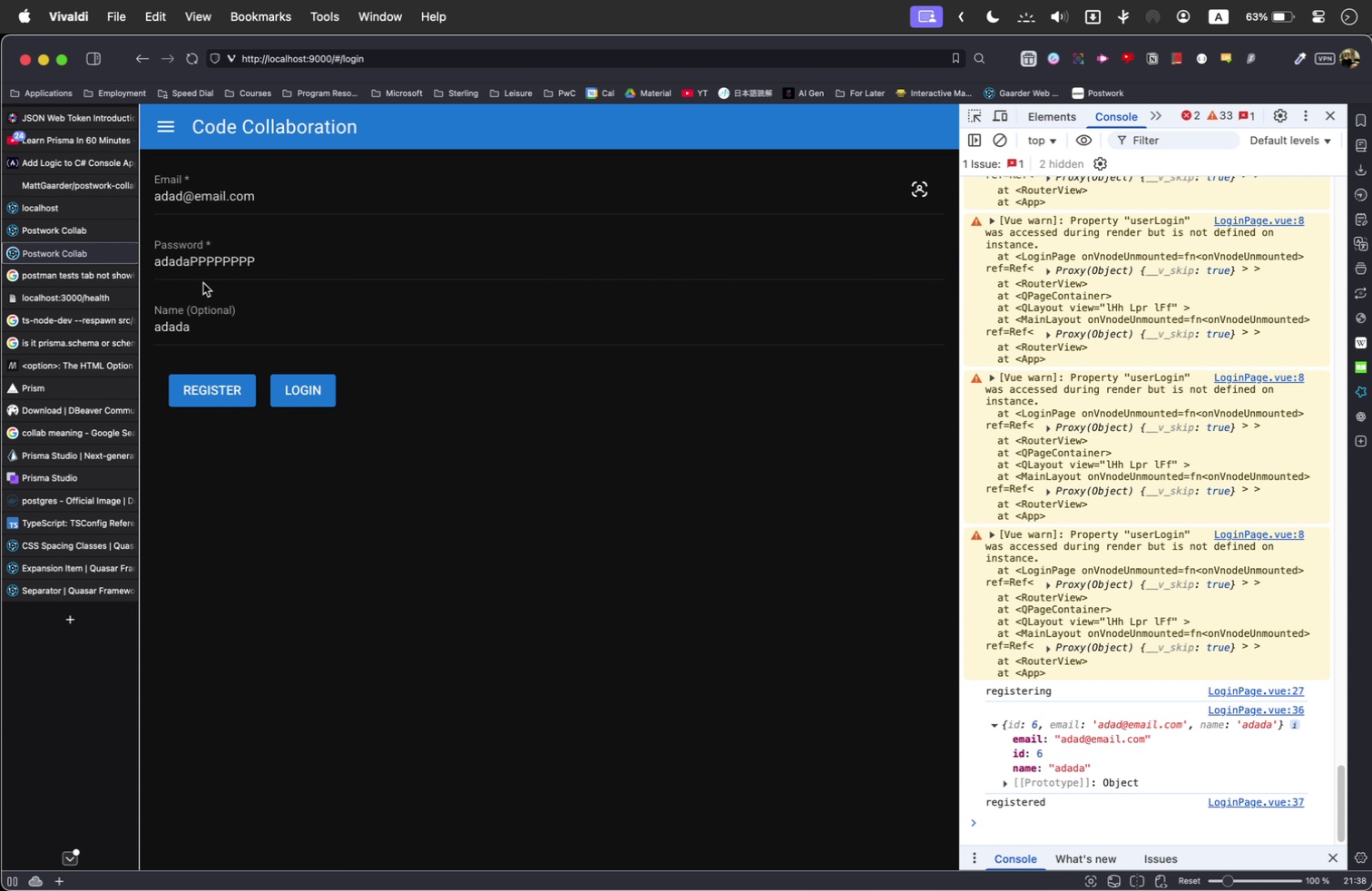 
left_click([379, 265])
 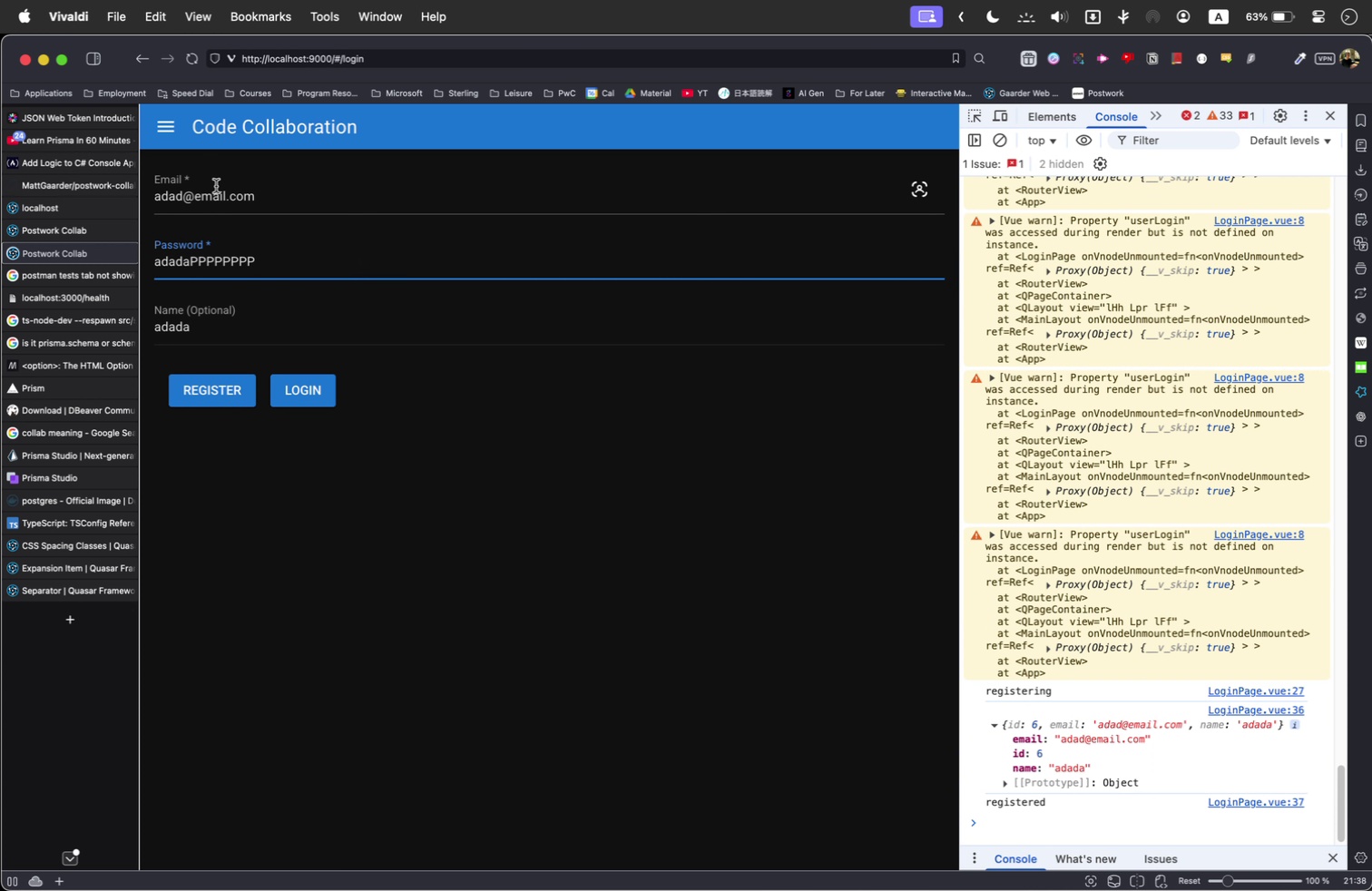 
left_click([203, 191])
 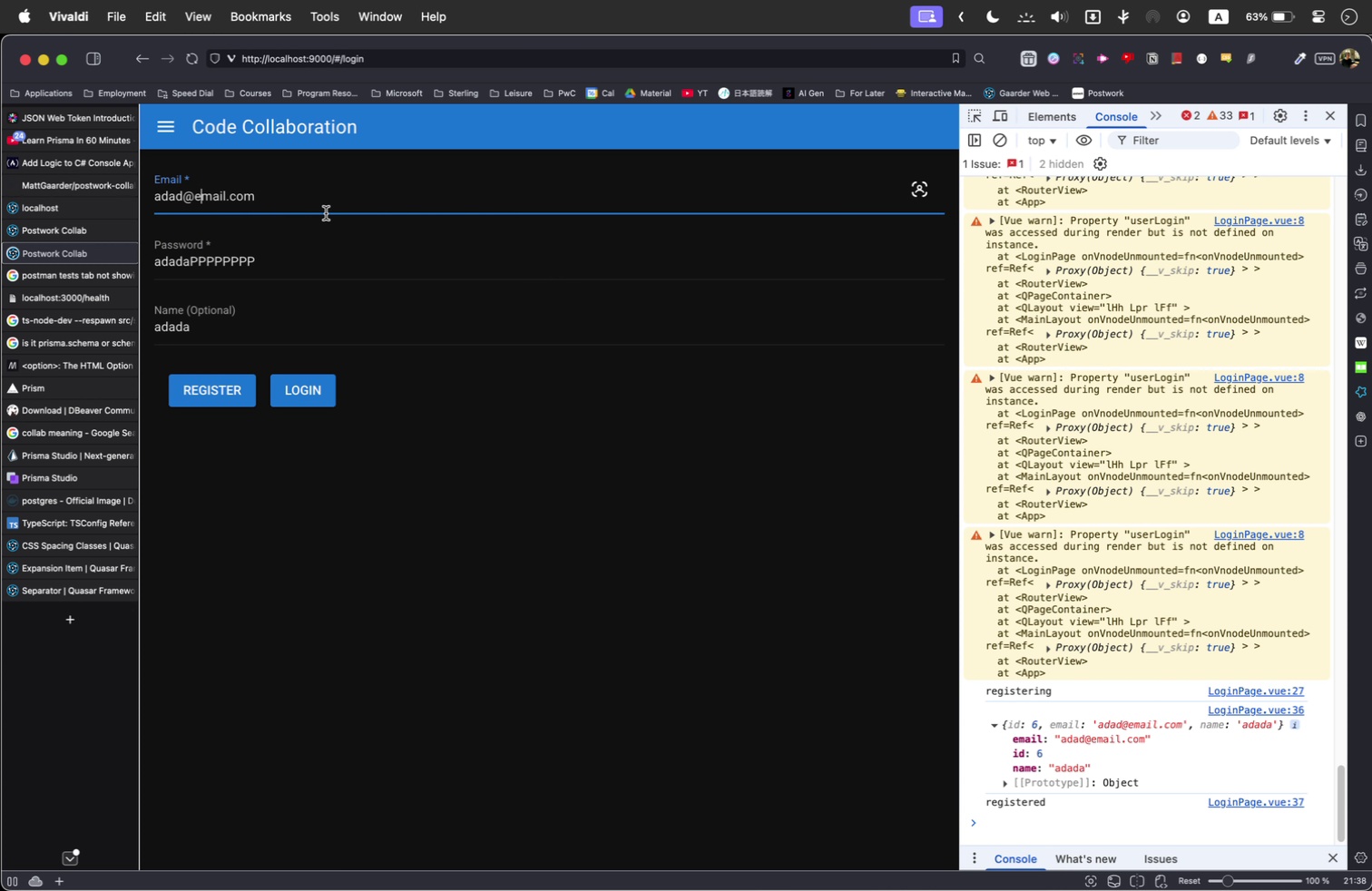 
type(qdqdqd)
 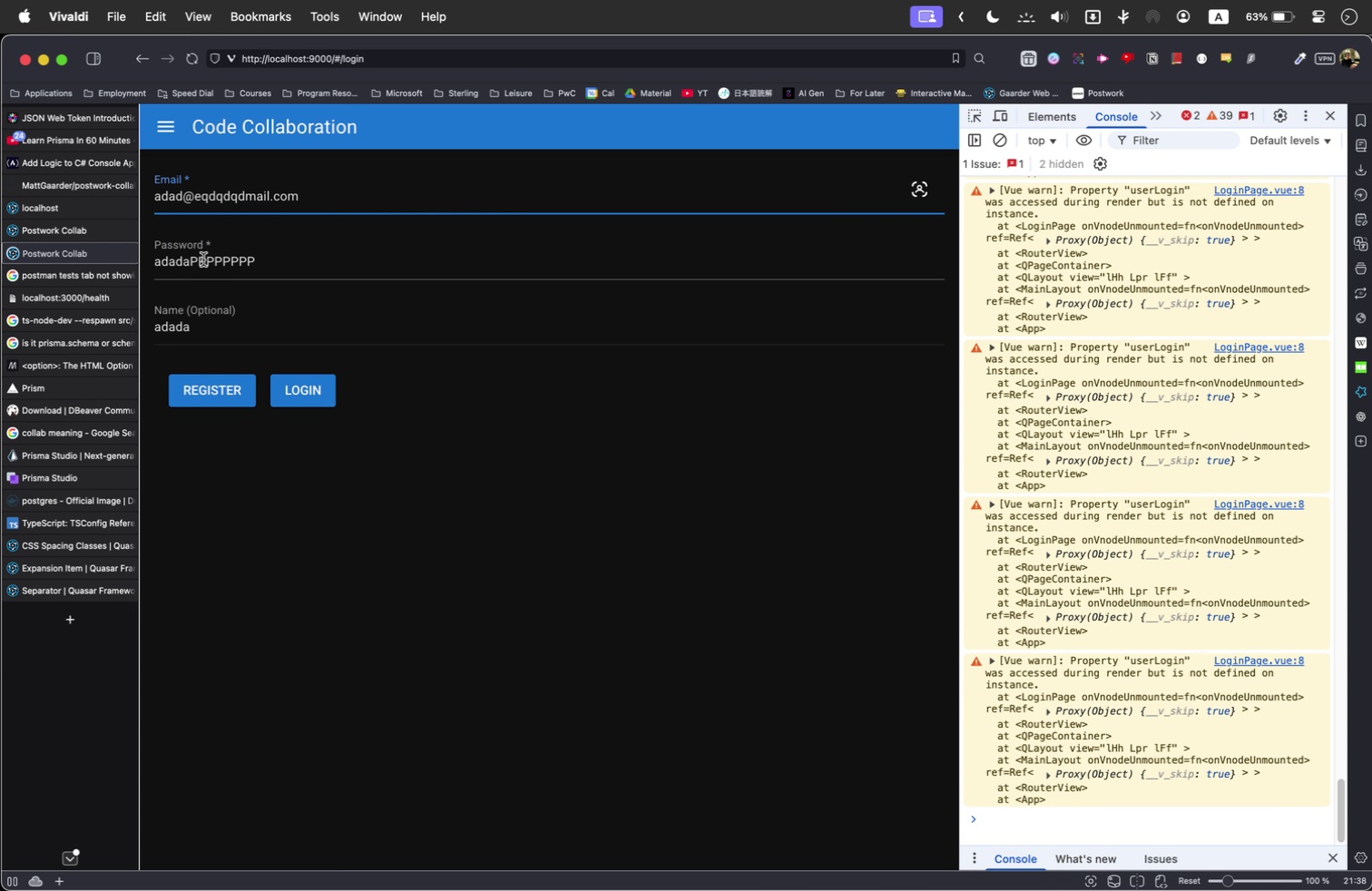 
left_click([201, 259])
 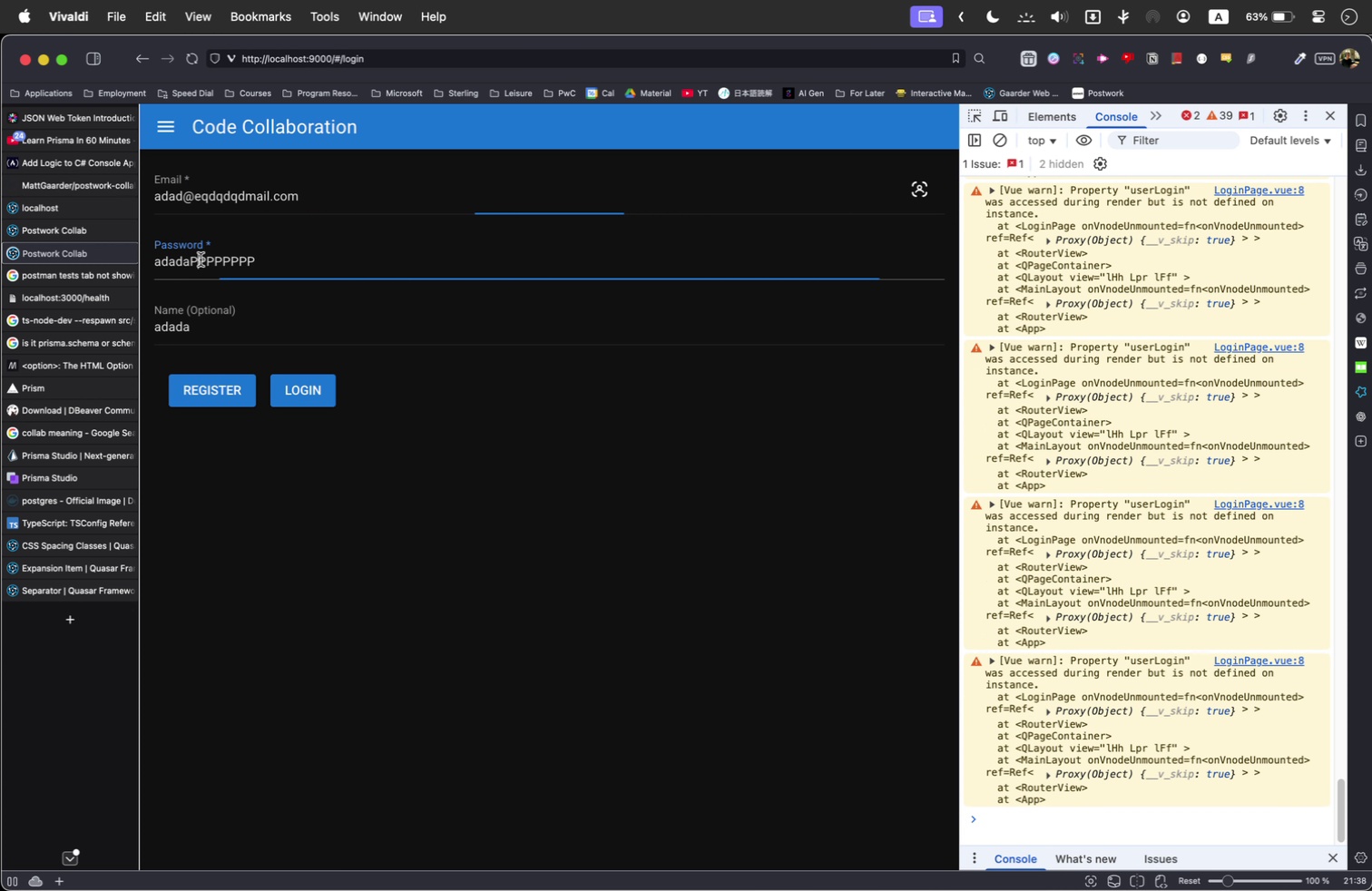 
hold_key(key=[redacted], duration=0.31)
 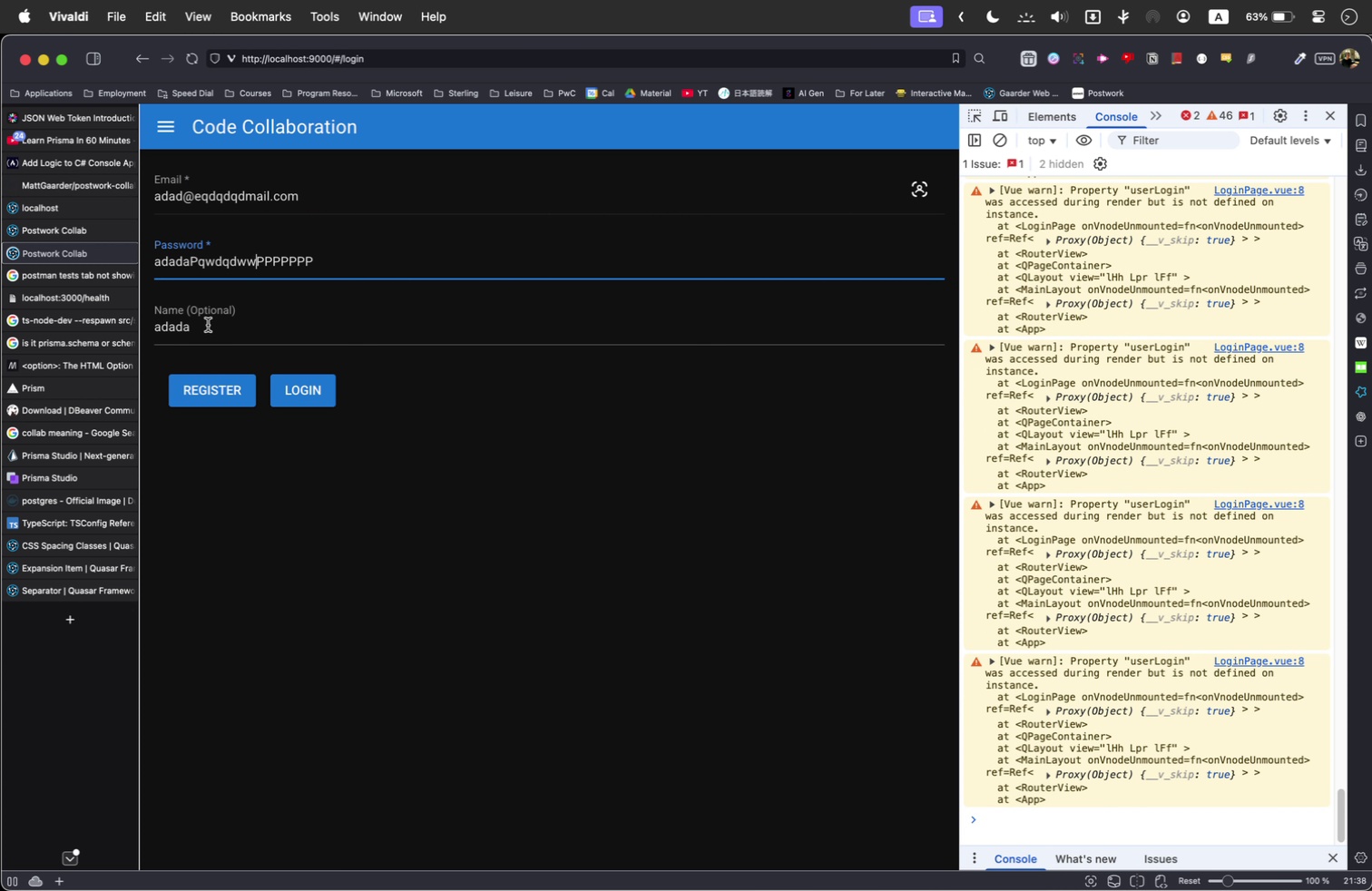 
hold_key(key=[redacted], duration=0.34)
 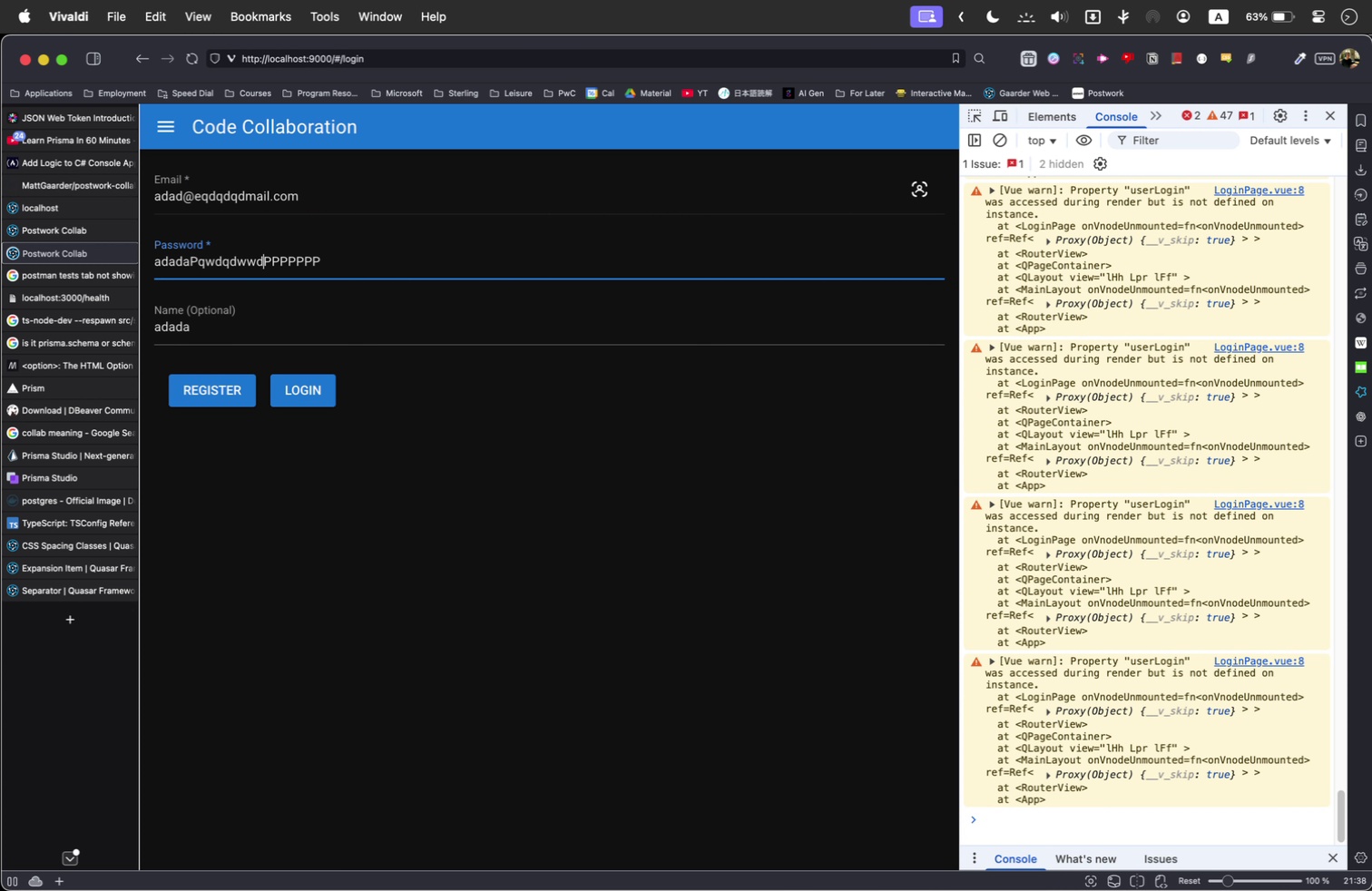 
type(ddwwd)
 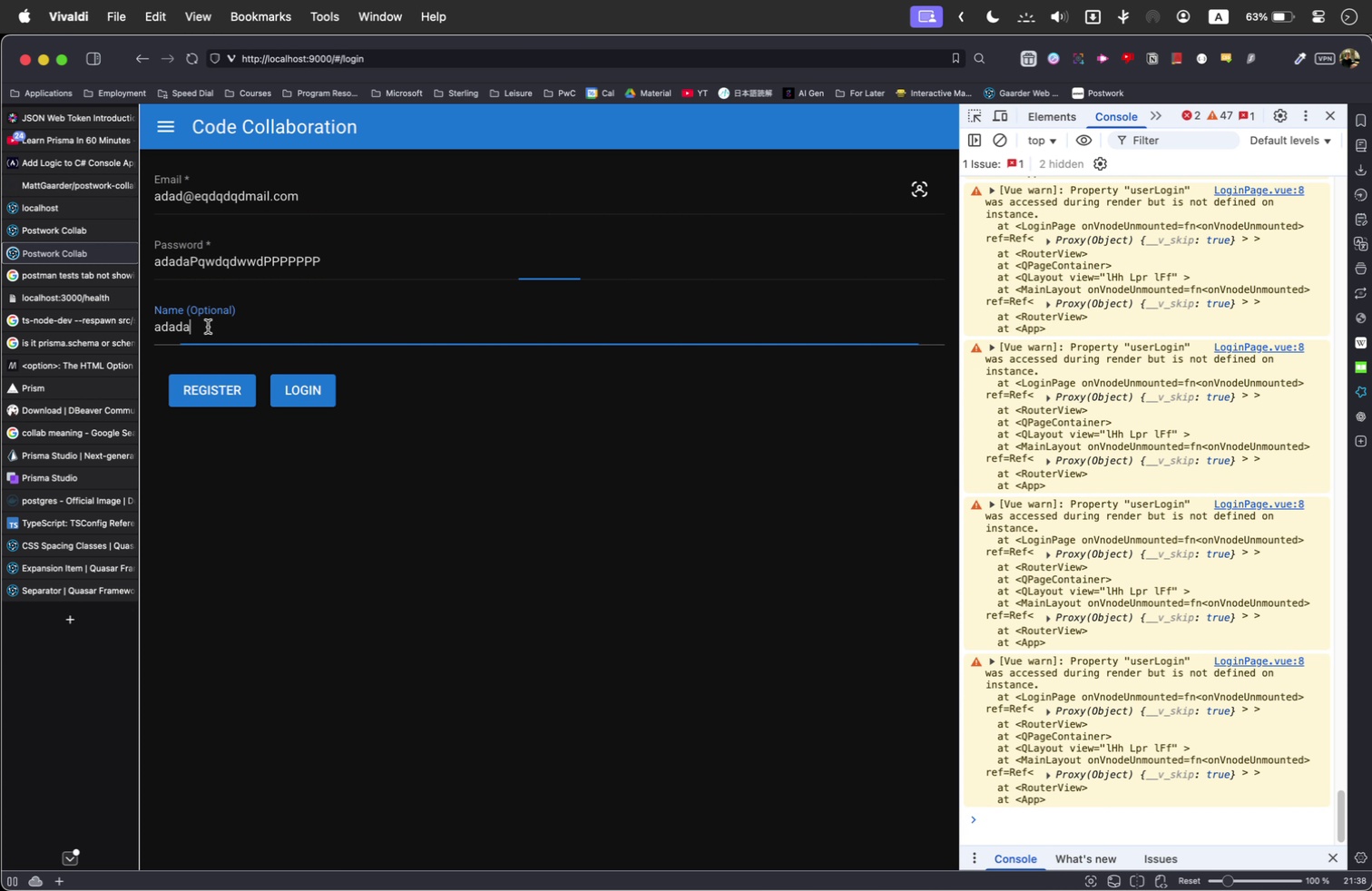 
hold_key(key=[redacted], duration=0.42)
 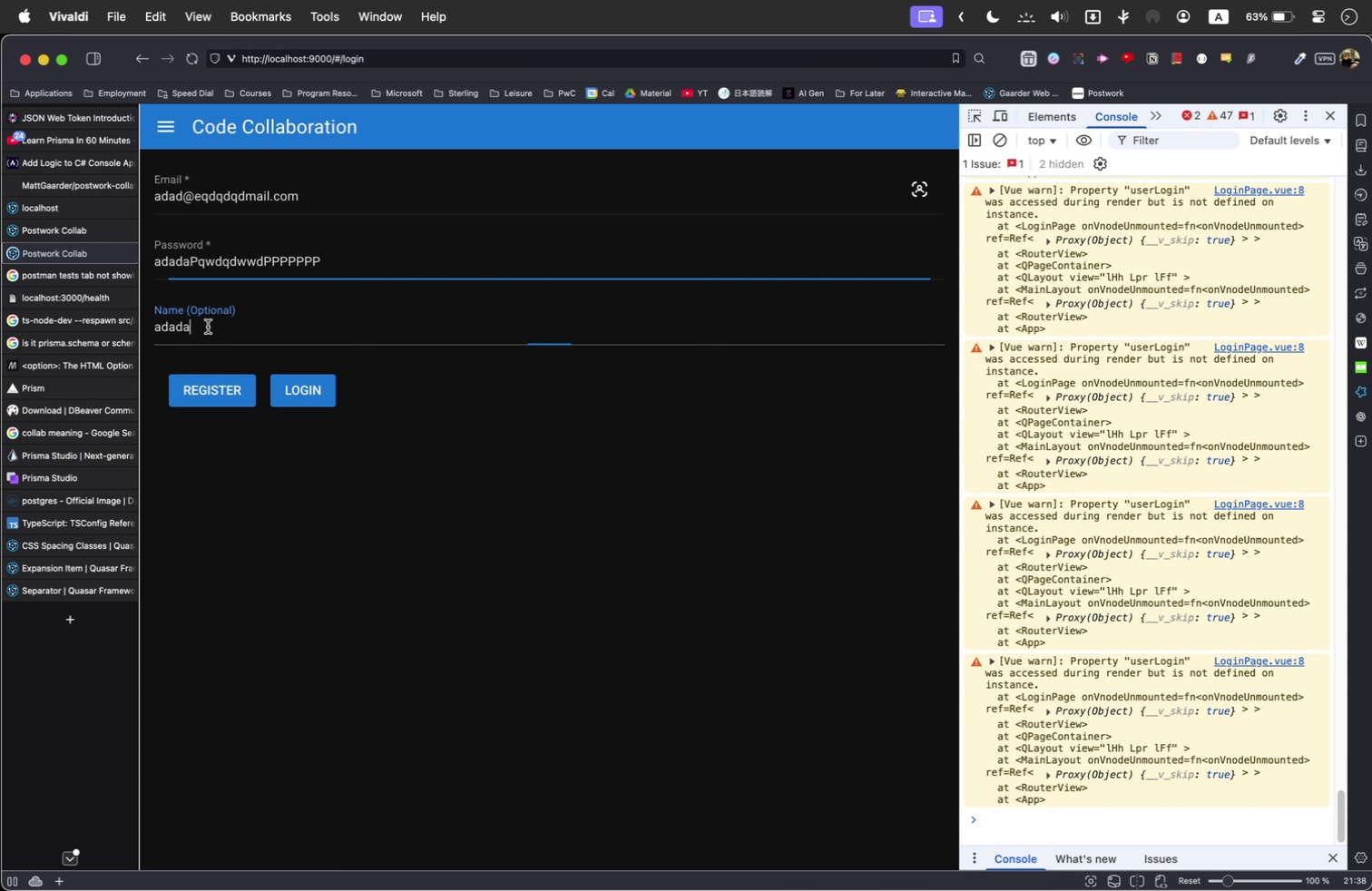 
left_click([208, 327])
 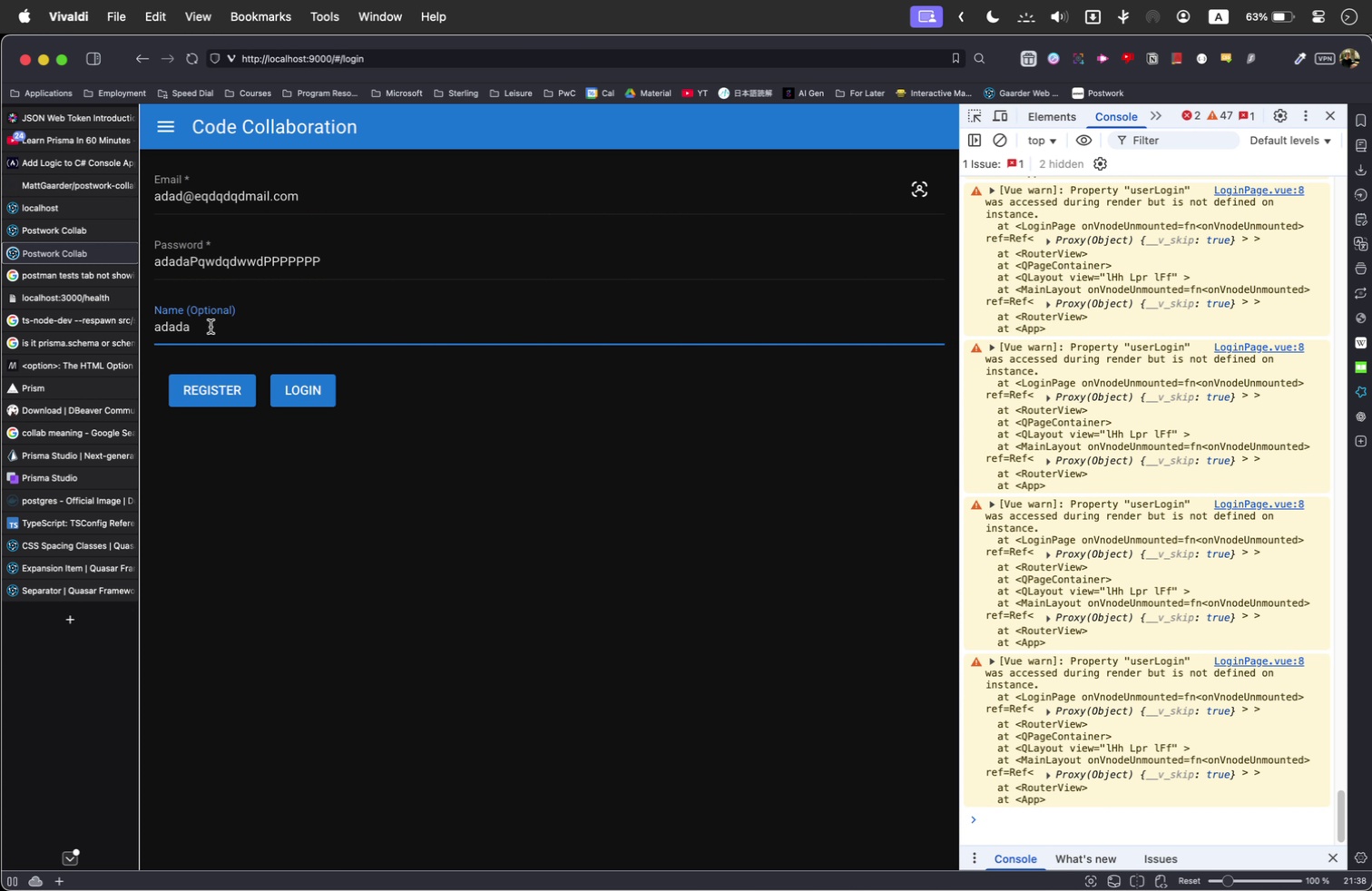 
type(NAMEEM)
 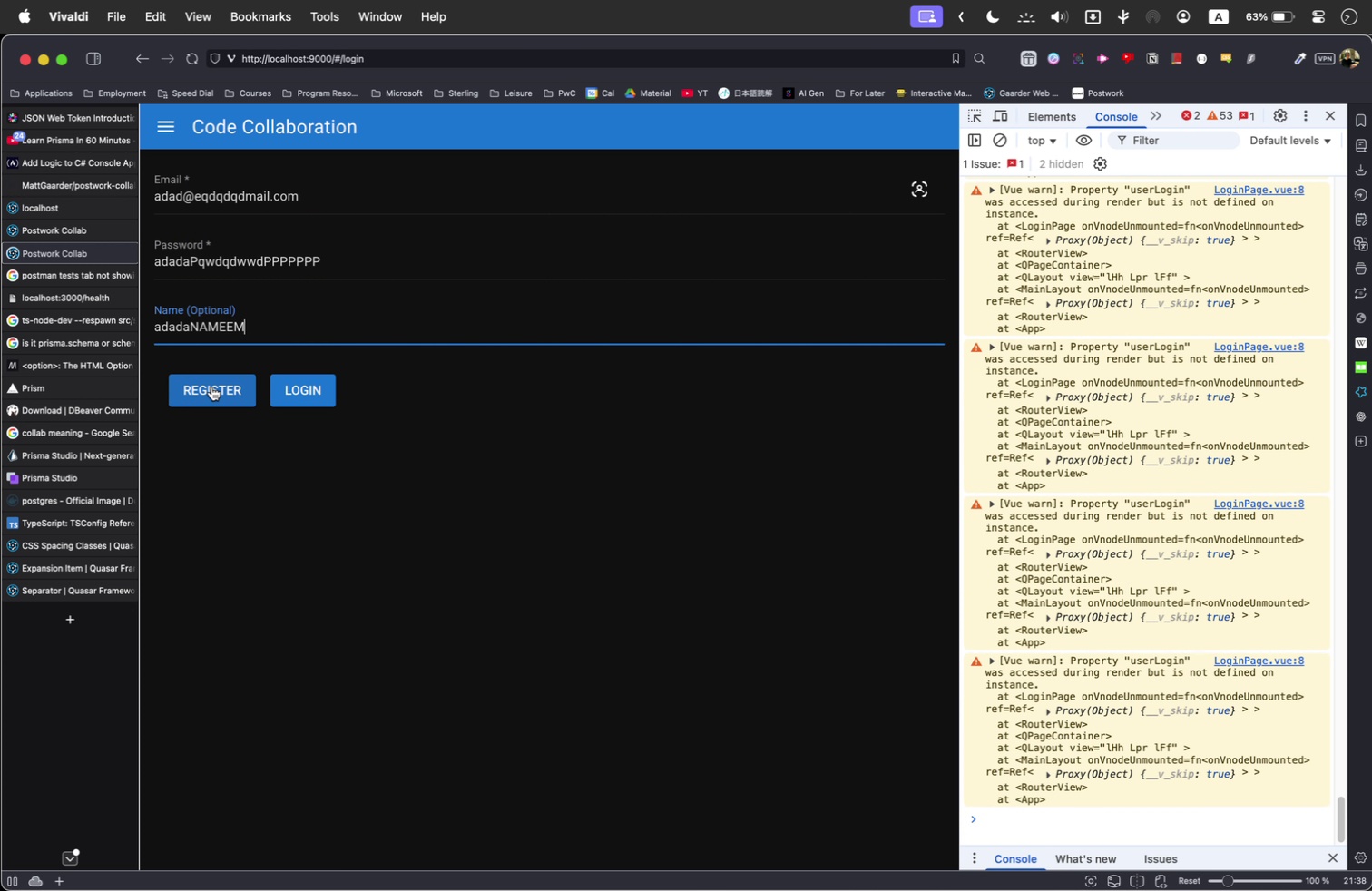 
left_click([211, 387])
 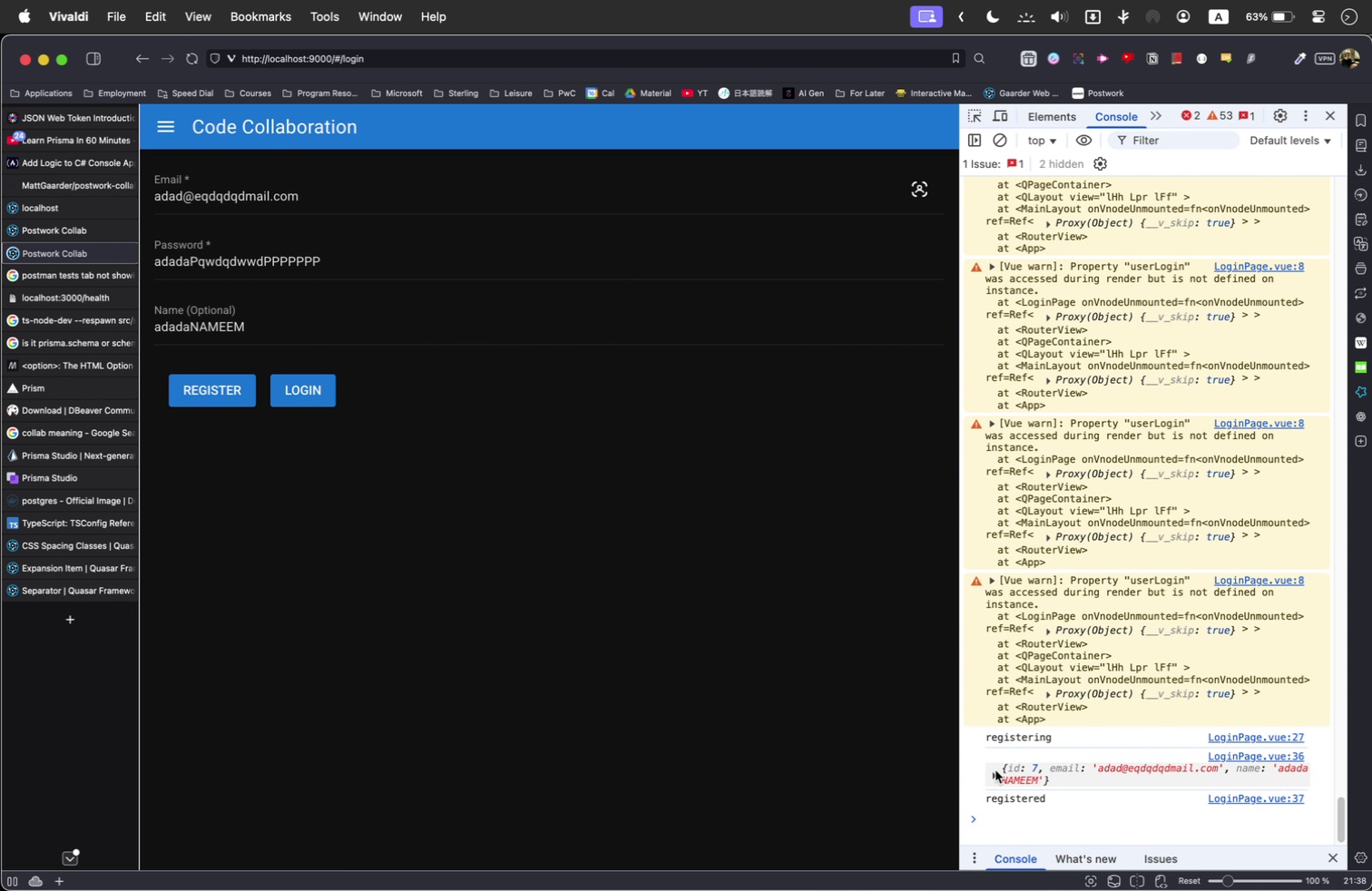 
left_click([995, 771])
 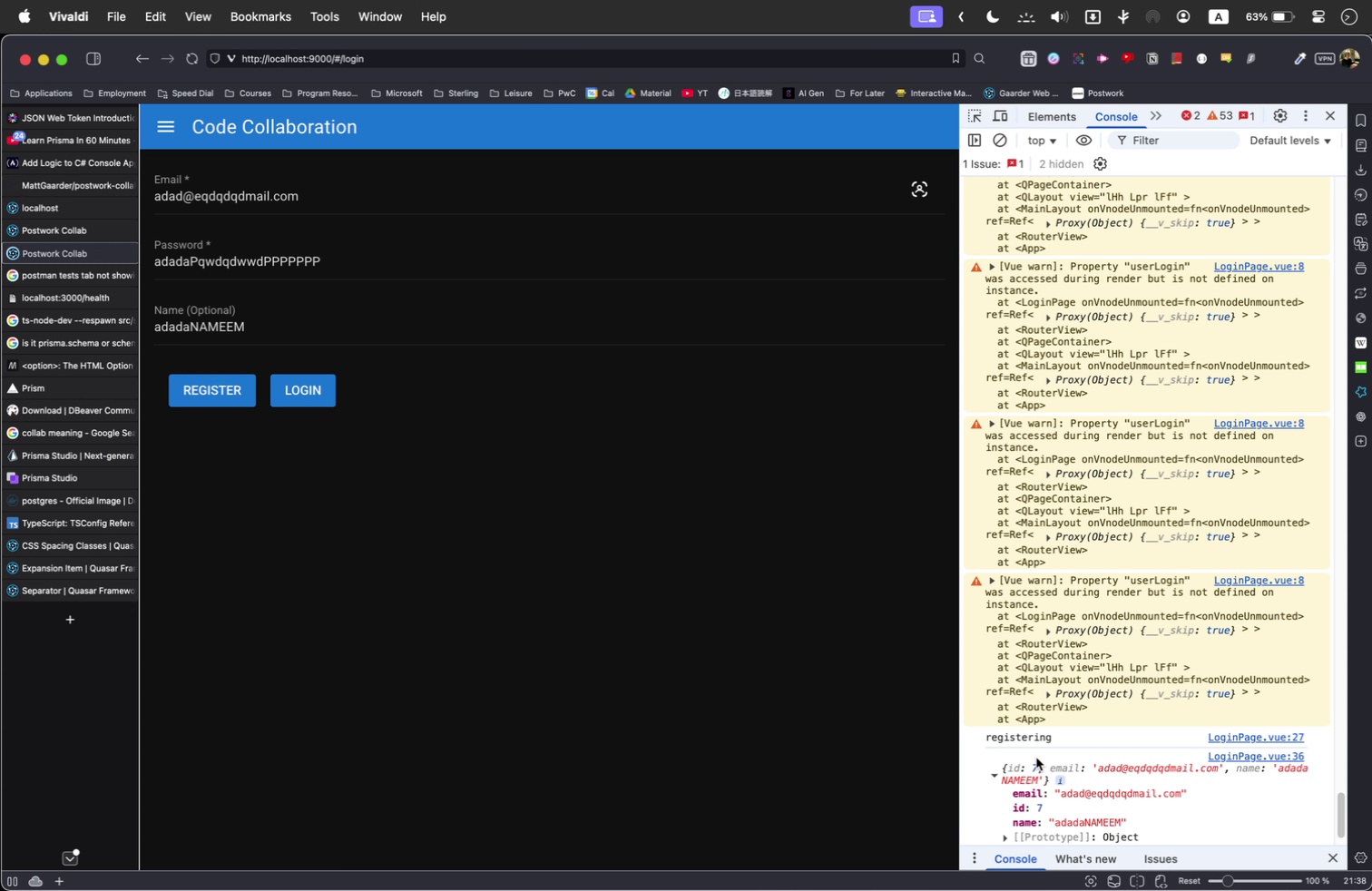 
scroll: coordinate [1134, 771], scroll_direction: down, amount: 16.0
 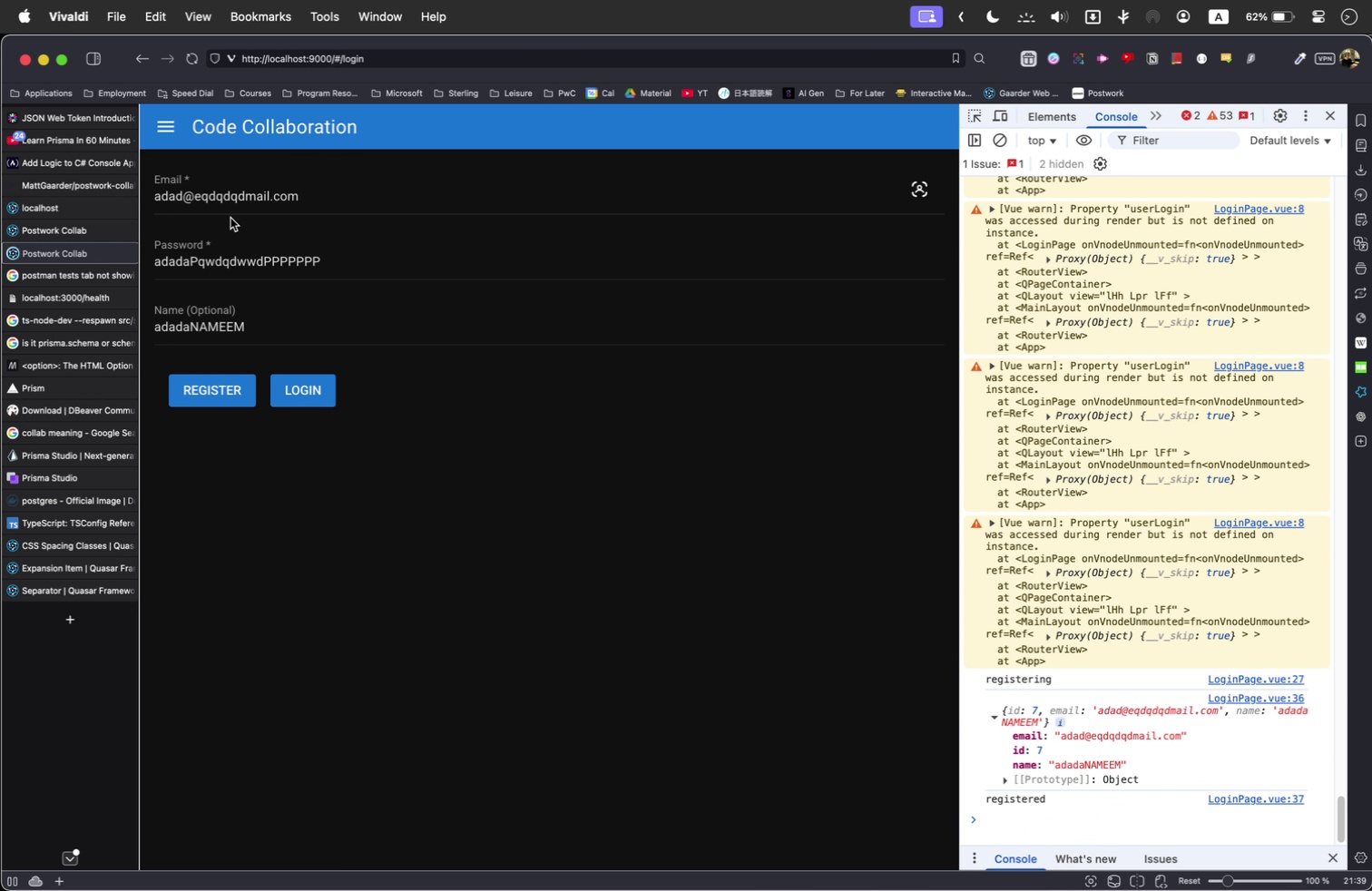 
wait(8.63)
 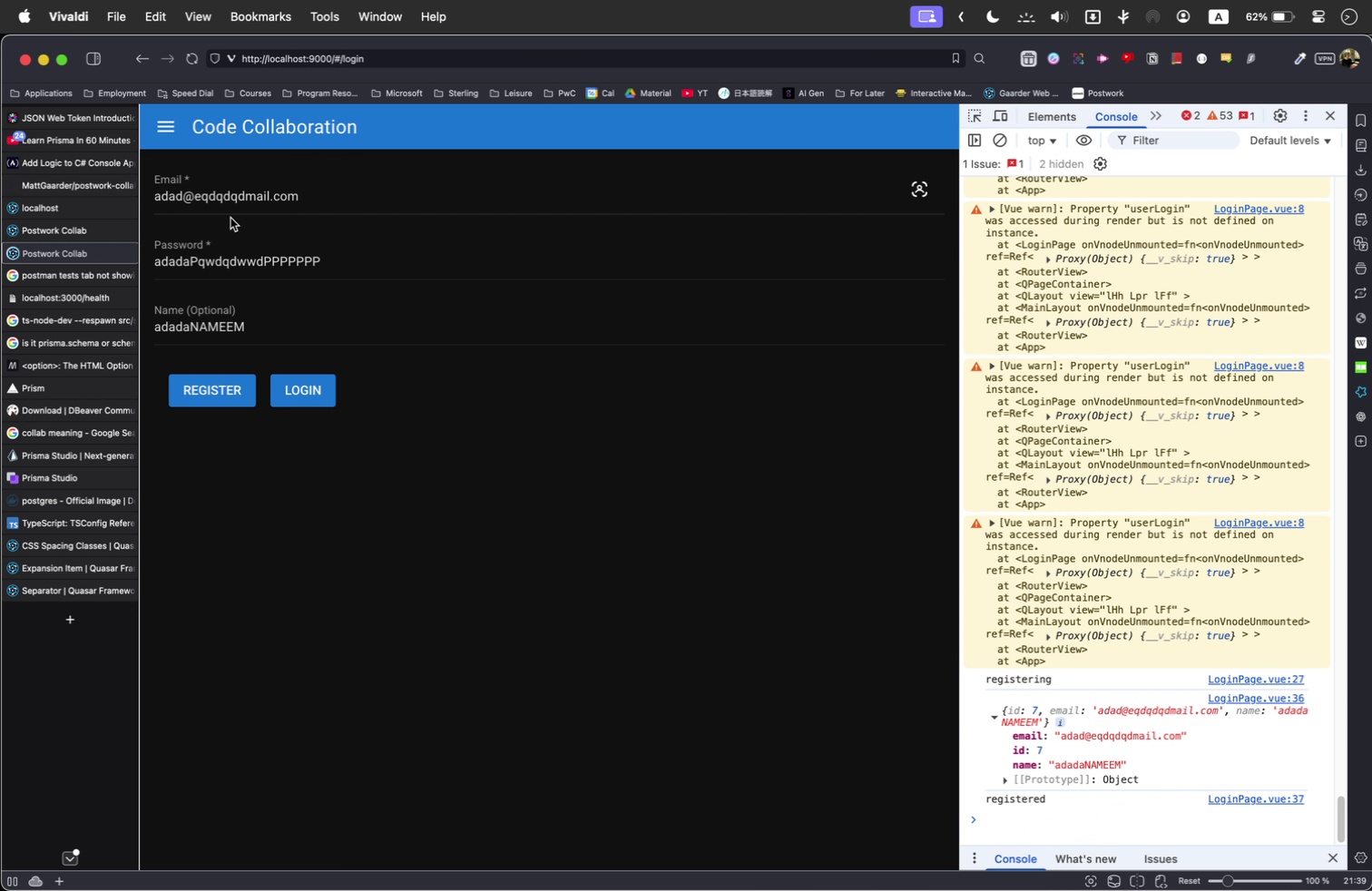 
scroll: coordinate [462, 553], scroll_direction: up, amount: 36.0
 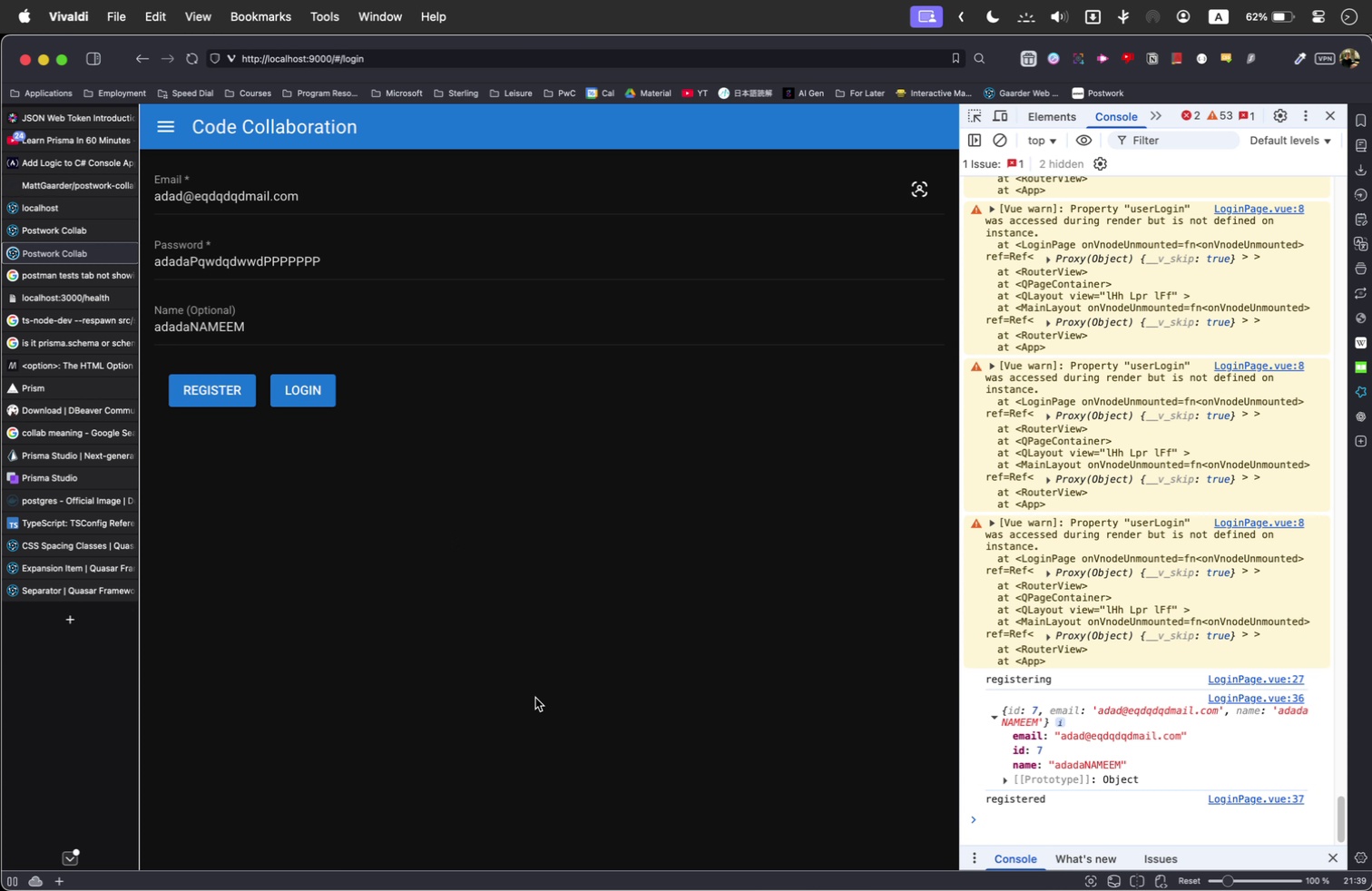 
mouse_move([595, 890])
 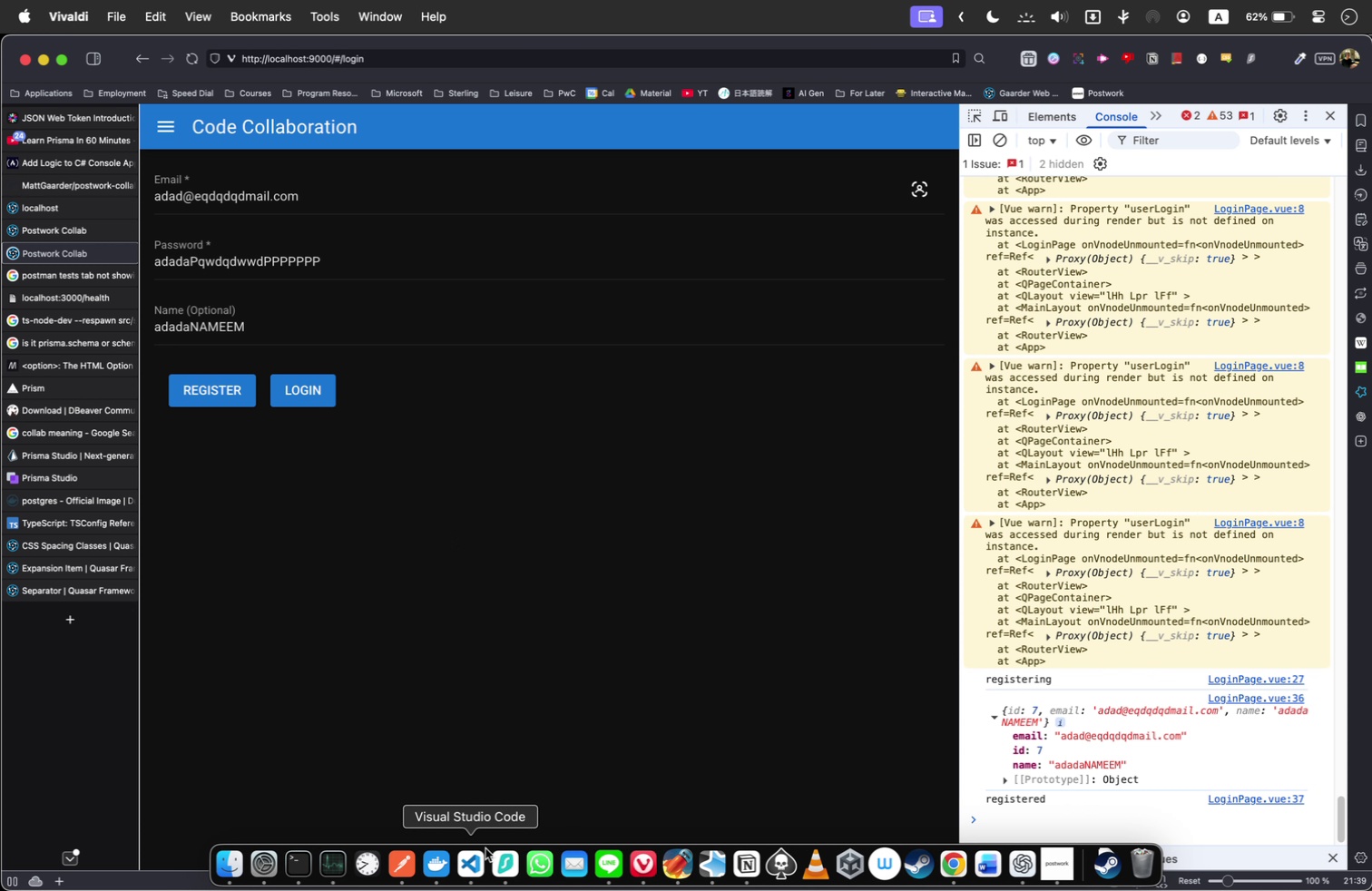 
left_click([484, 849])
 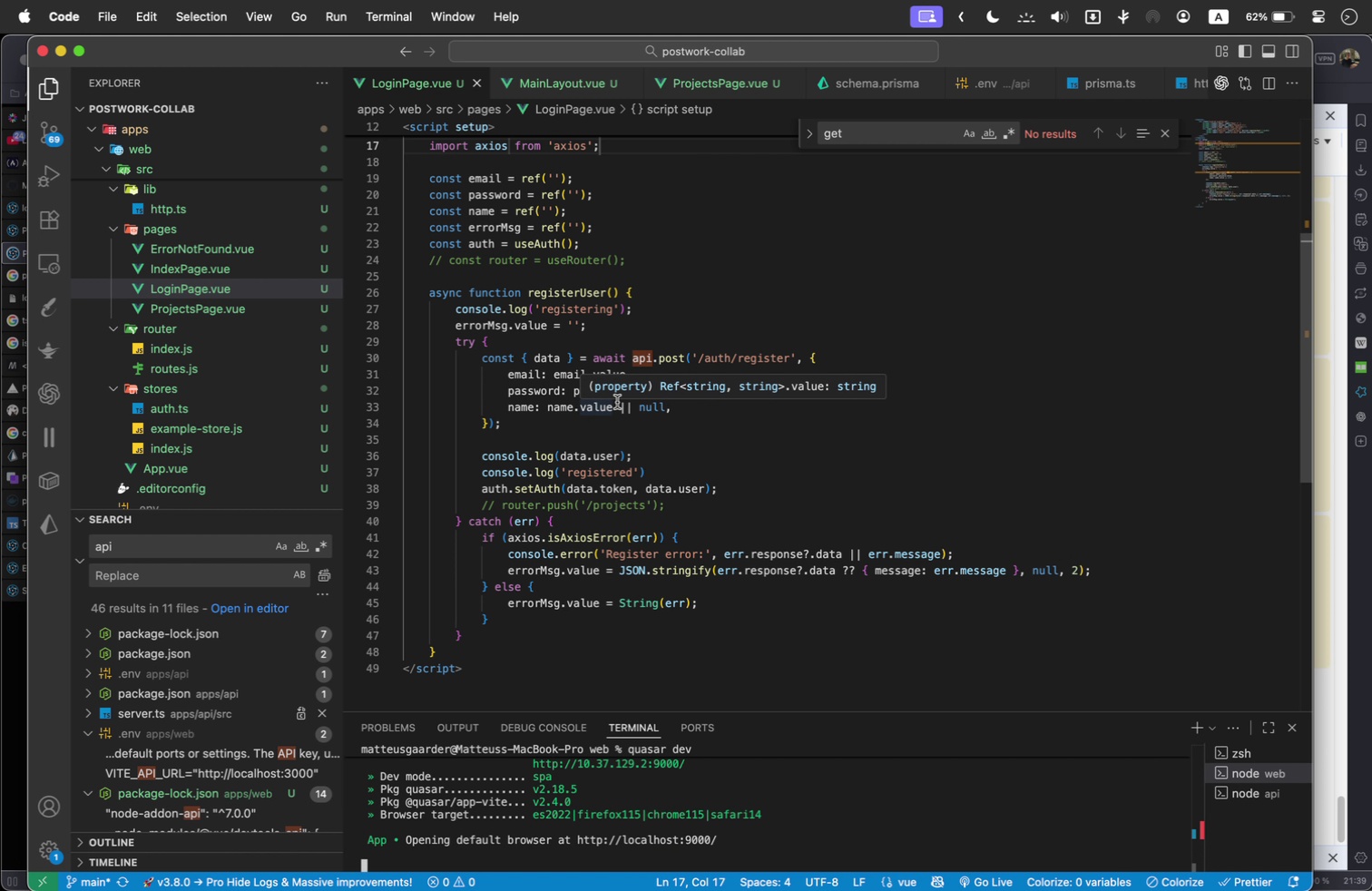 
wait(5.84)
 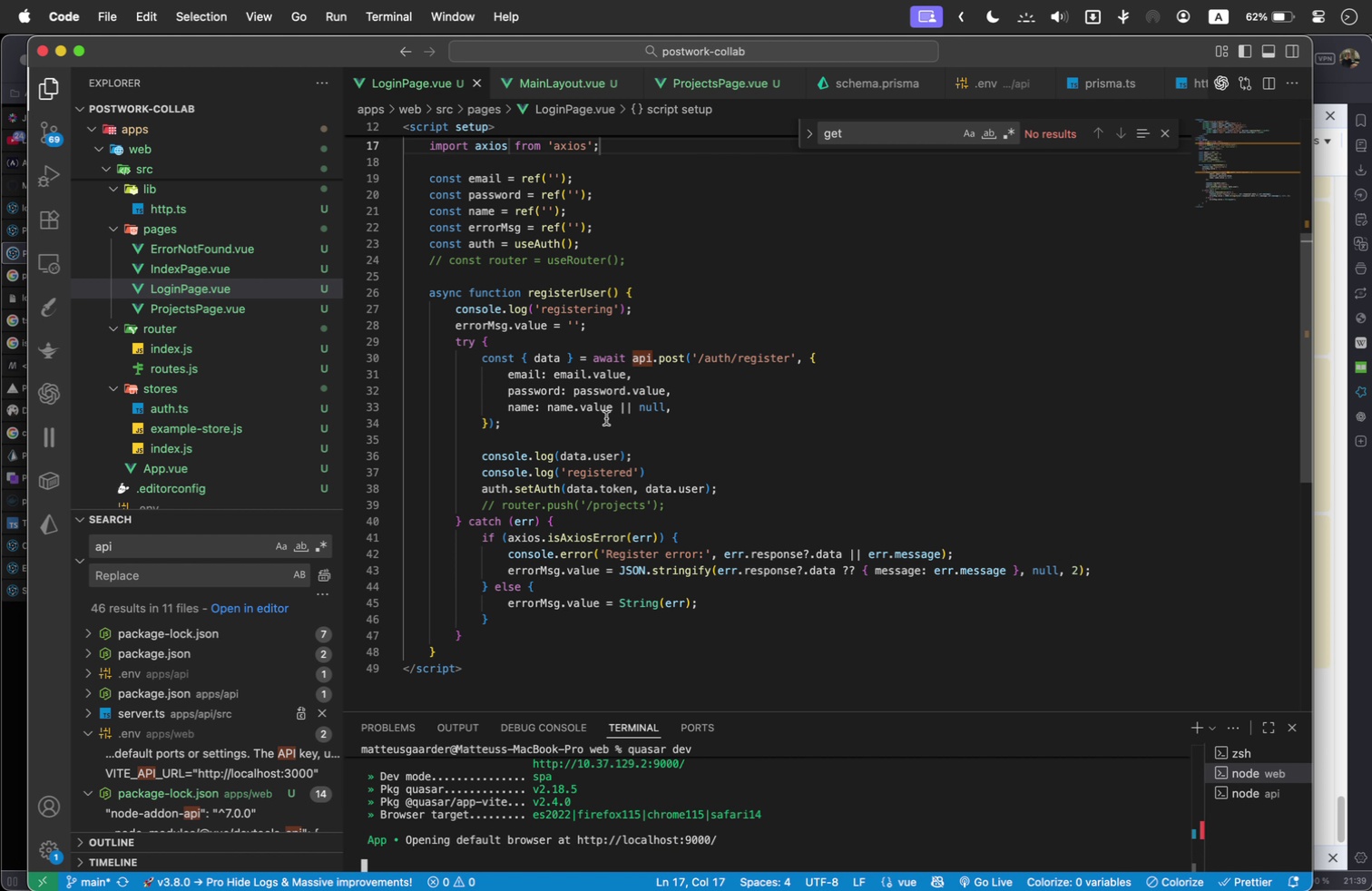 
scroll: coordinate [586, 278], scroll_direction: up, amount: 1.0
 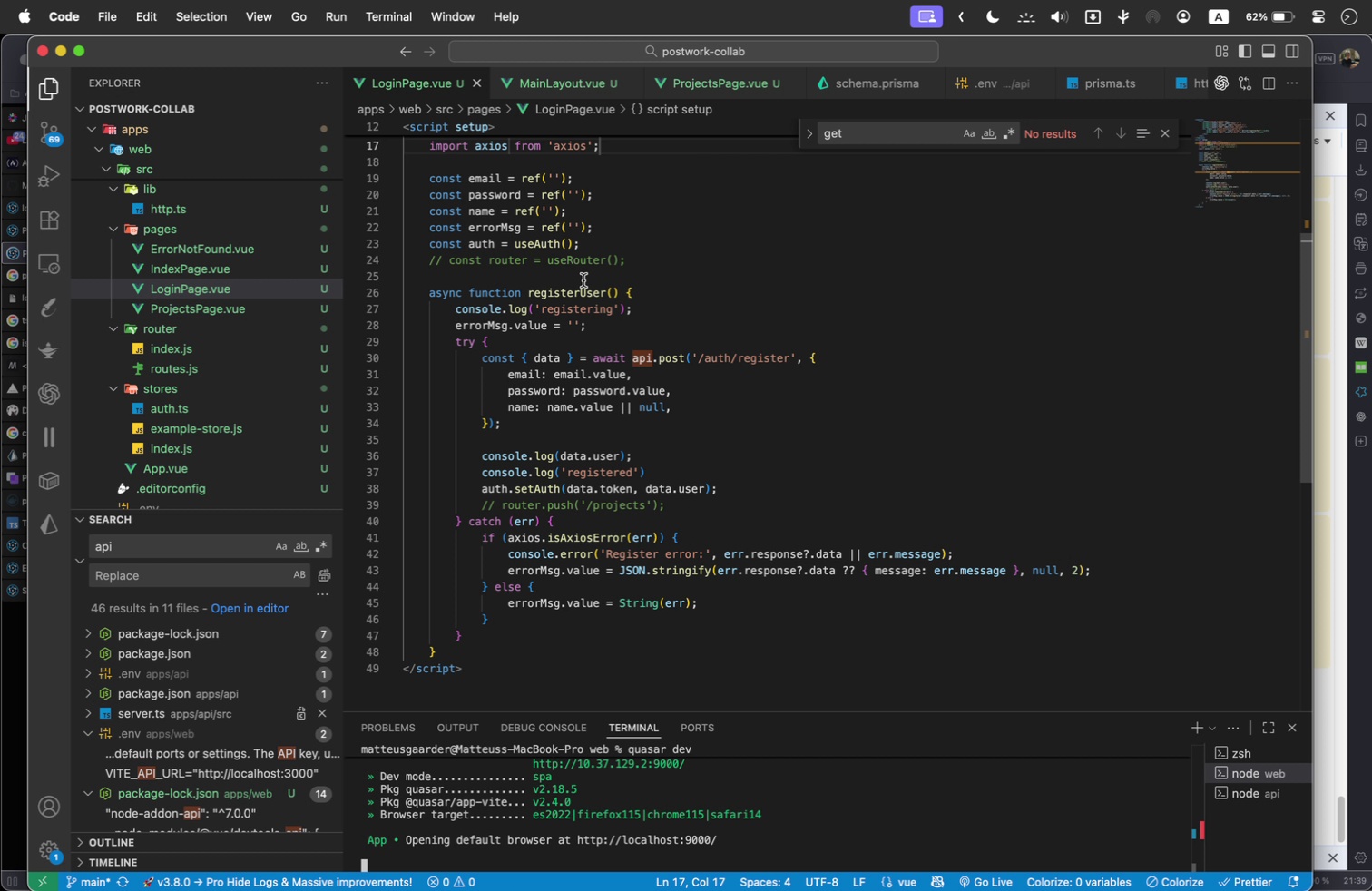 
scroll: coordinate [583, 280], scroll_direction: down, amount: 1.0
 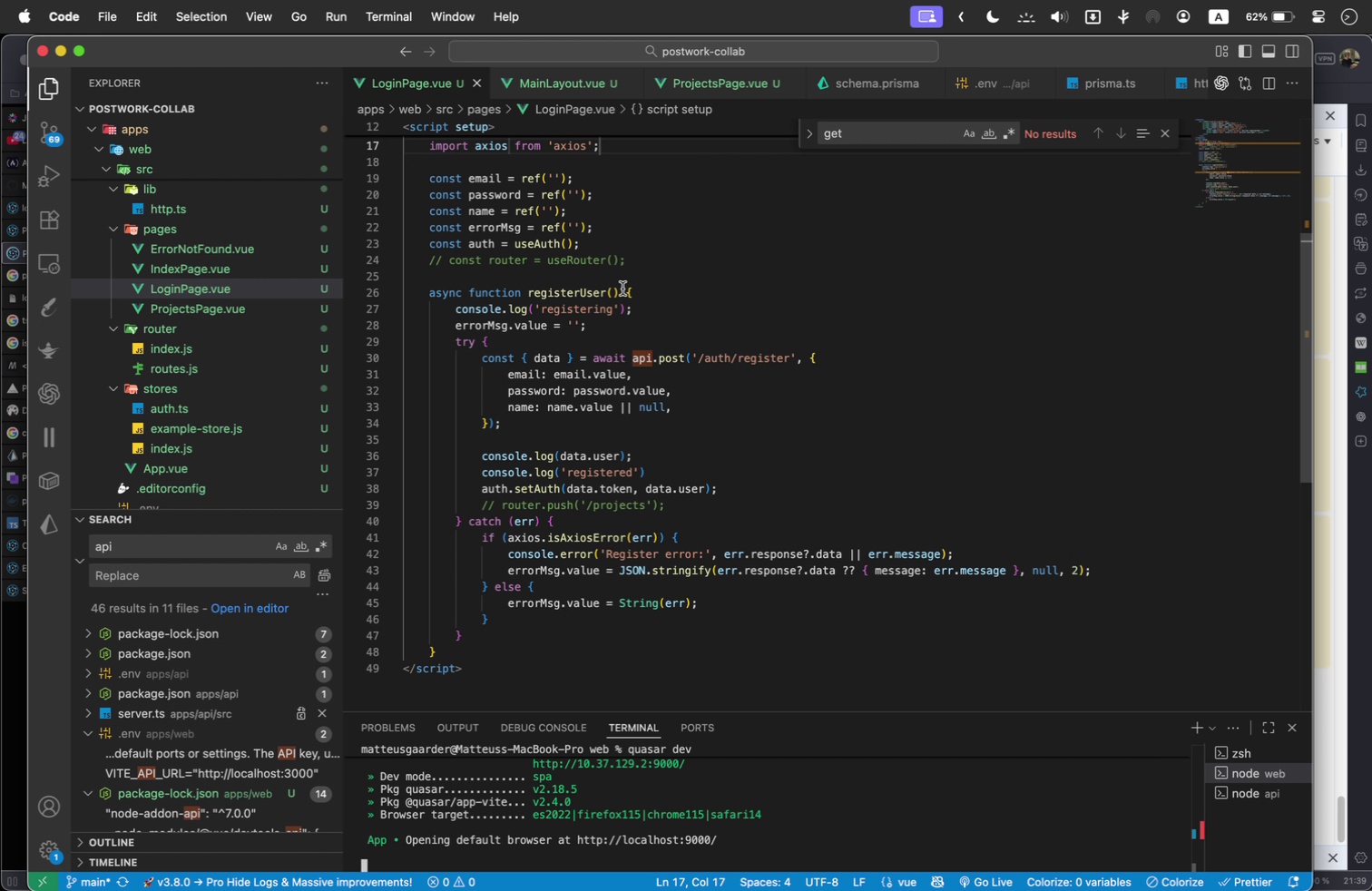 
left_click_drag(start_coordinate=[642, 263], to_coordinate=[385, 264])
 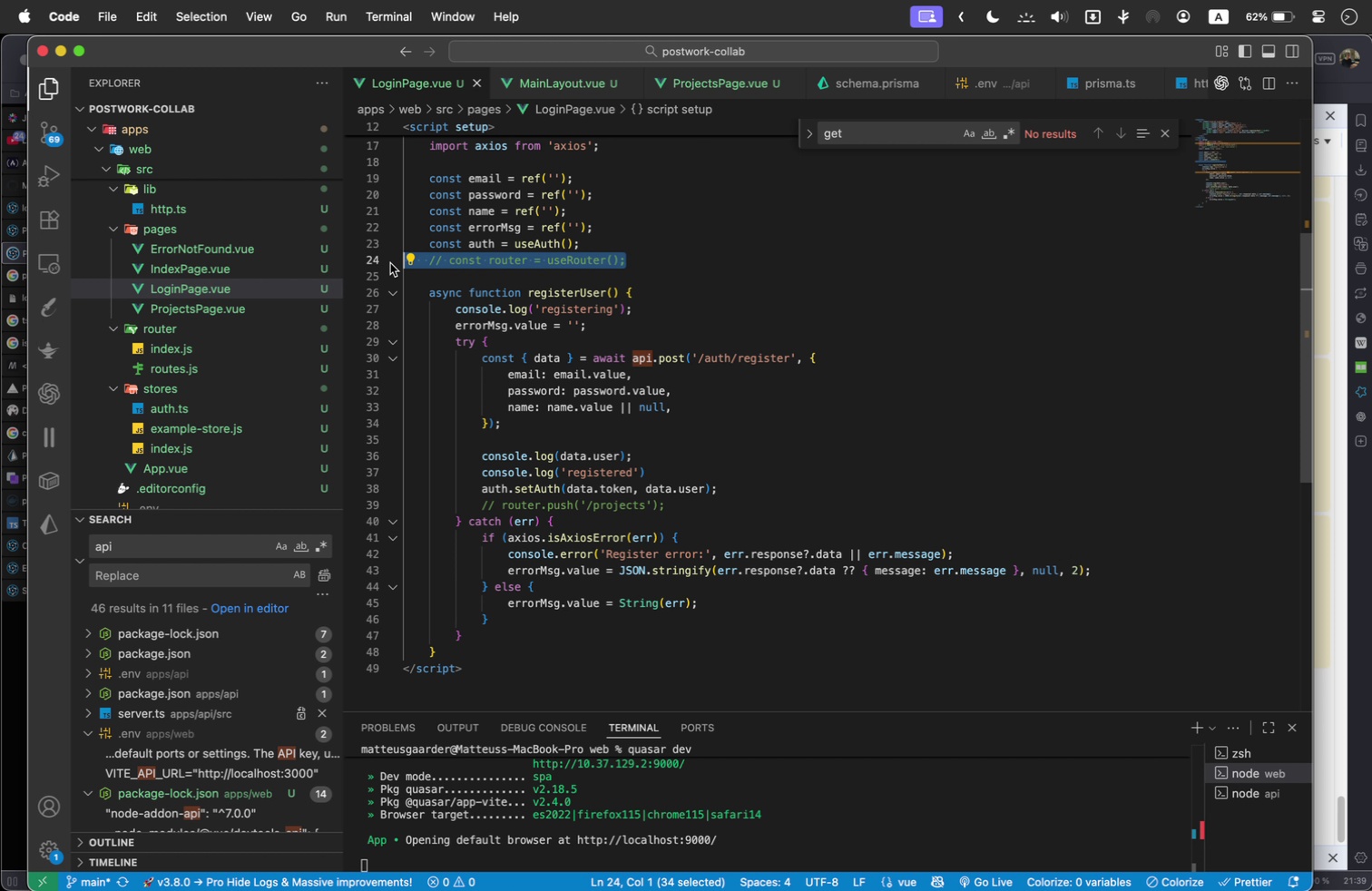 
key(Meta+Slash)
 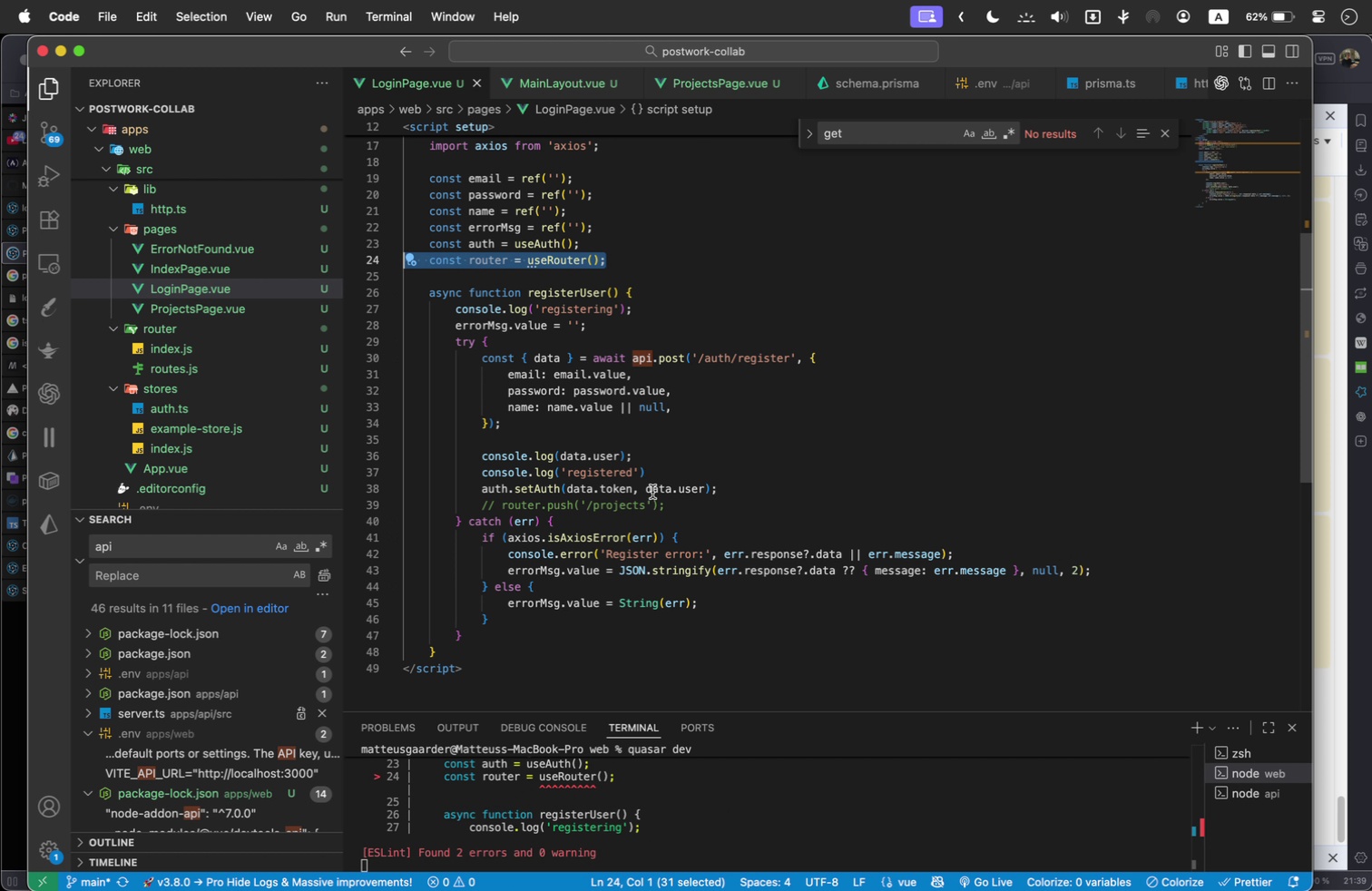 
left_click_drag(start_coordinate=[679, 506], to_coordinate=[361, 511])
 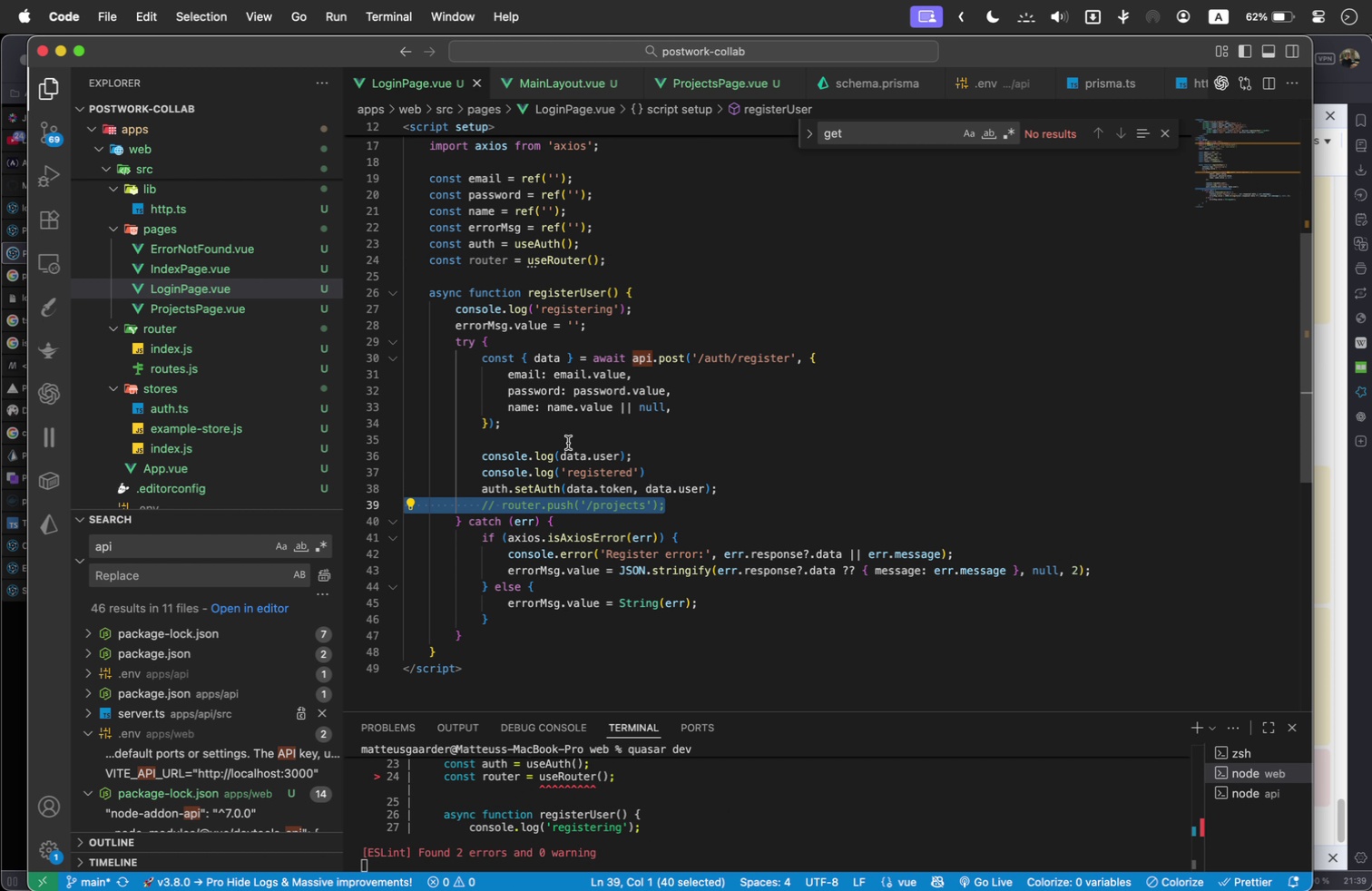 
key(Meta+Slash)
 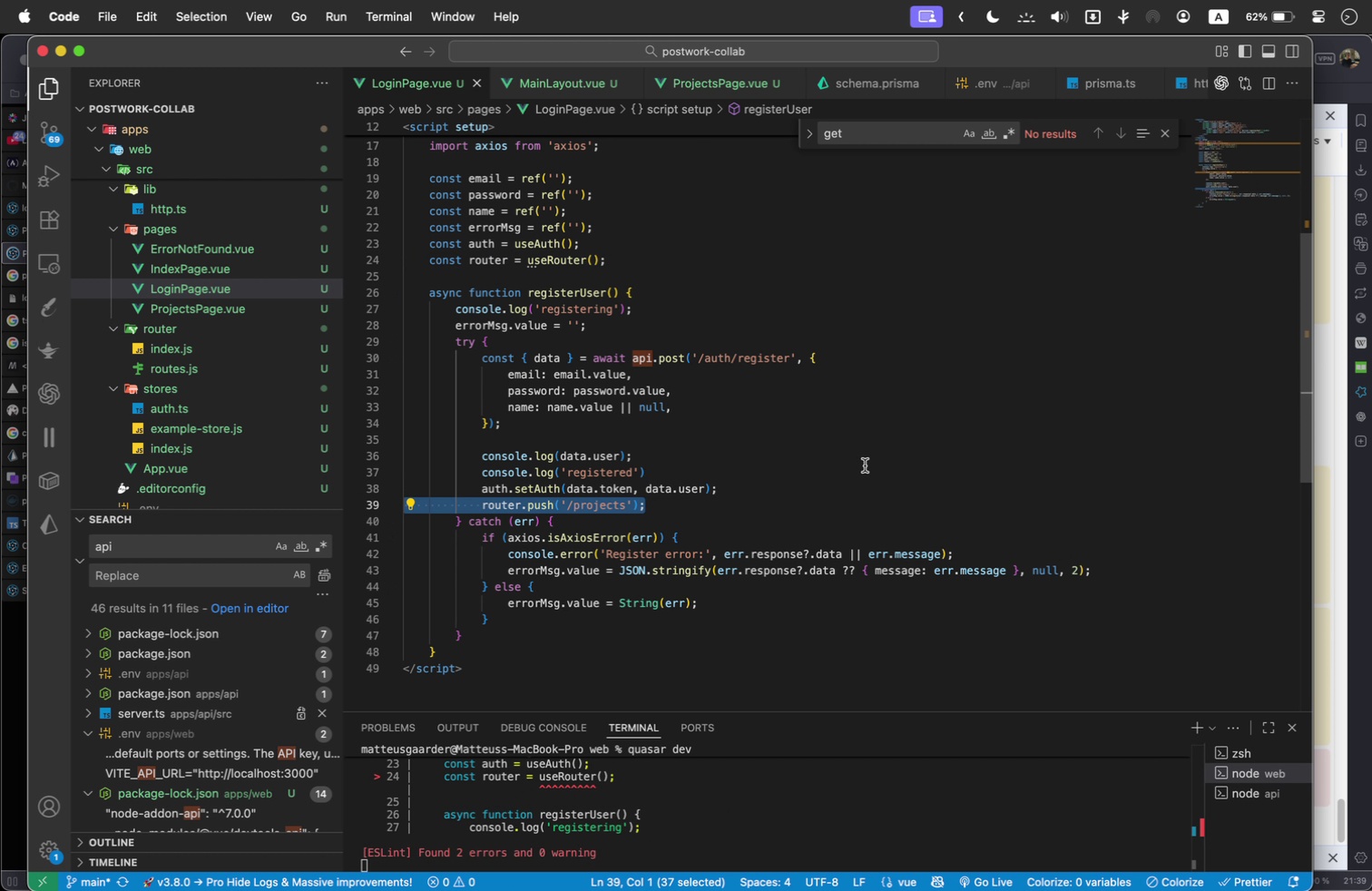 
scroll: coordinate [1148, 549], scroll_direction: up, amount: 12.0
 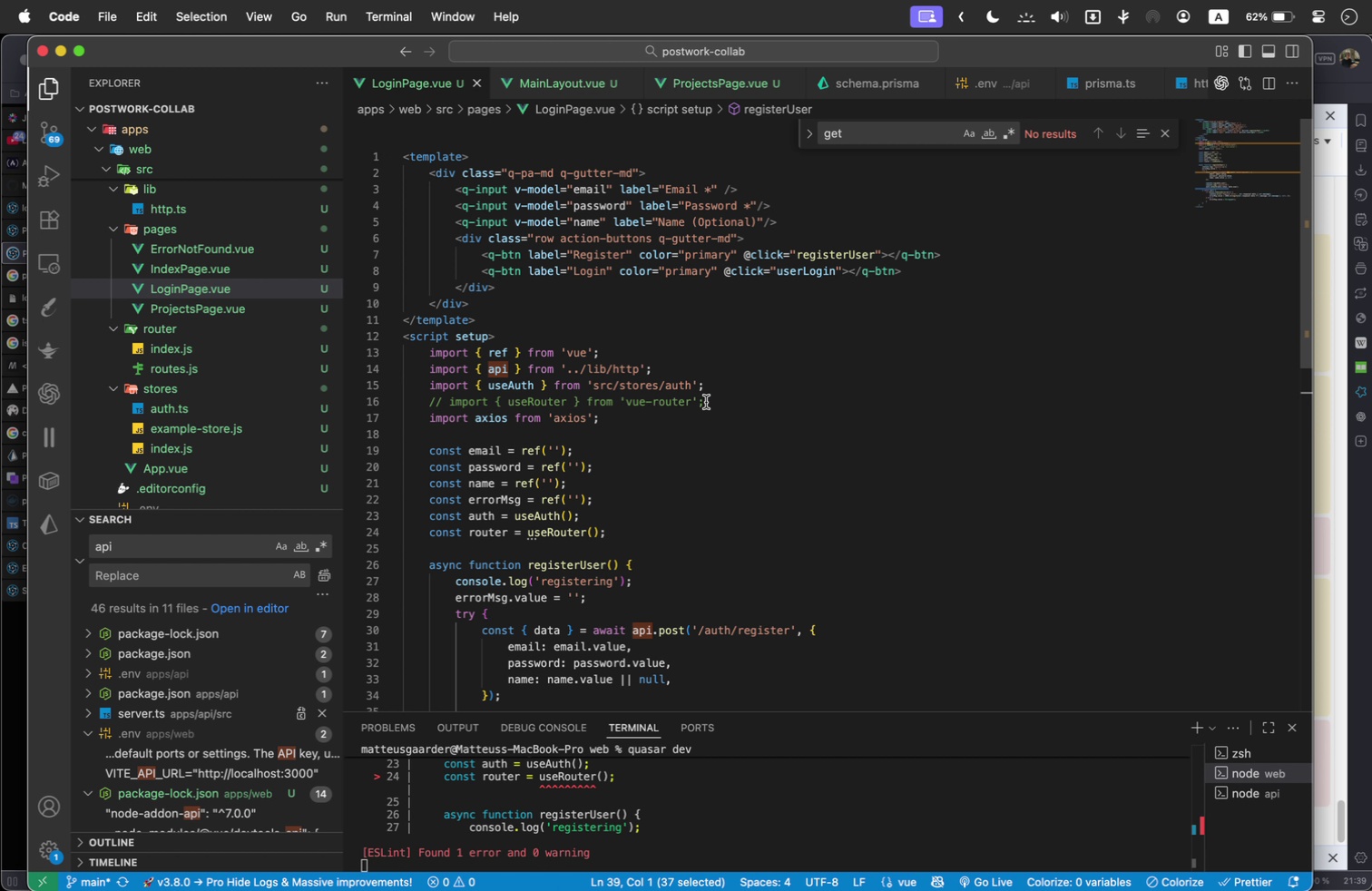 
left_click_drag(start_coordinate=[726, 399], to_coordinate=[380, 397])
 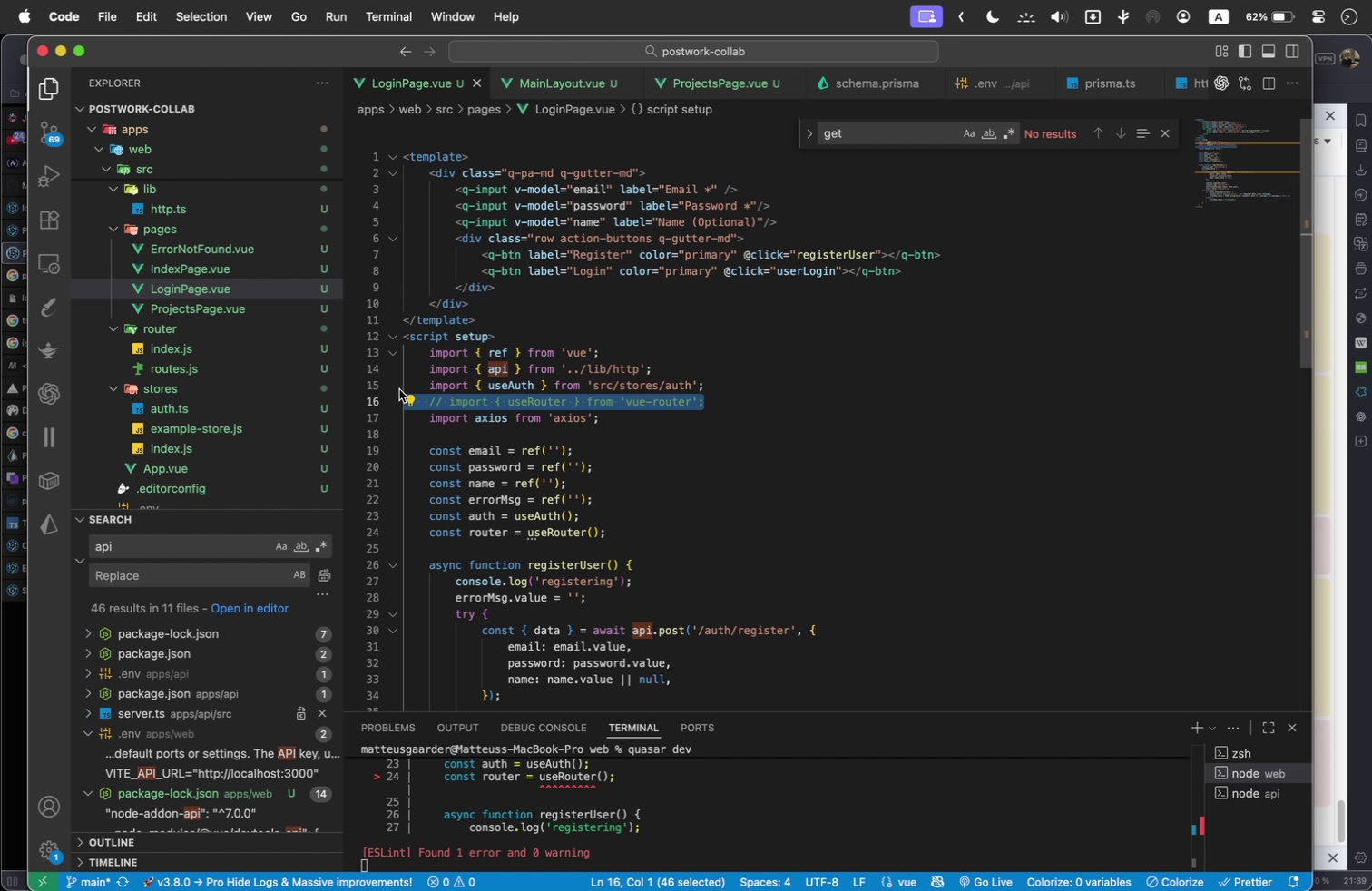 
key(Meta+Slash)
 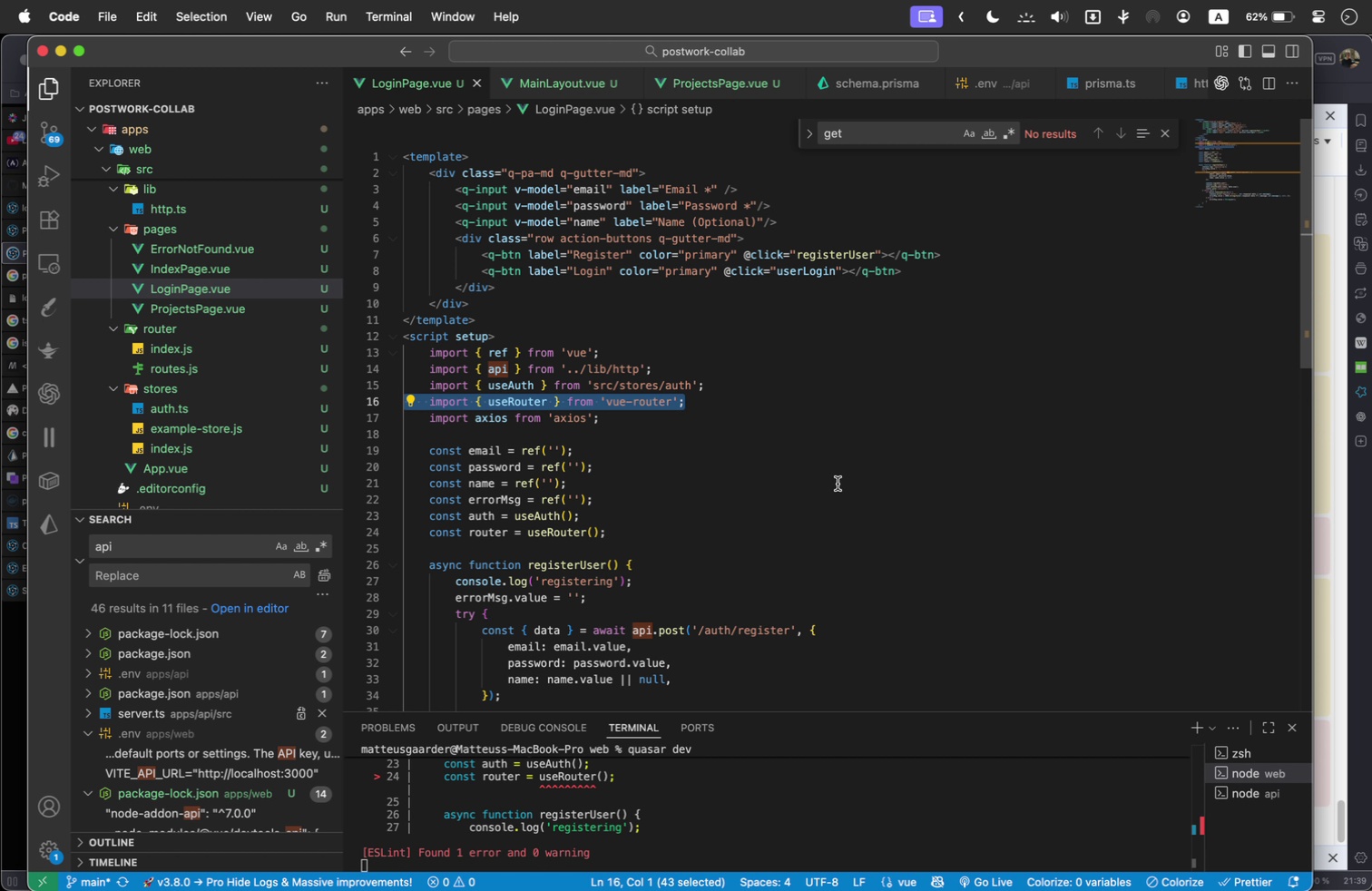 
left_click([839, 484])
 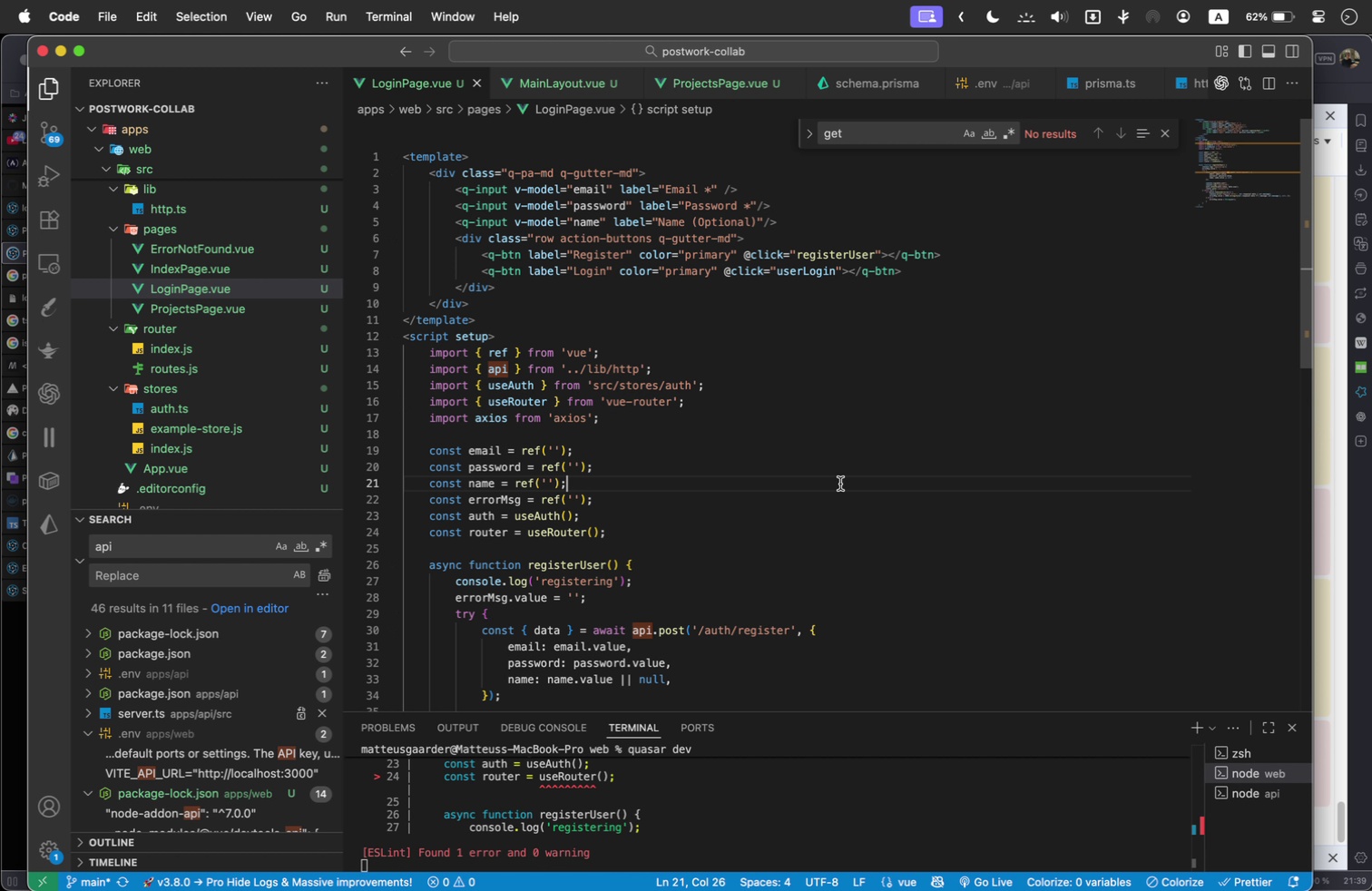 
scroll: coordinate [840, 484], scroll_direction: down, amount: 1.0
 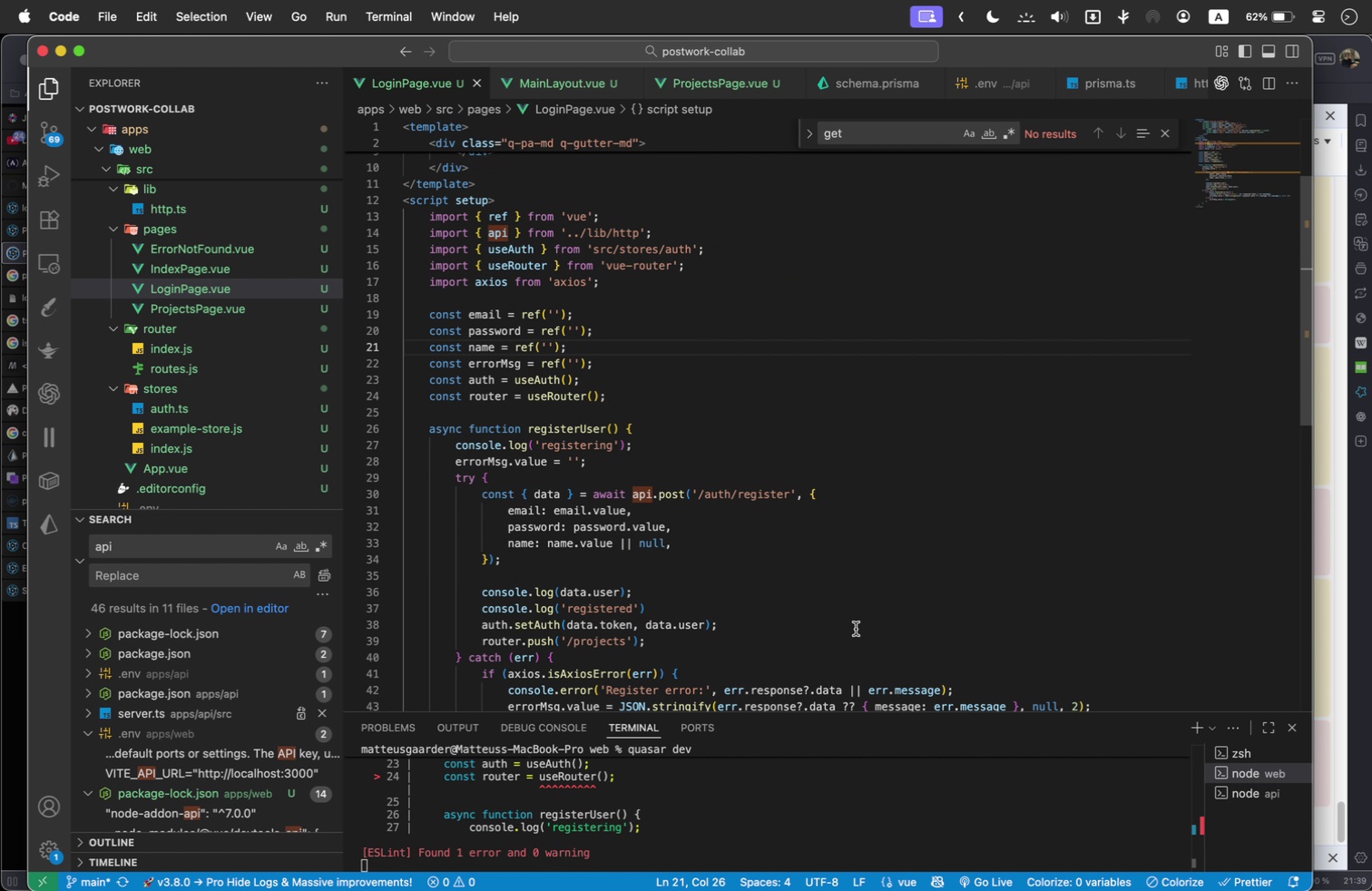 
key(Meta+Tab)
 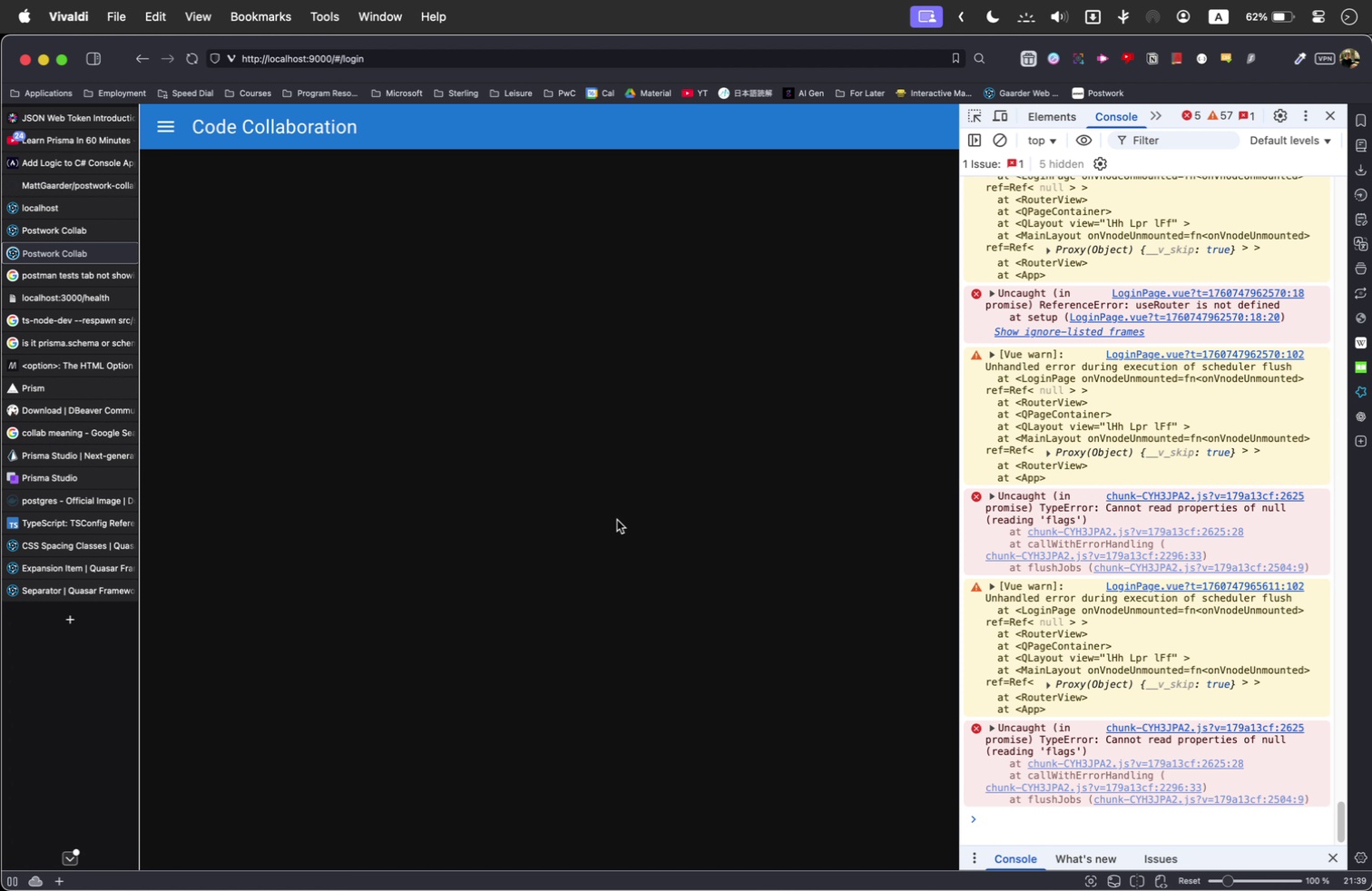 
key(Meta+R)
 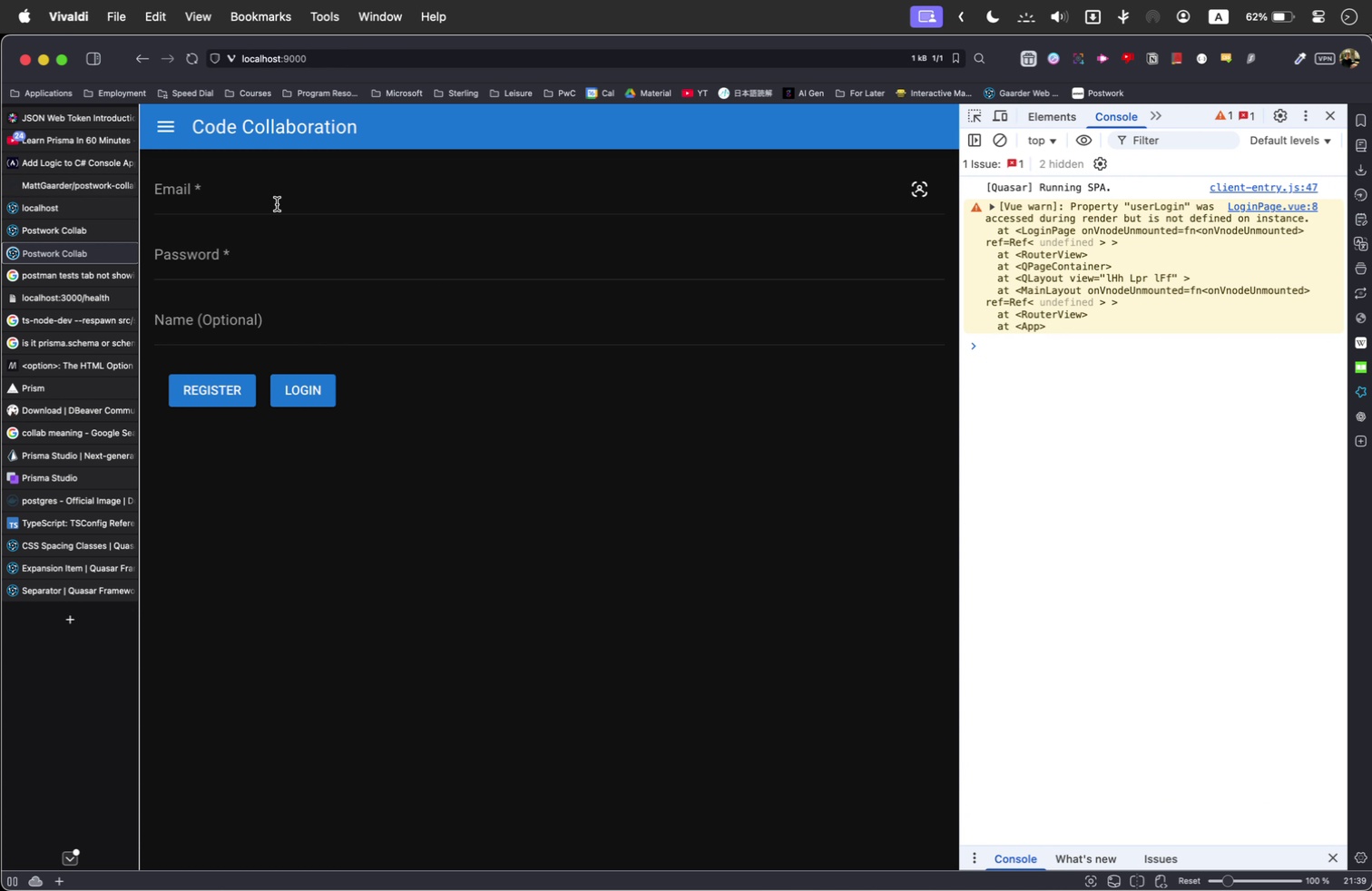 
left_click([277, 203])
 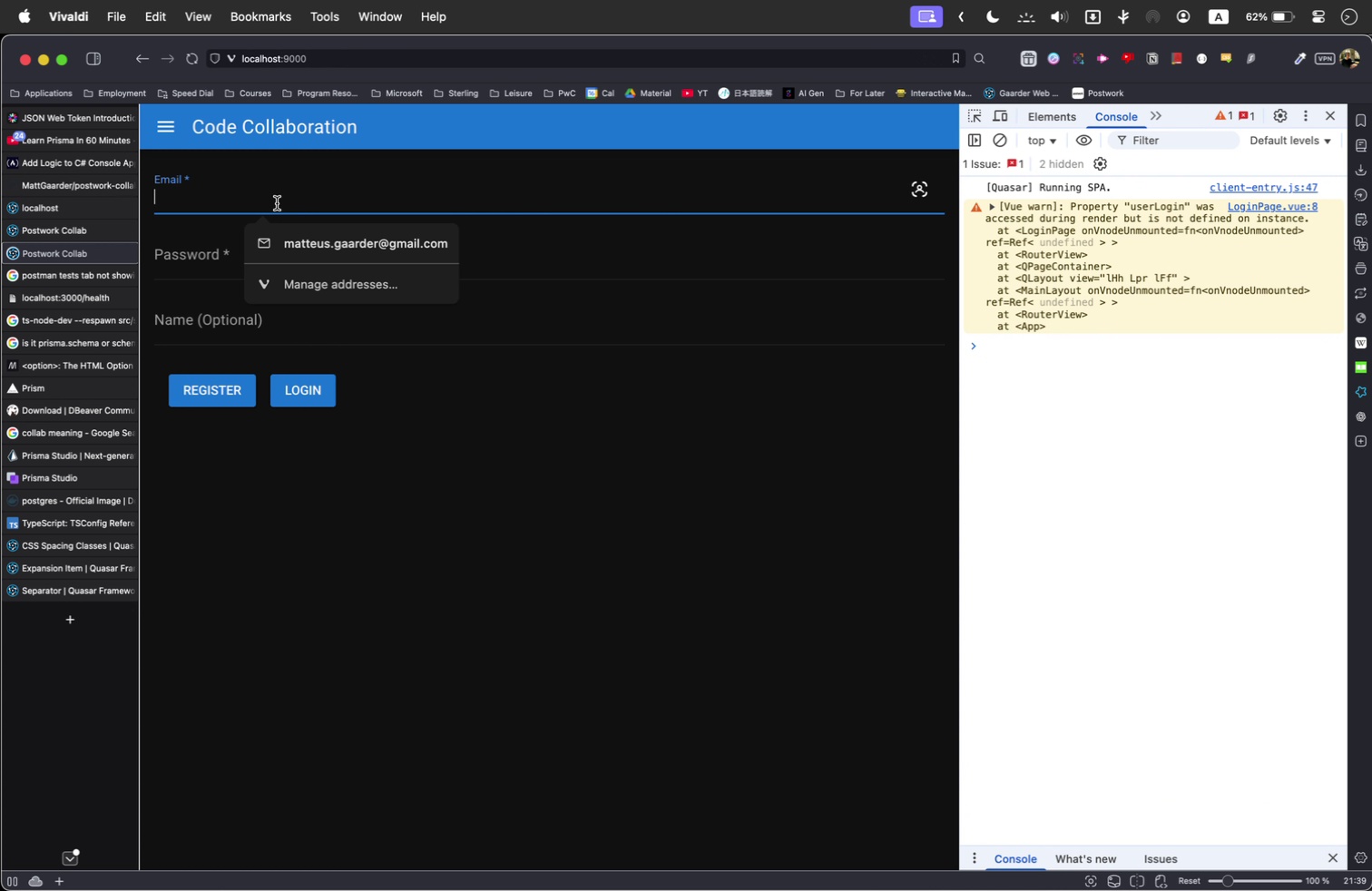 
type(gottagive va)
key(Backspace)
key(Backspace)
type(va)
key(Backspace)
key(Backspace)
key(Backspace)
type(validemailsilly@email.com)
key(Tab)
type(looogoonwrgjnergjnerkg)
key(Tab)
type(namamamamama)
 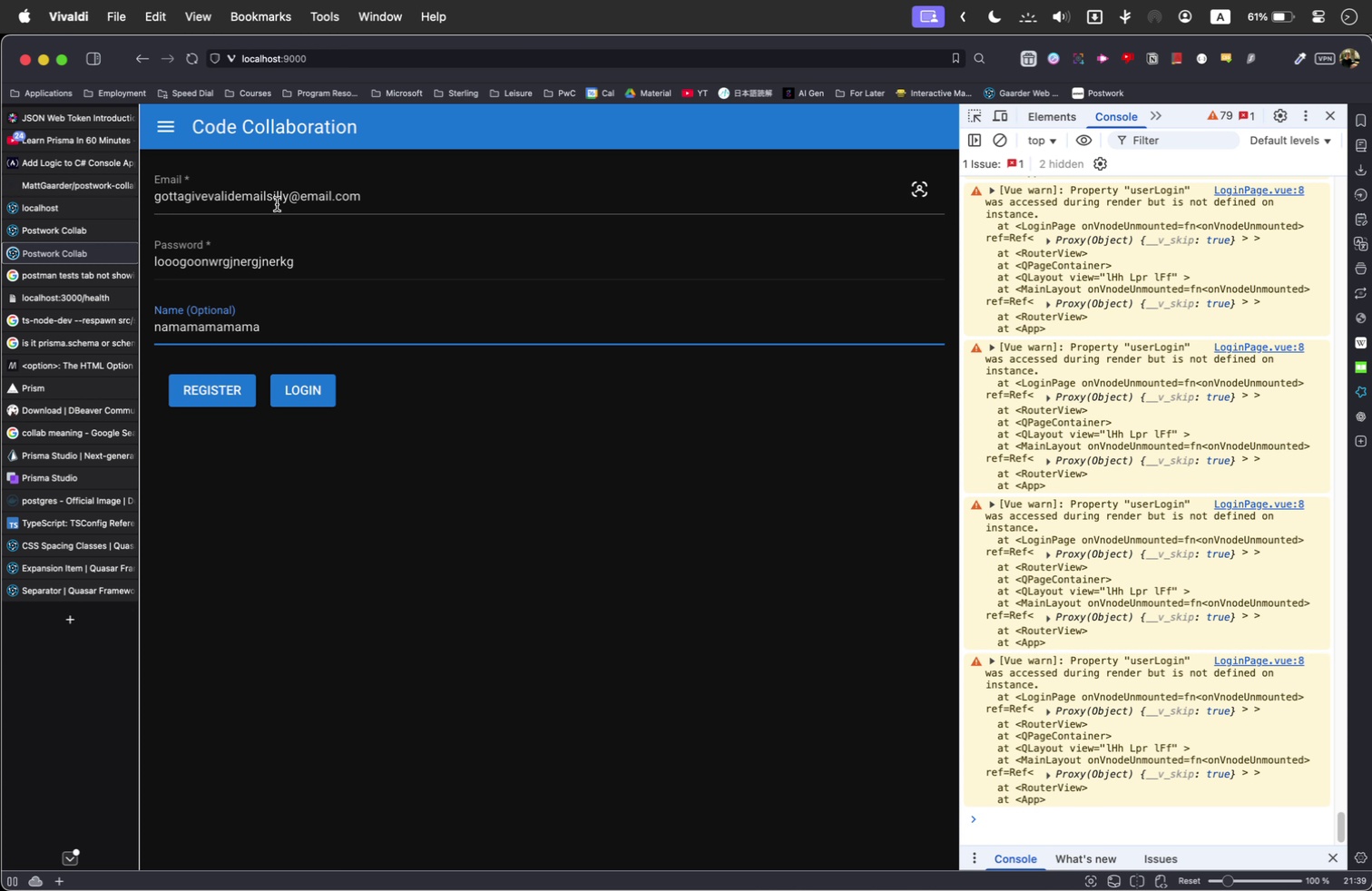 
left_click([221, 391])
 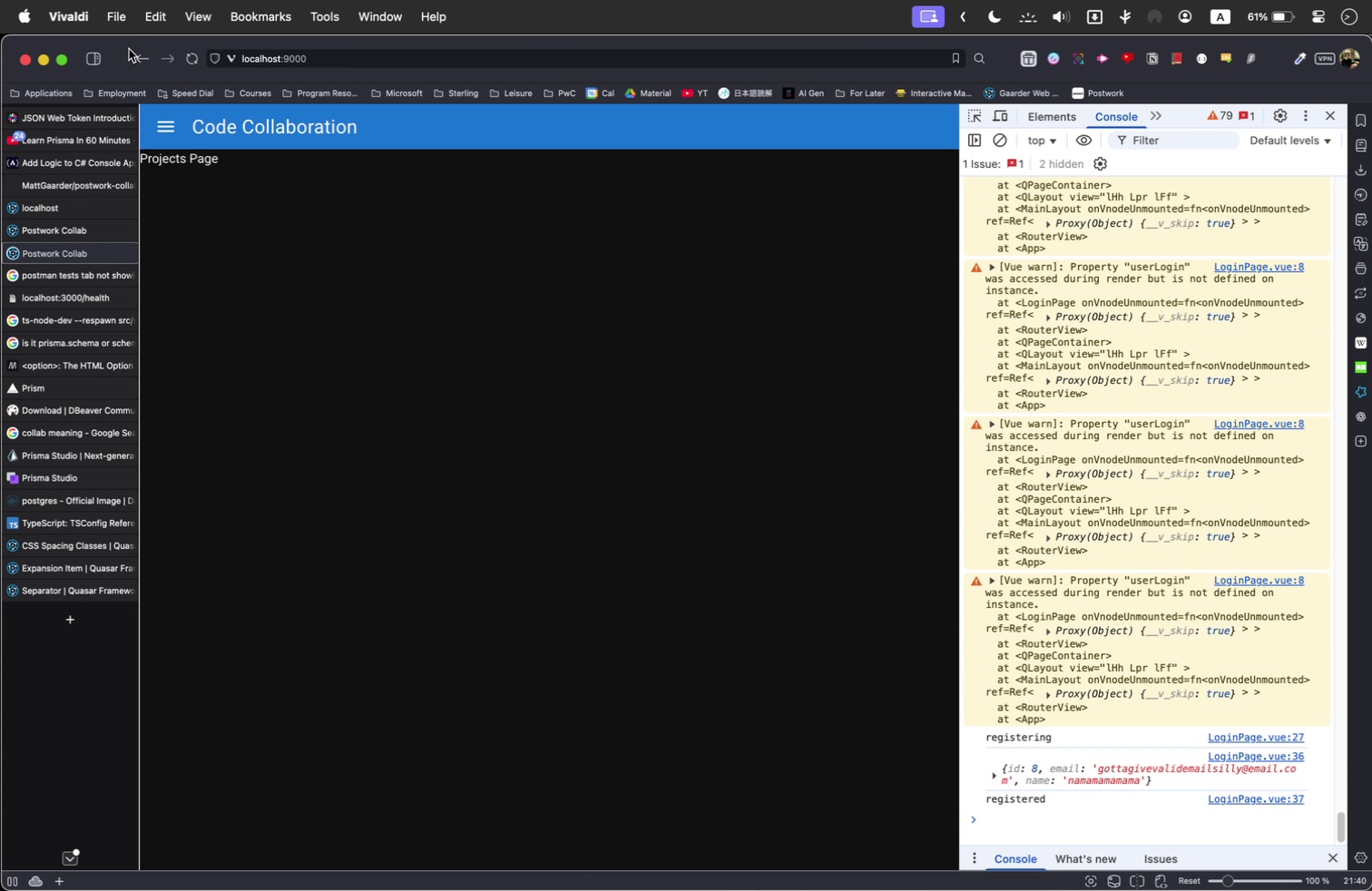 
left_click([142, 54])
 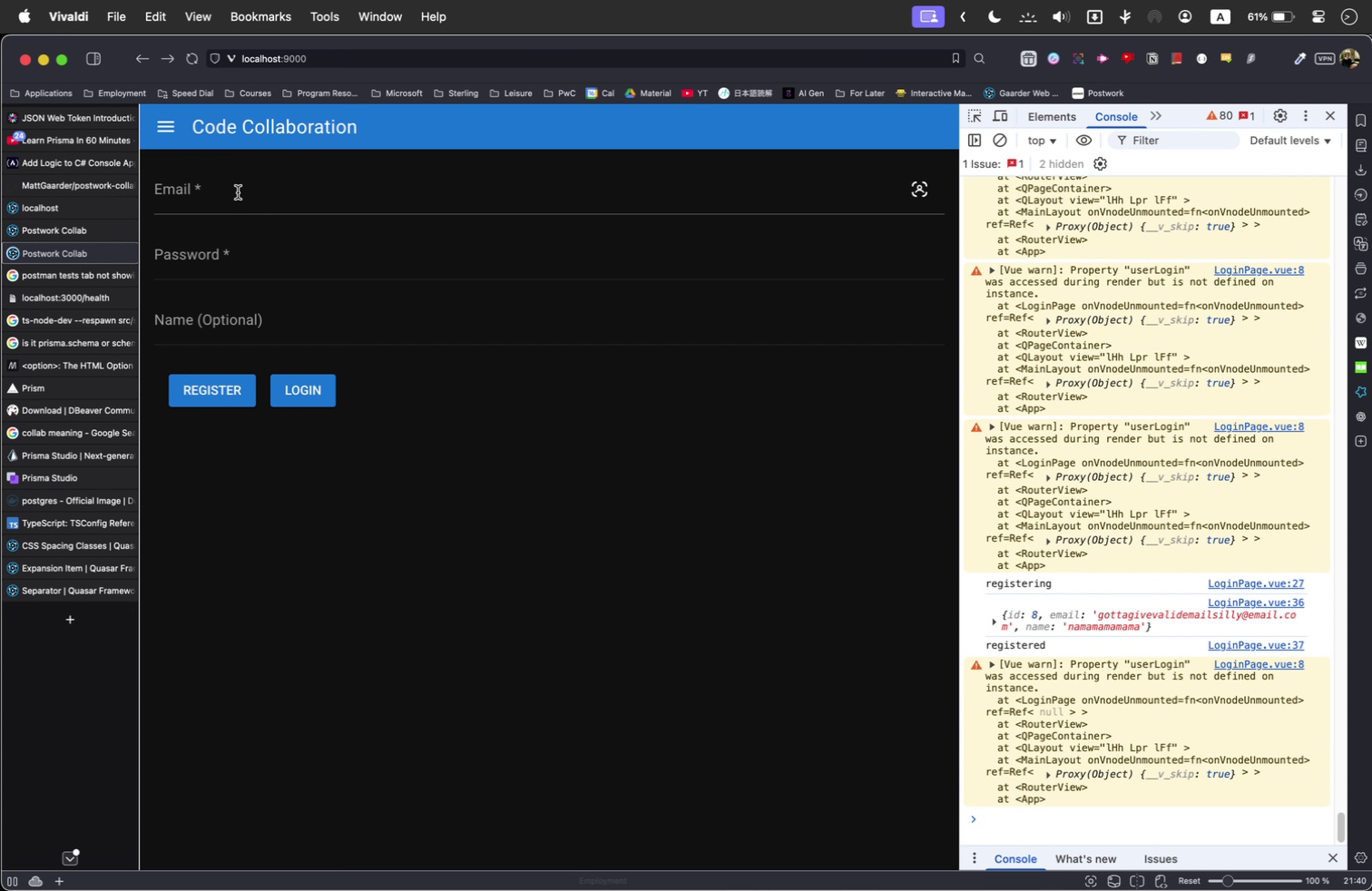 
left_click([238, 191])
 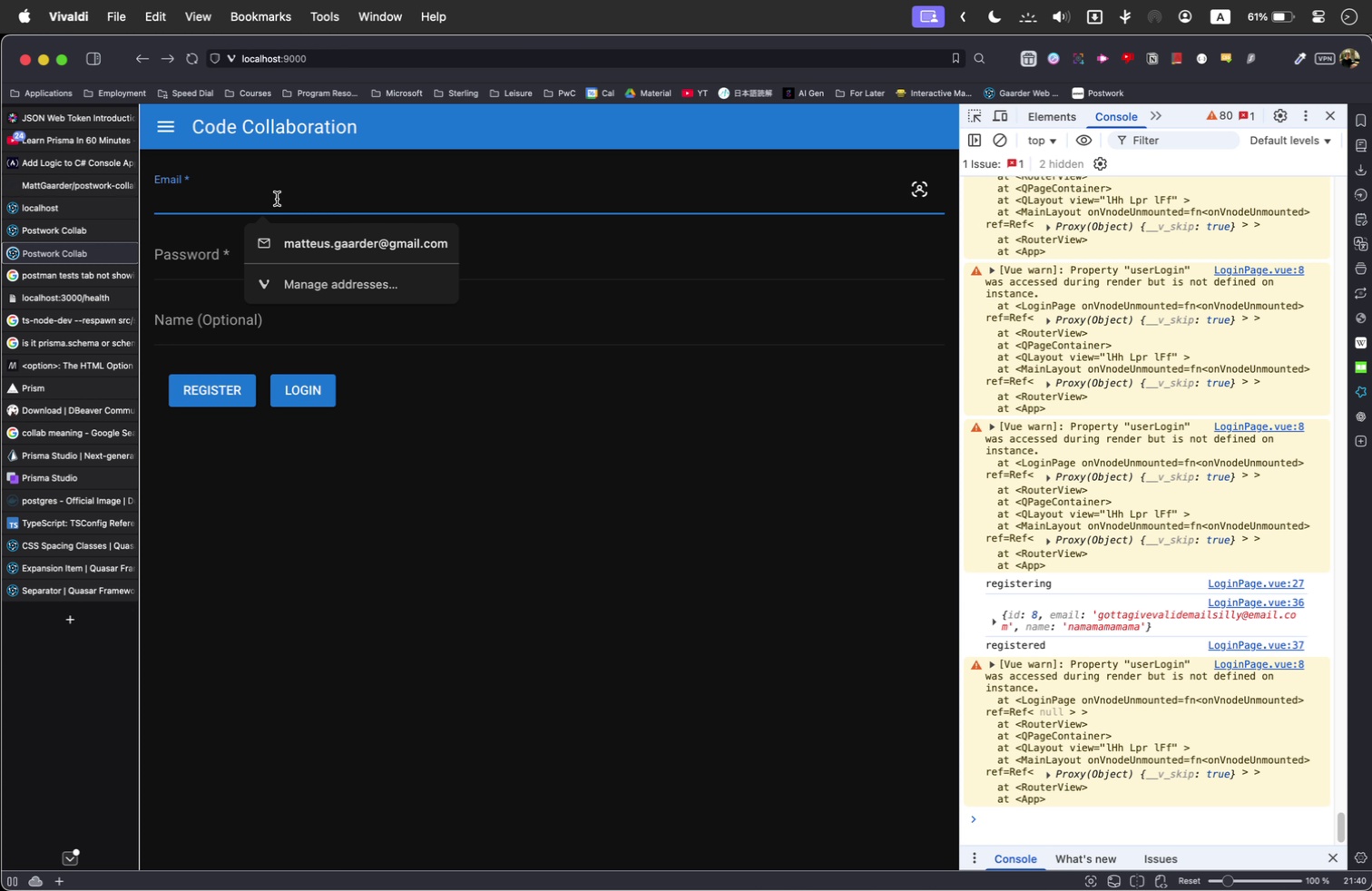 
left_click([1095, 612])
 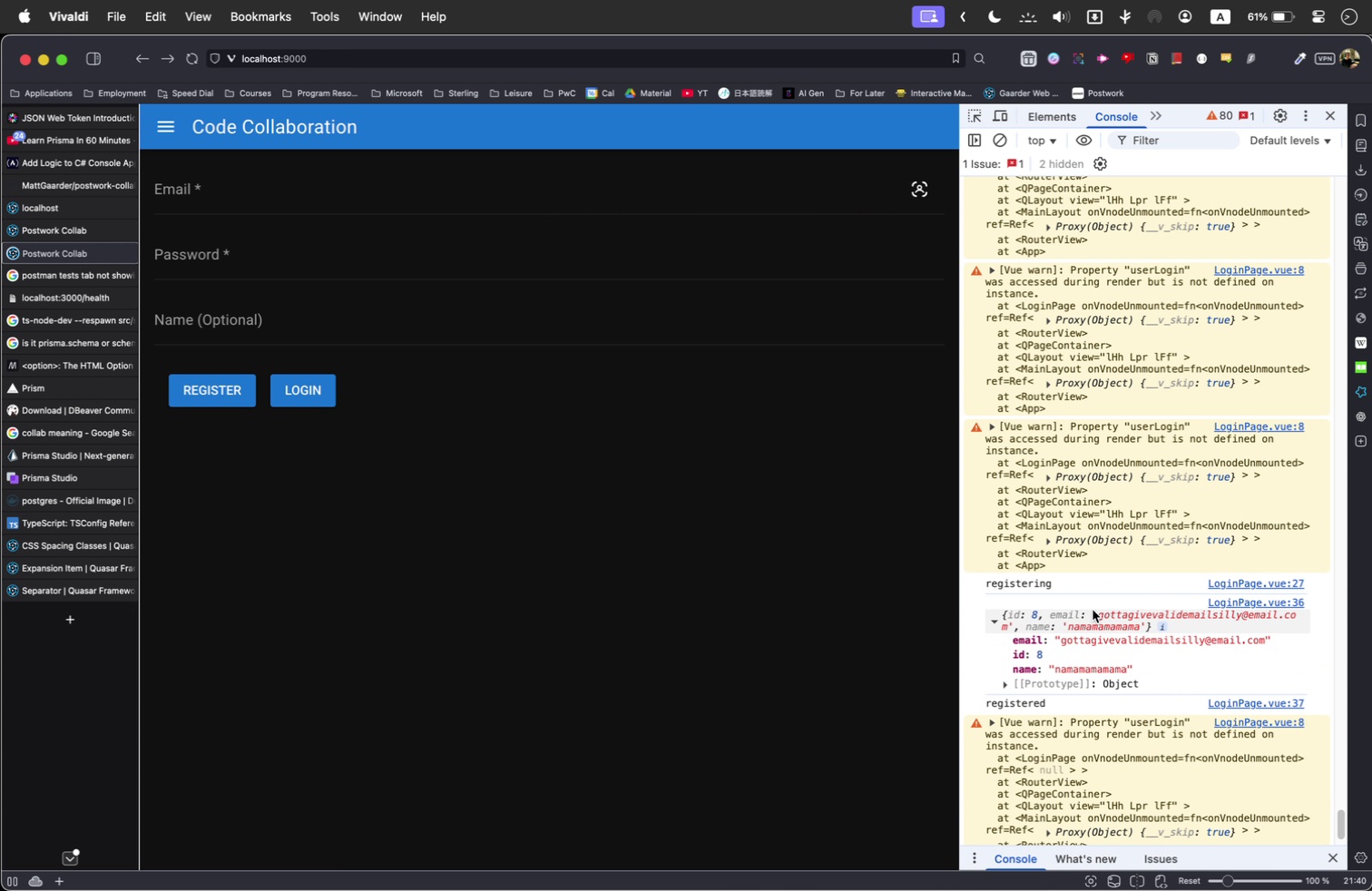 
left_click_drag(start_coordinate=[1096, 612], to_coordinate=[1008, 625])
 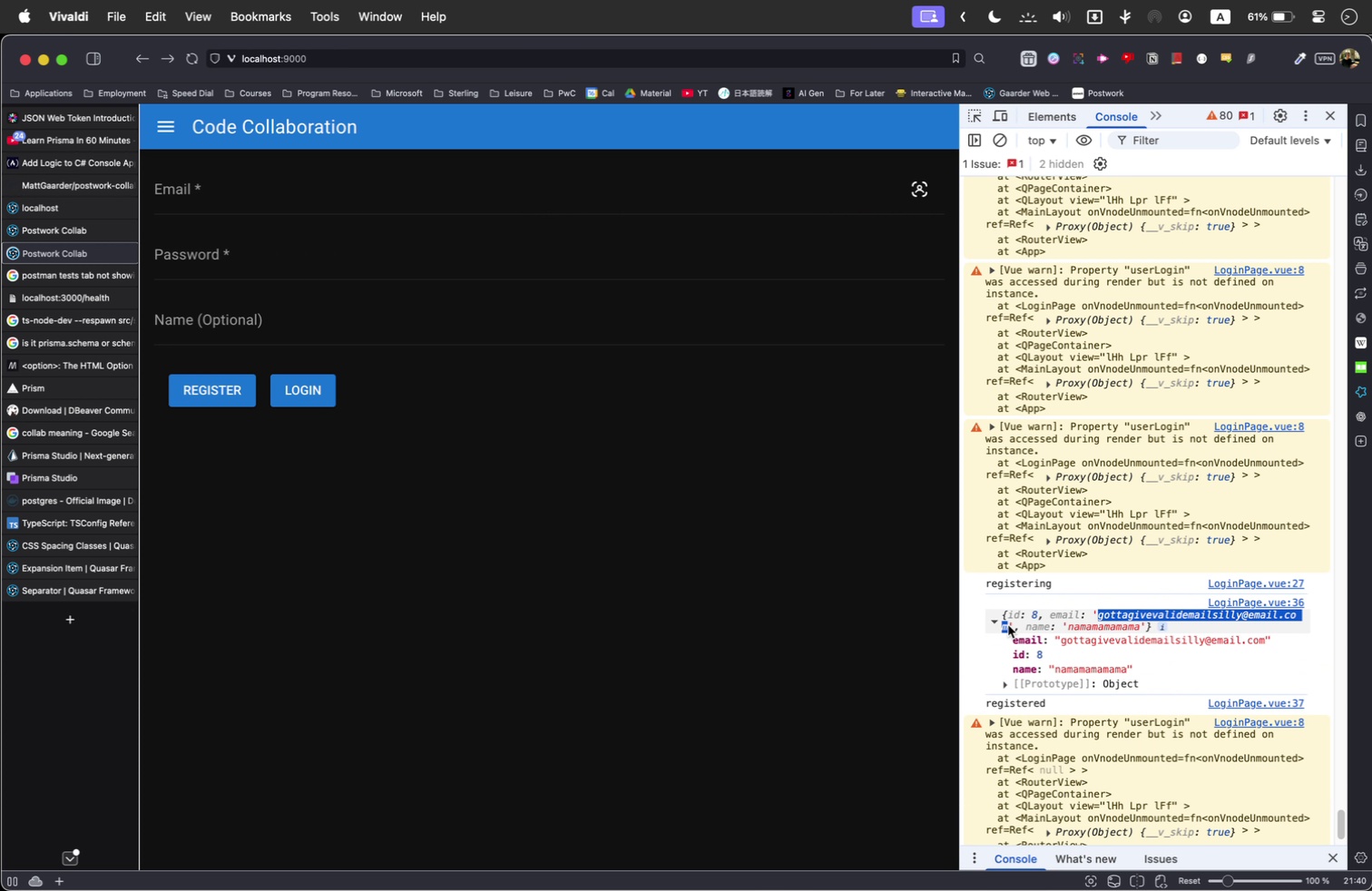 
key(Meta+C)
 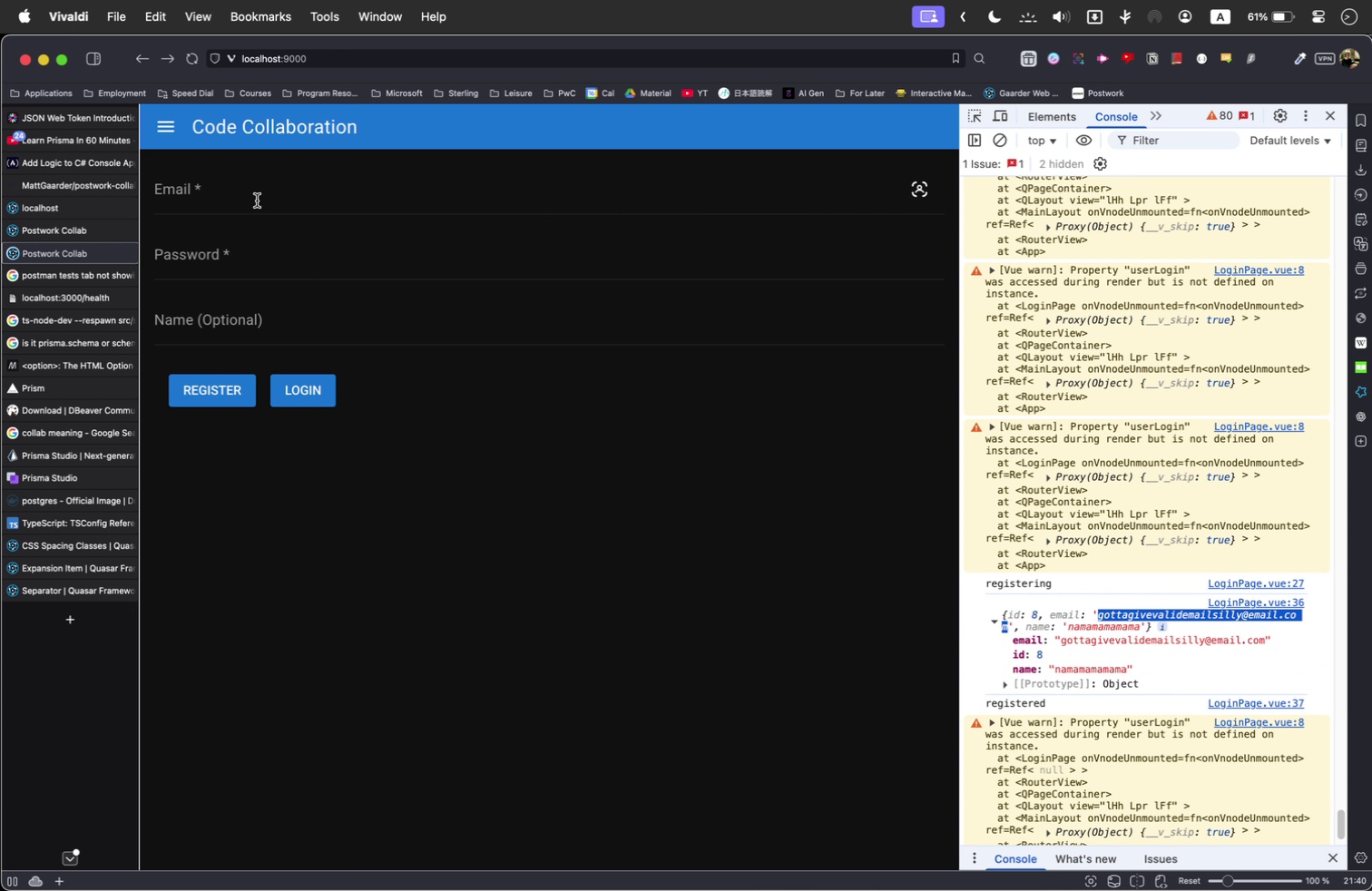 
left_click([252, 198])
 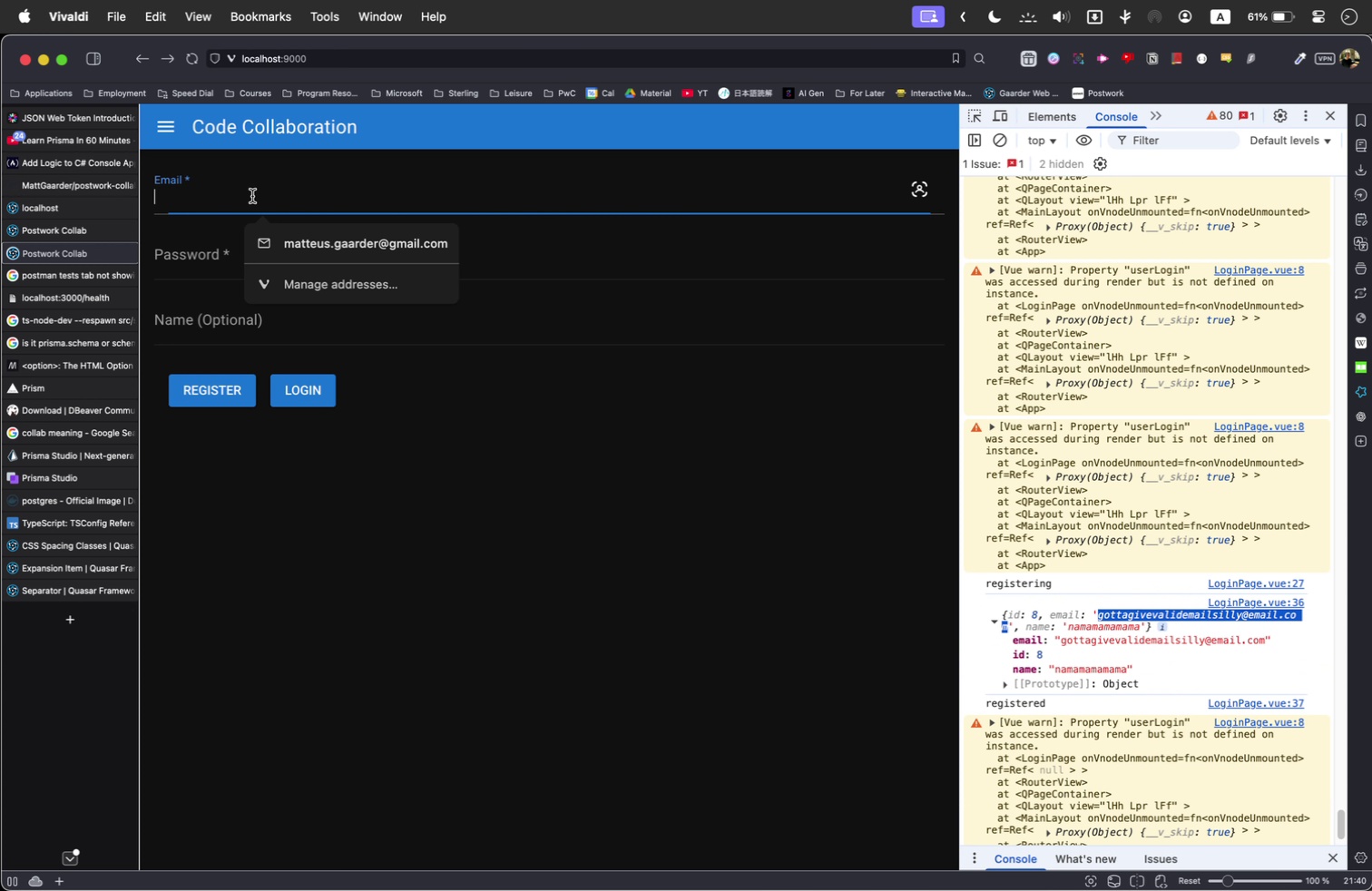 
key(Meta+V)
 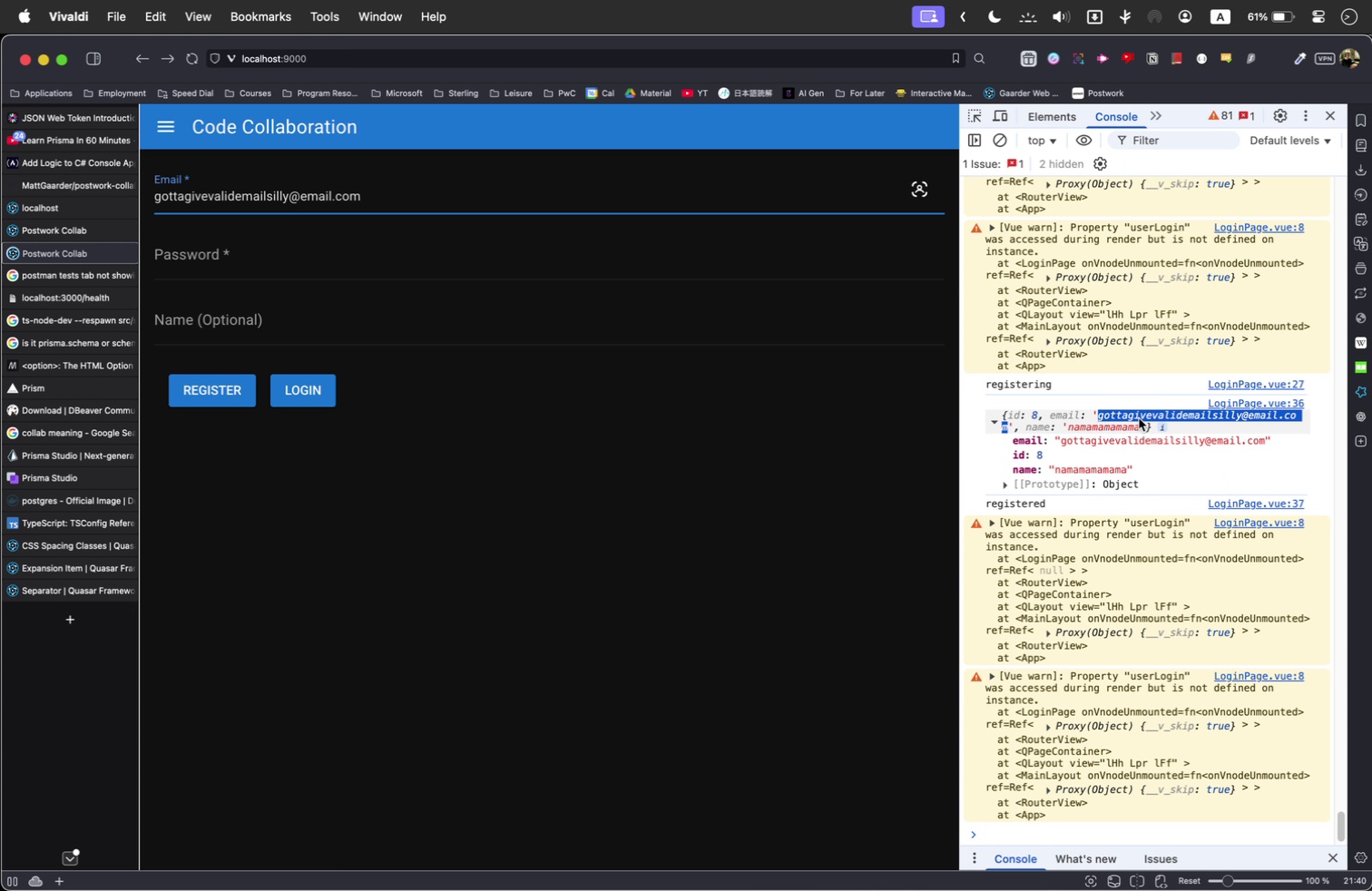 
wait(9.84)
 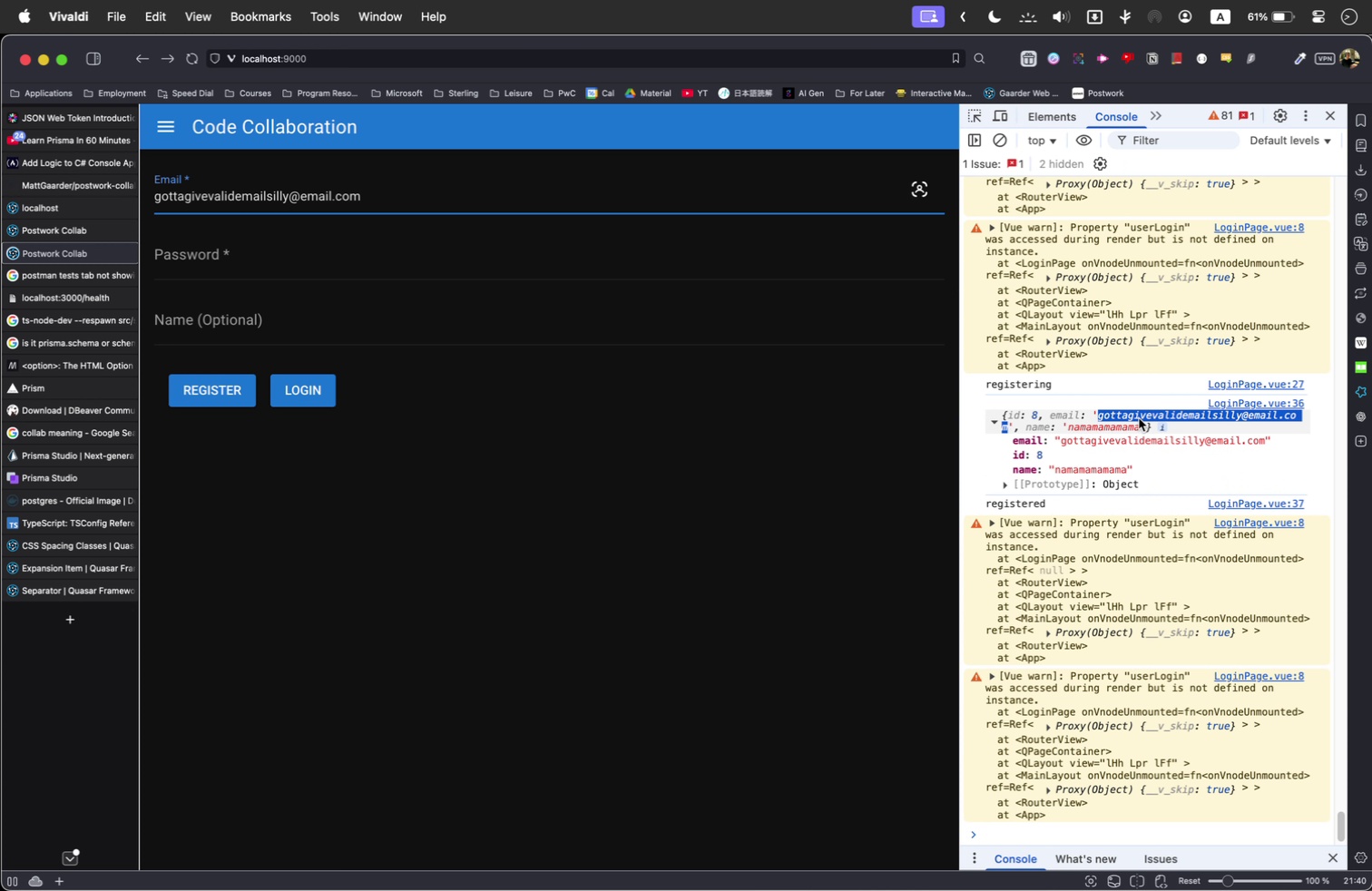 
scroll: coordinate [1053, 534], scroll_direction: up, amount: 1.0
 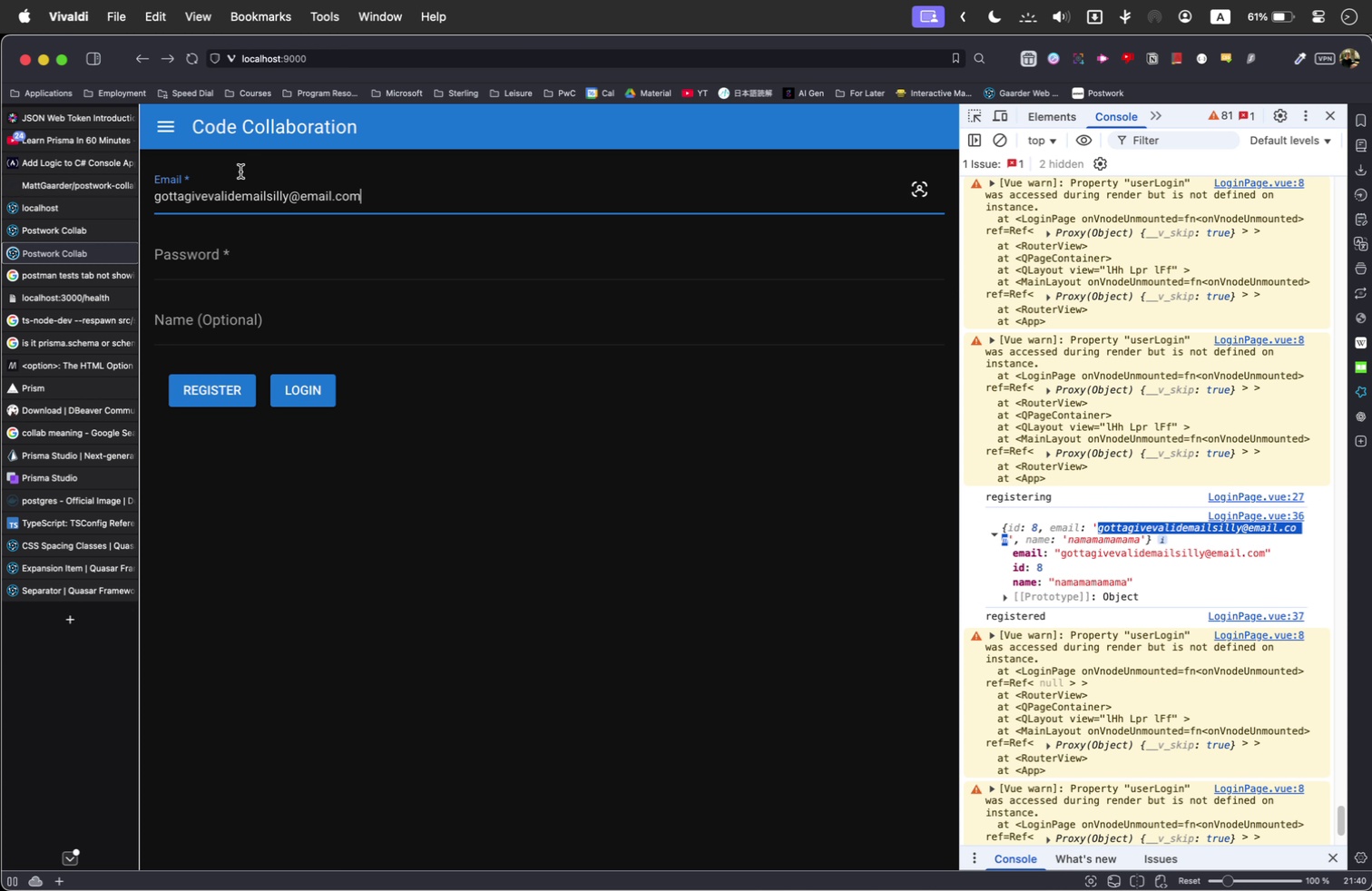 
double_click([330, 210])
 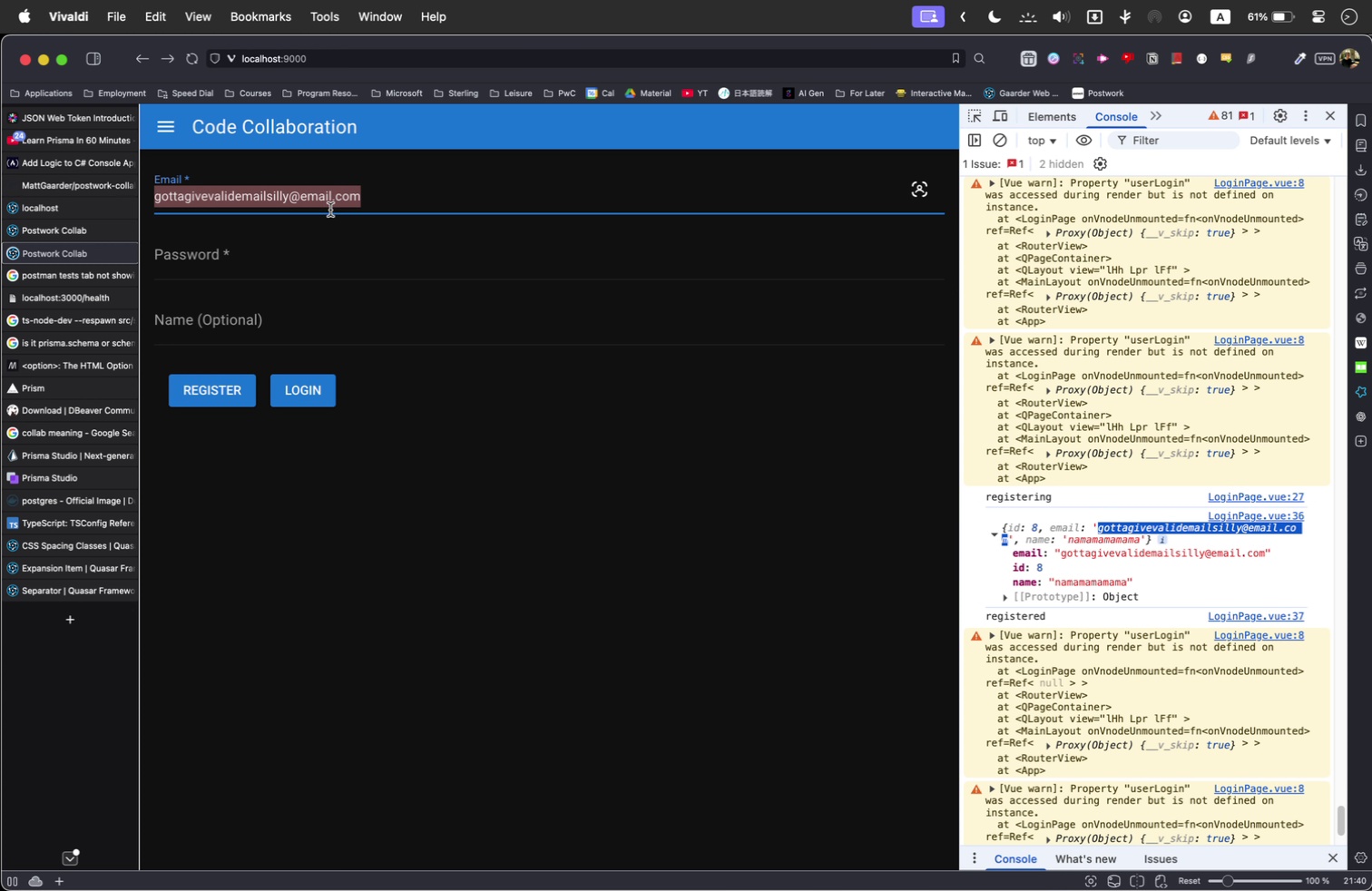 
triple_click([330, 210])
 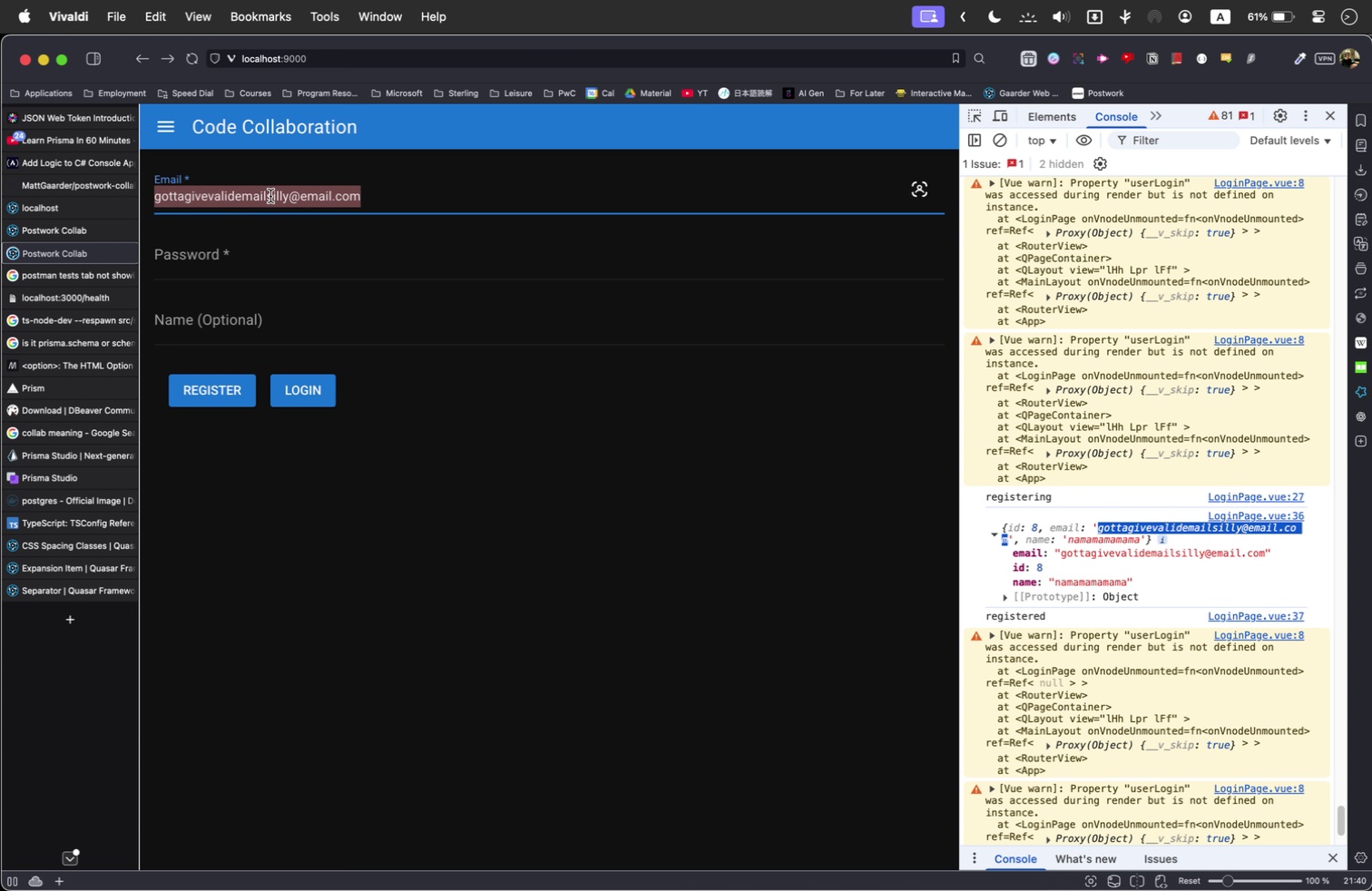 
triple_click([270, 196])
 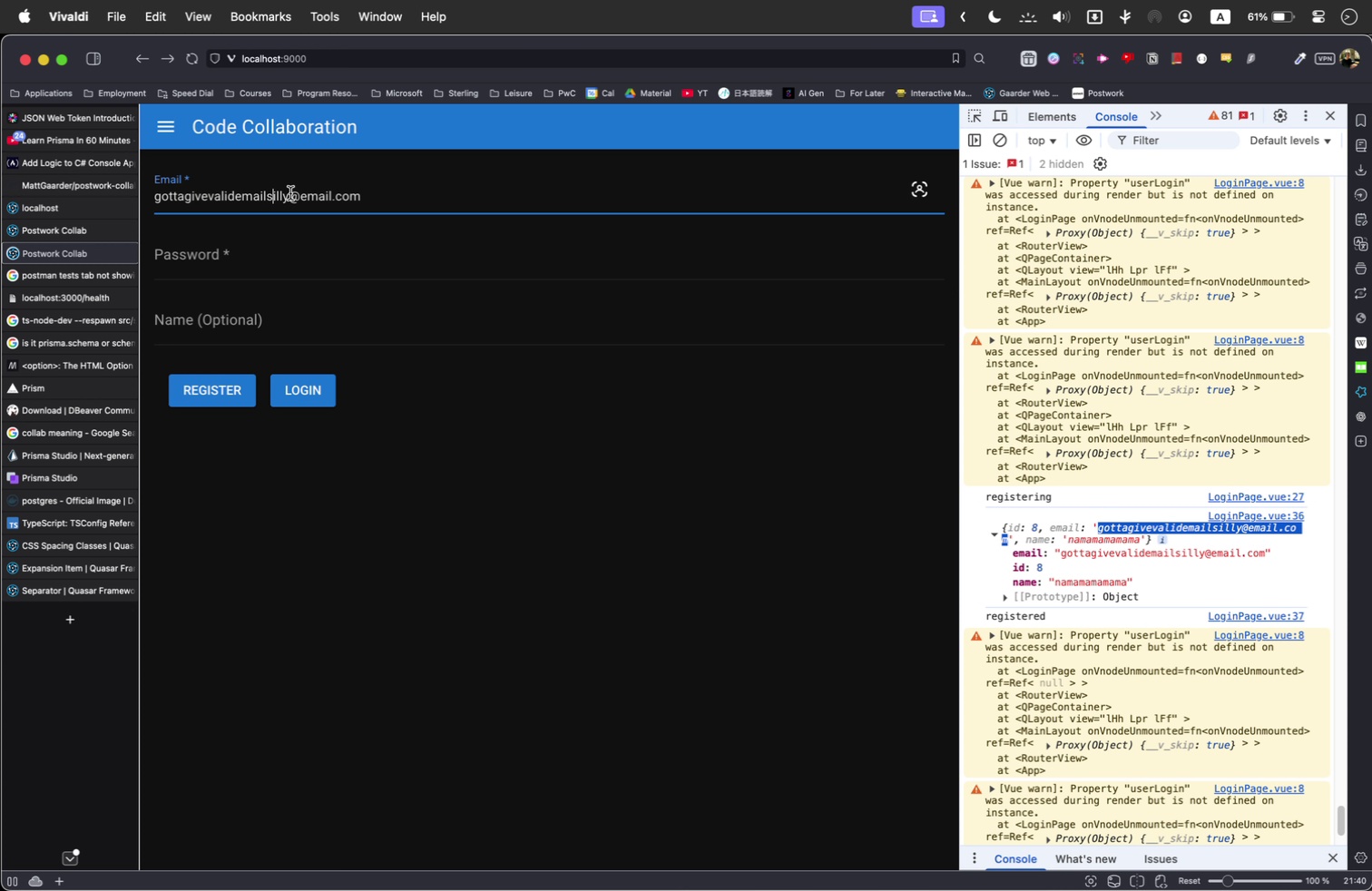 
left_click_drag(start_coordinate=[290, 193], to_coordinate=[100, 201])
 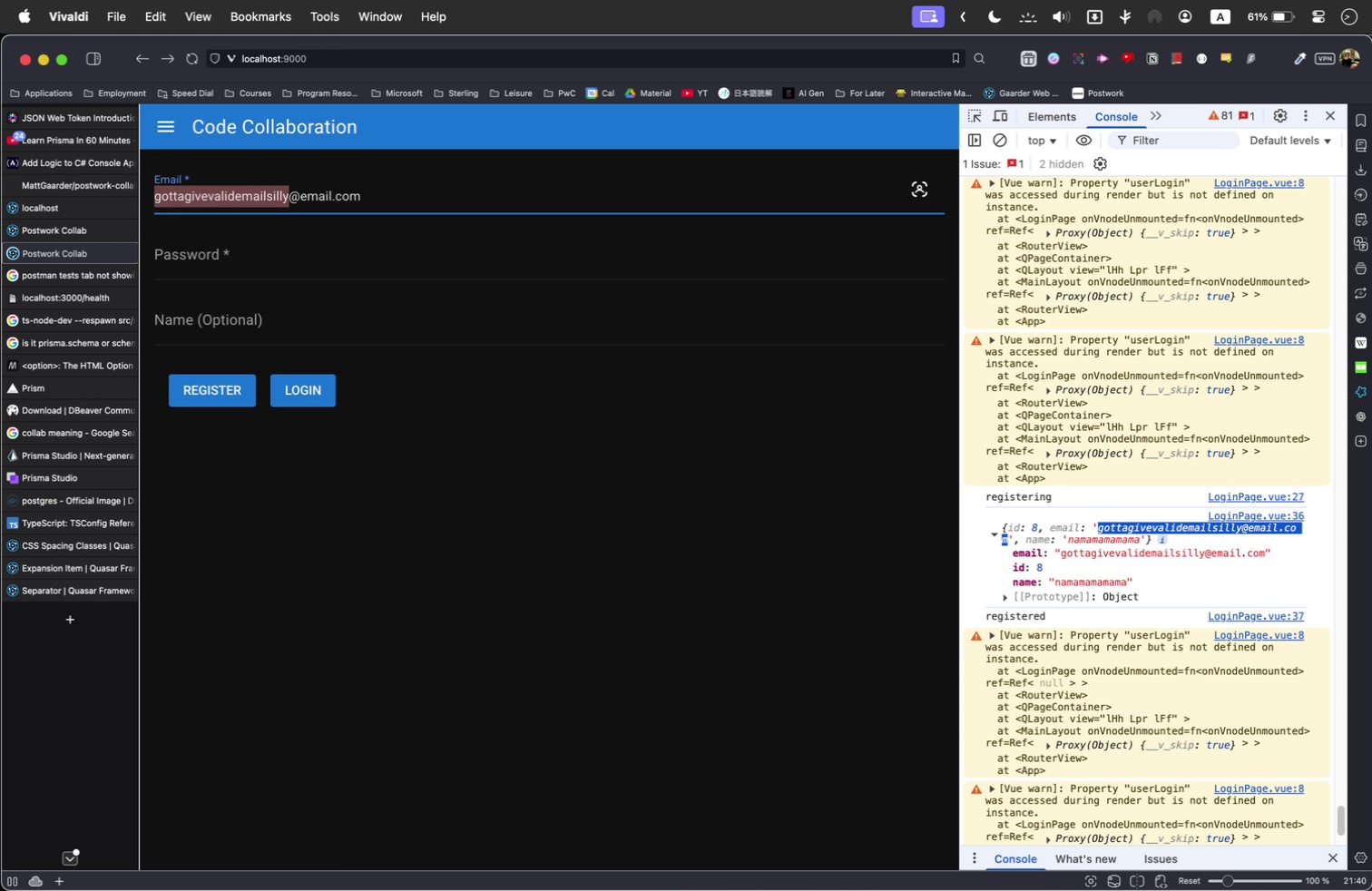 
type(me)
key(Tab)
type(password)
key(Tab)
type(MYNAME)
 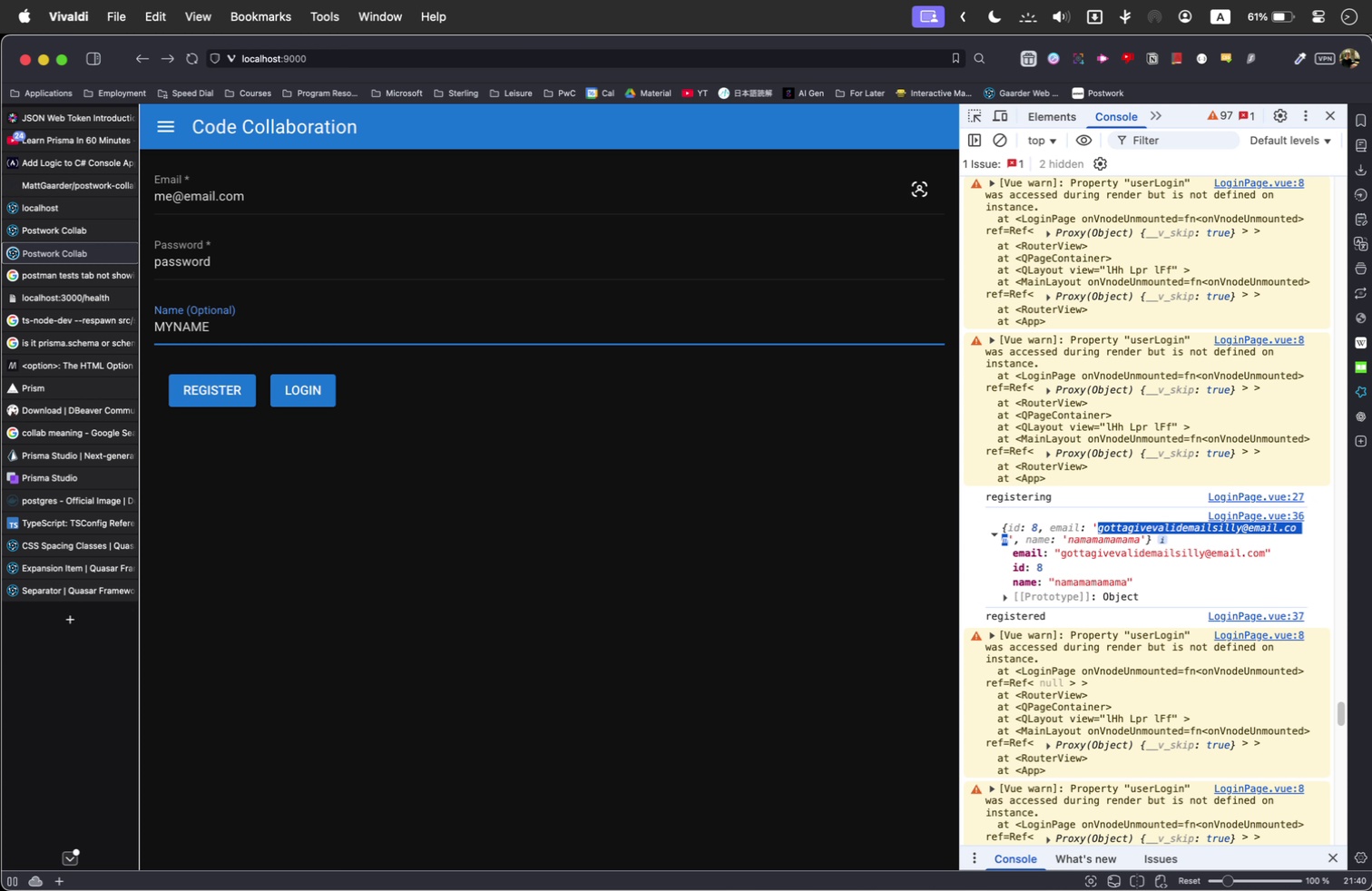 
double_click([239, 190])
 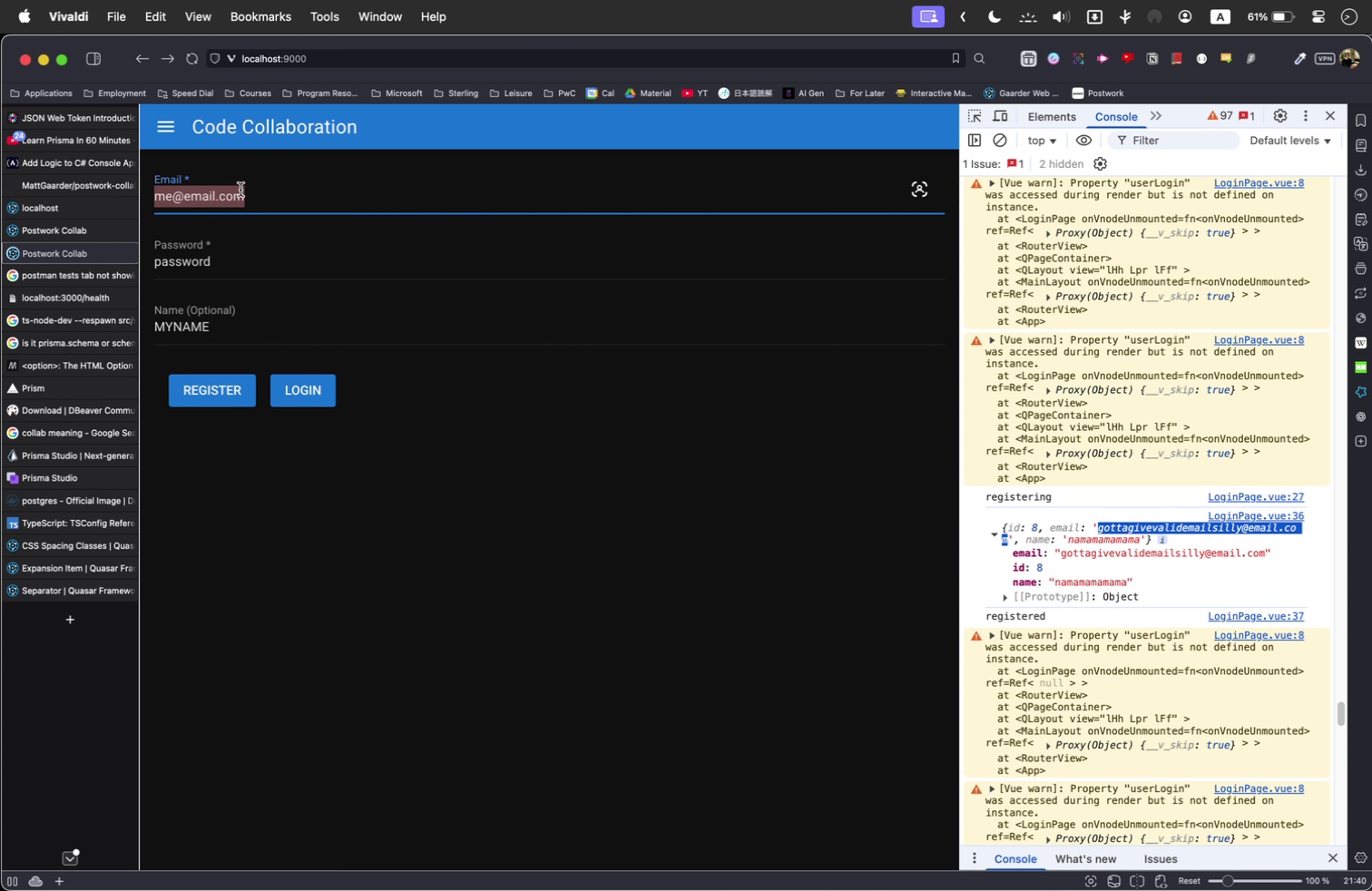 
triple_click([239, 190])
 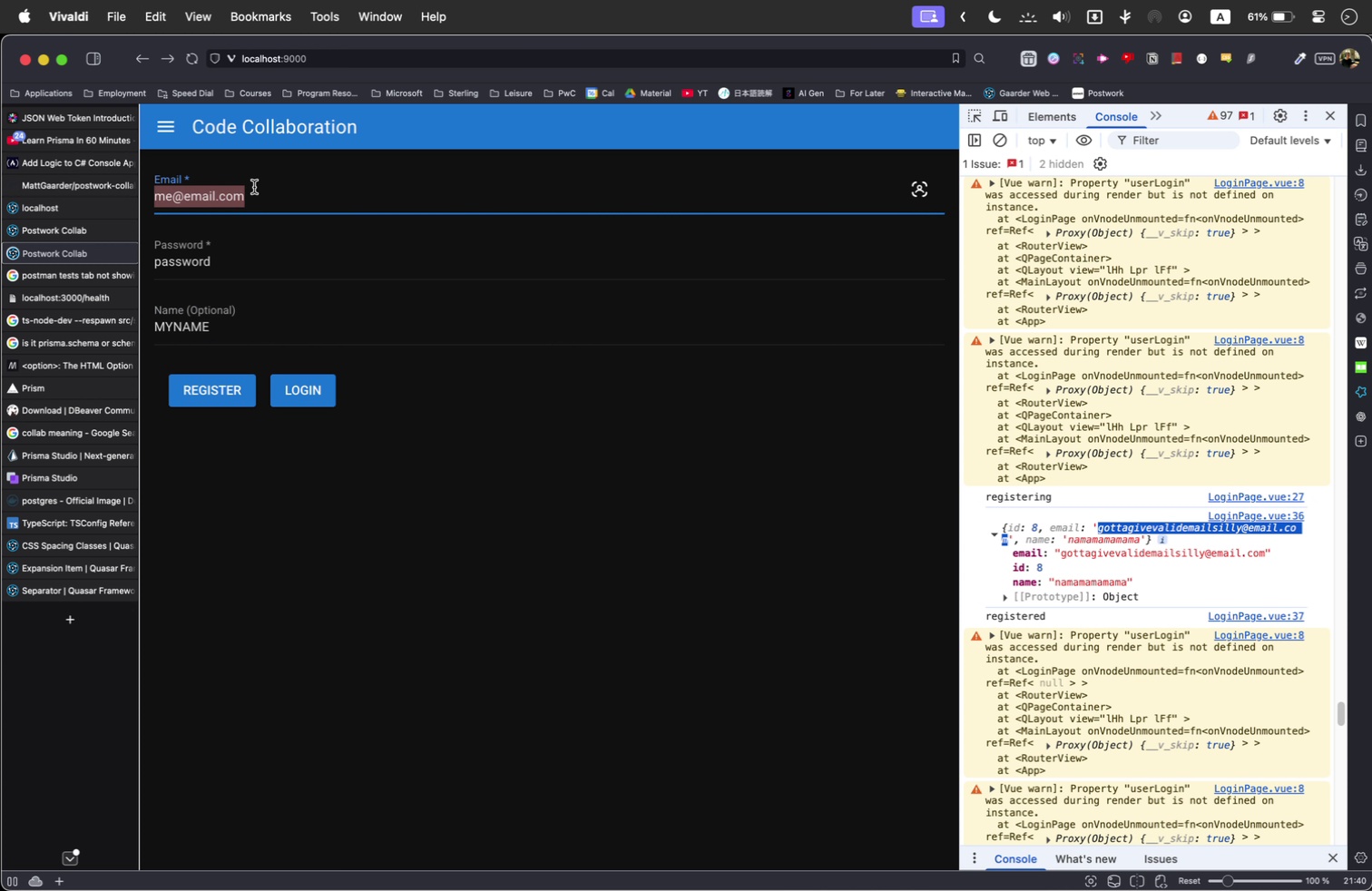 
key(Meta+C)
 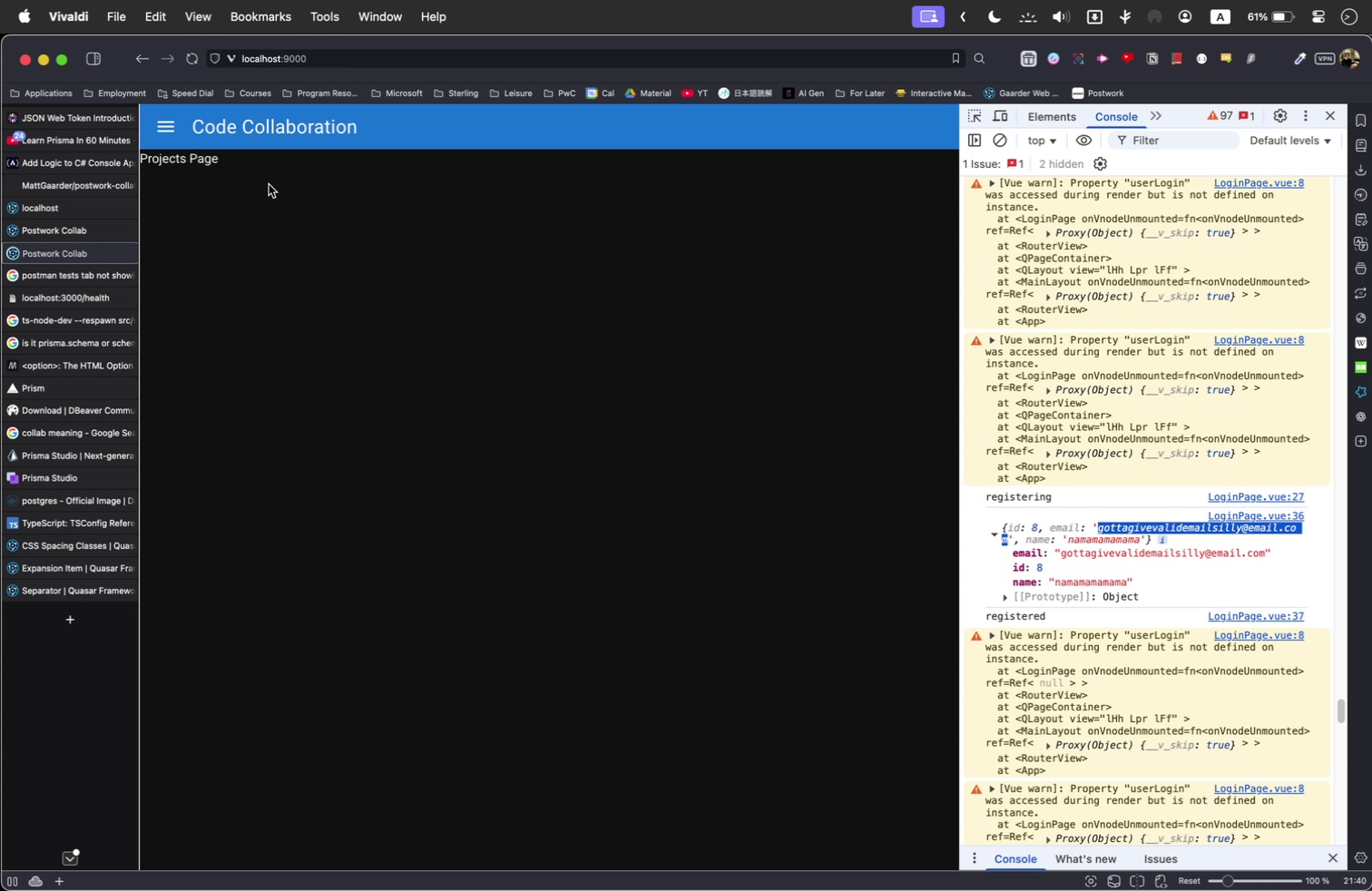 
left_click([143, 63])
 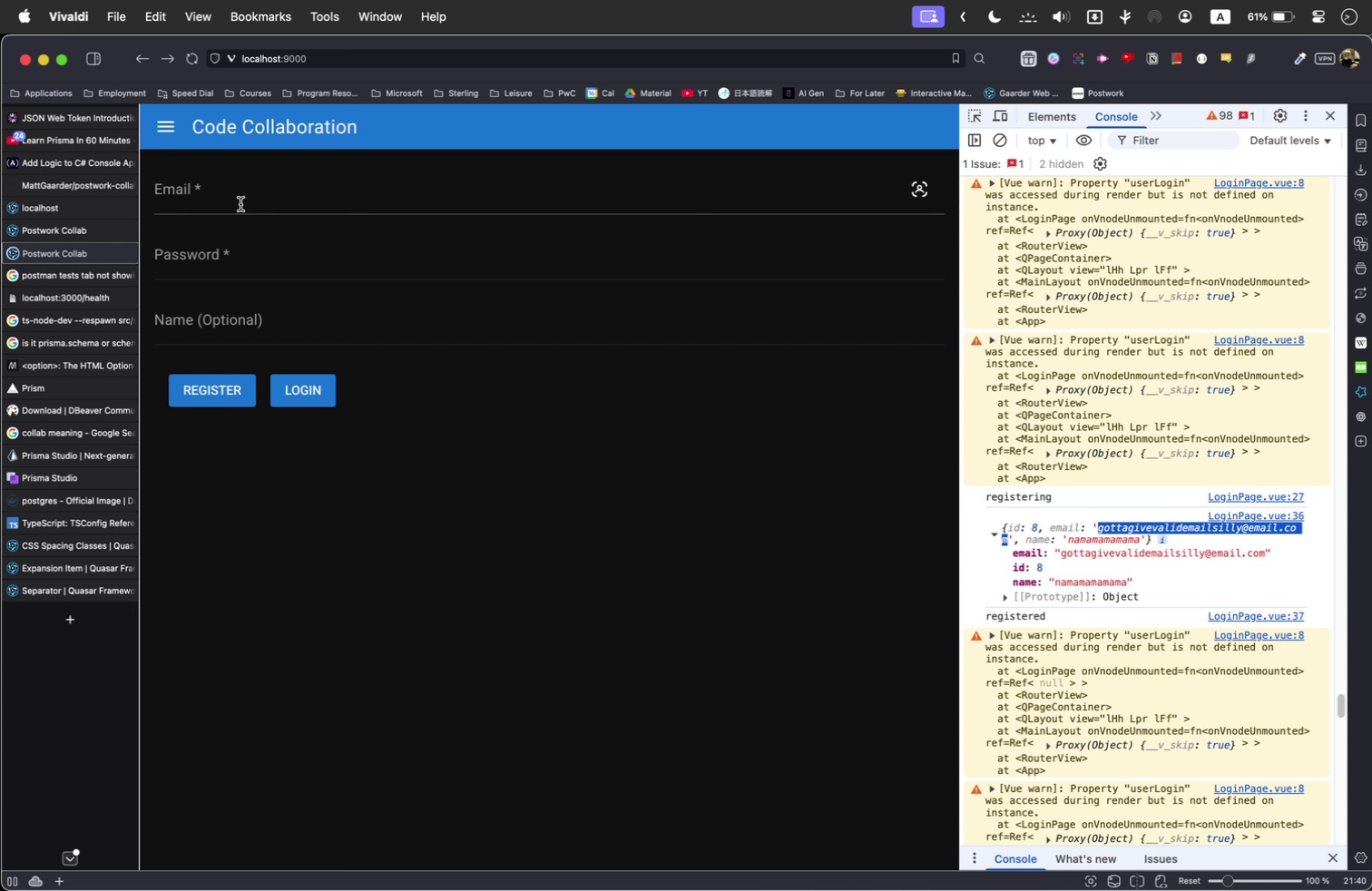 
double_click([239, 195])
 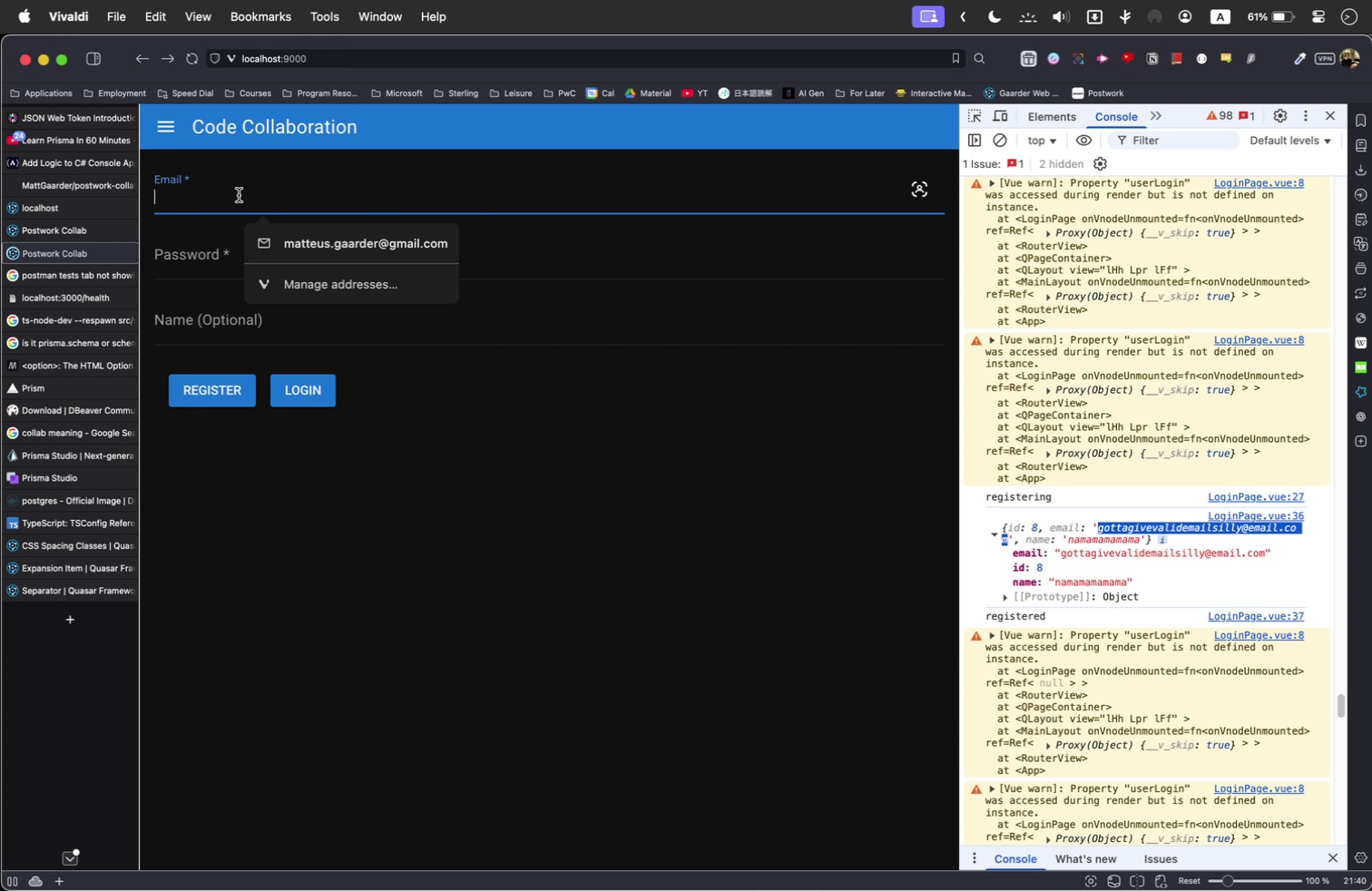 
key(Meta+V)
 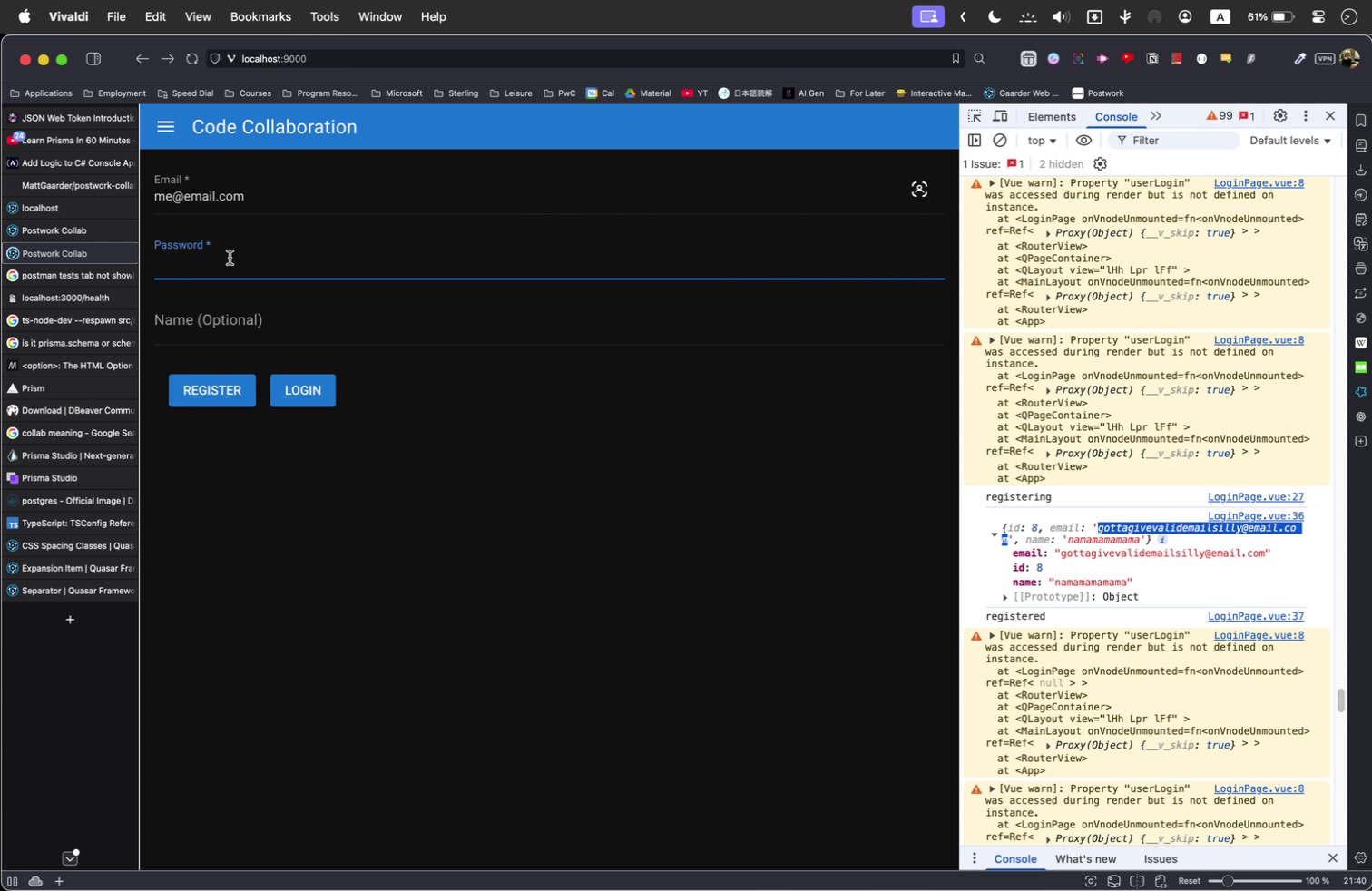 
type(password)
 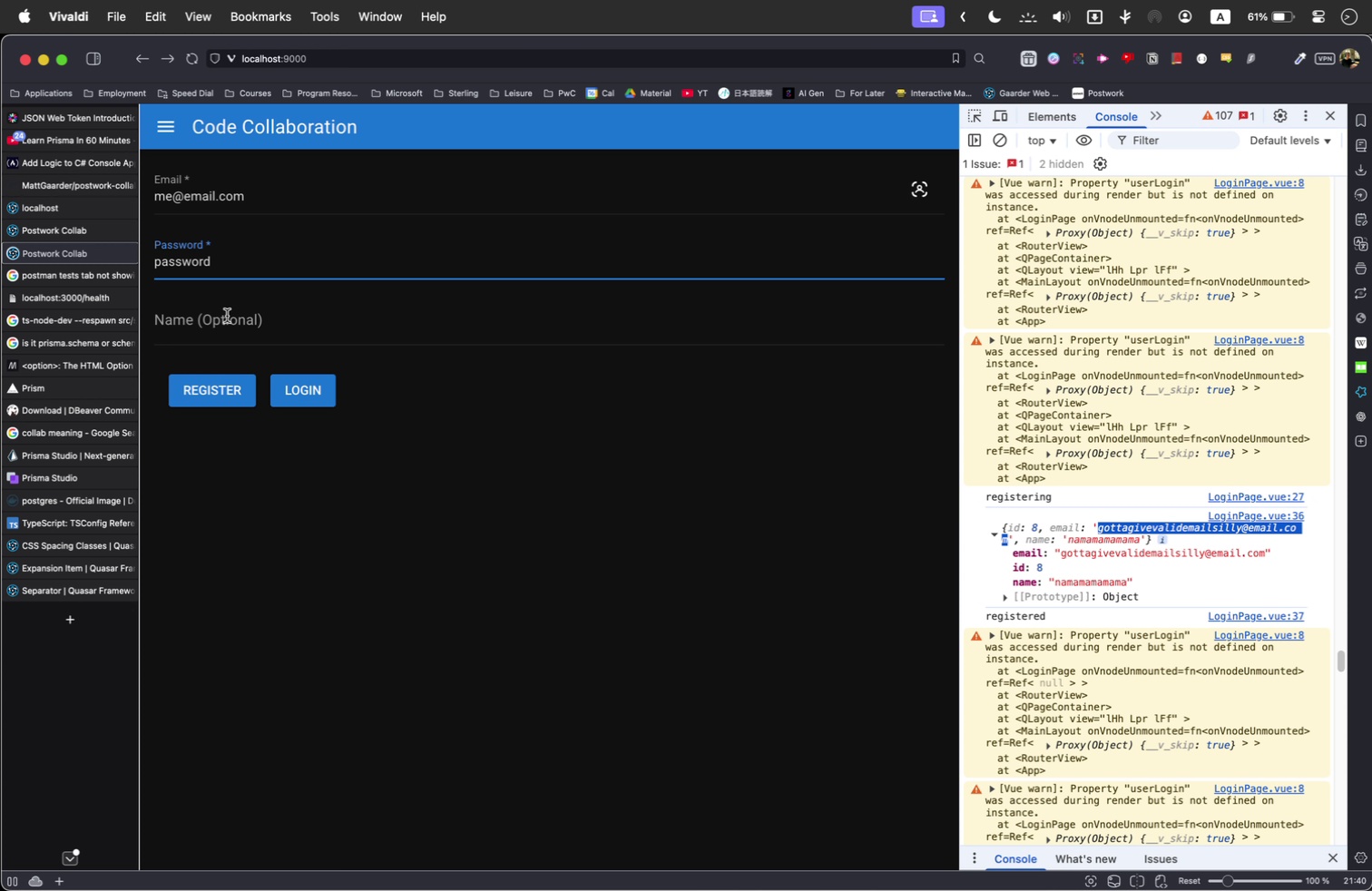 
left_click([227, 318])
 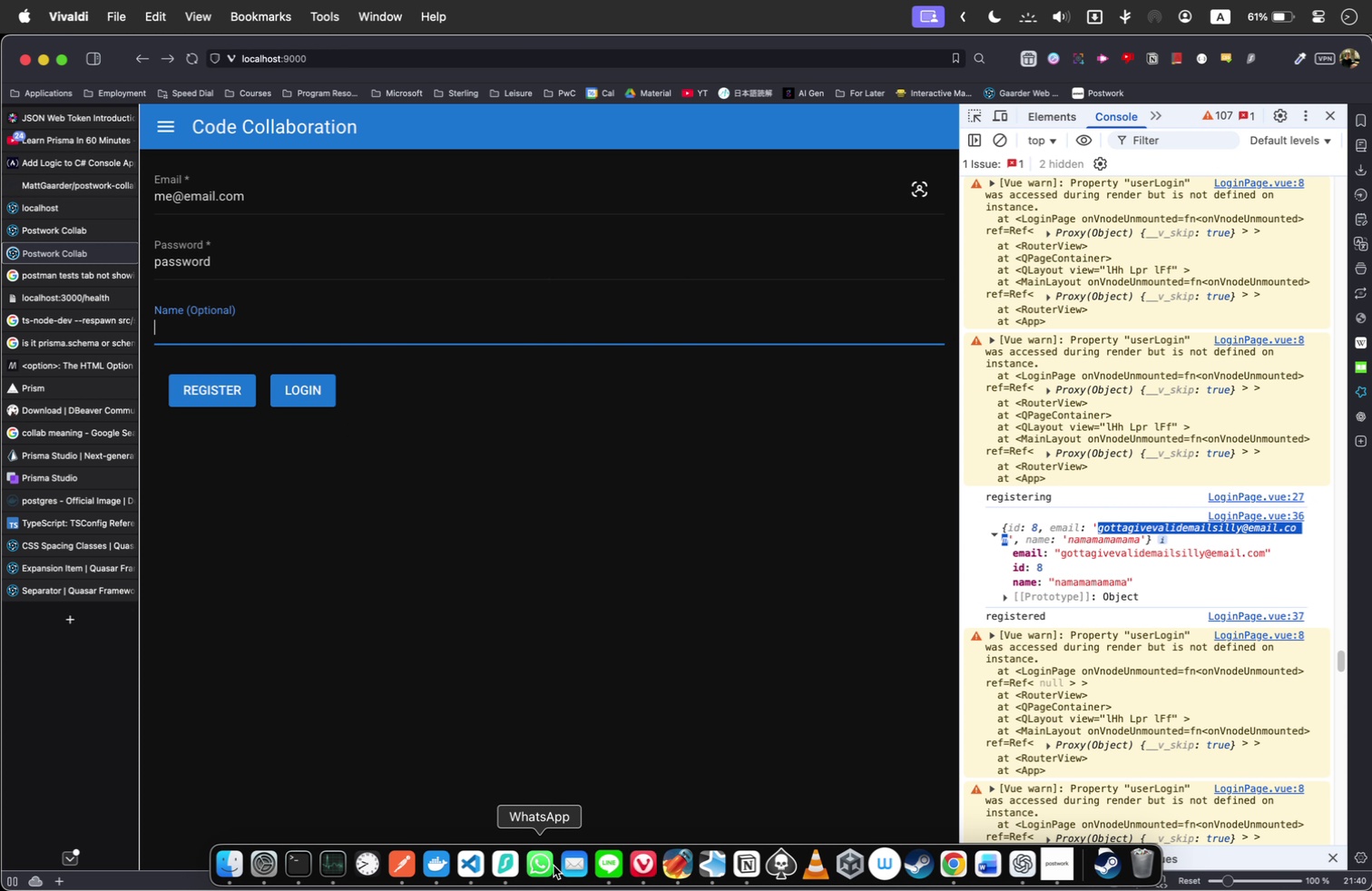 
left_click([473, 848])
 